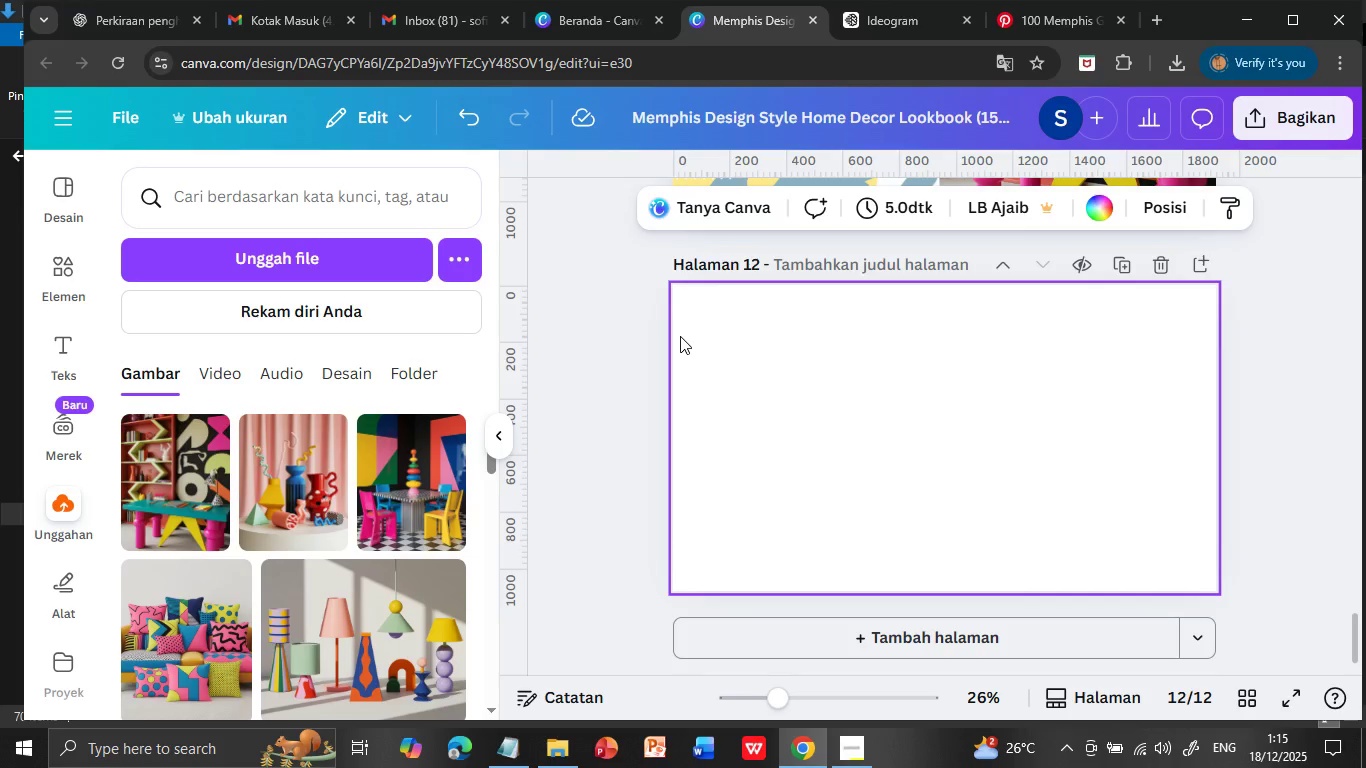 
left_click([744, 18])
 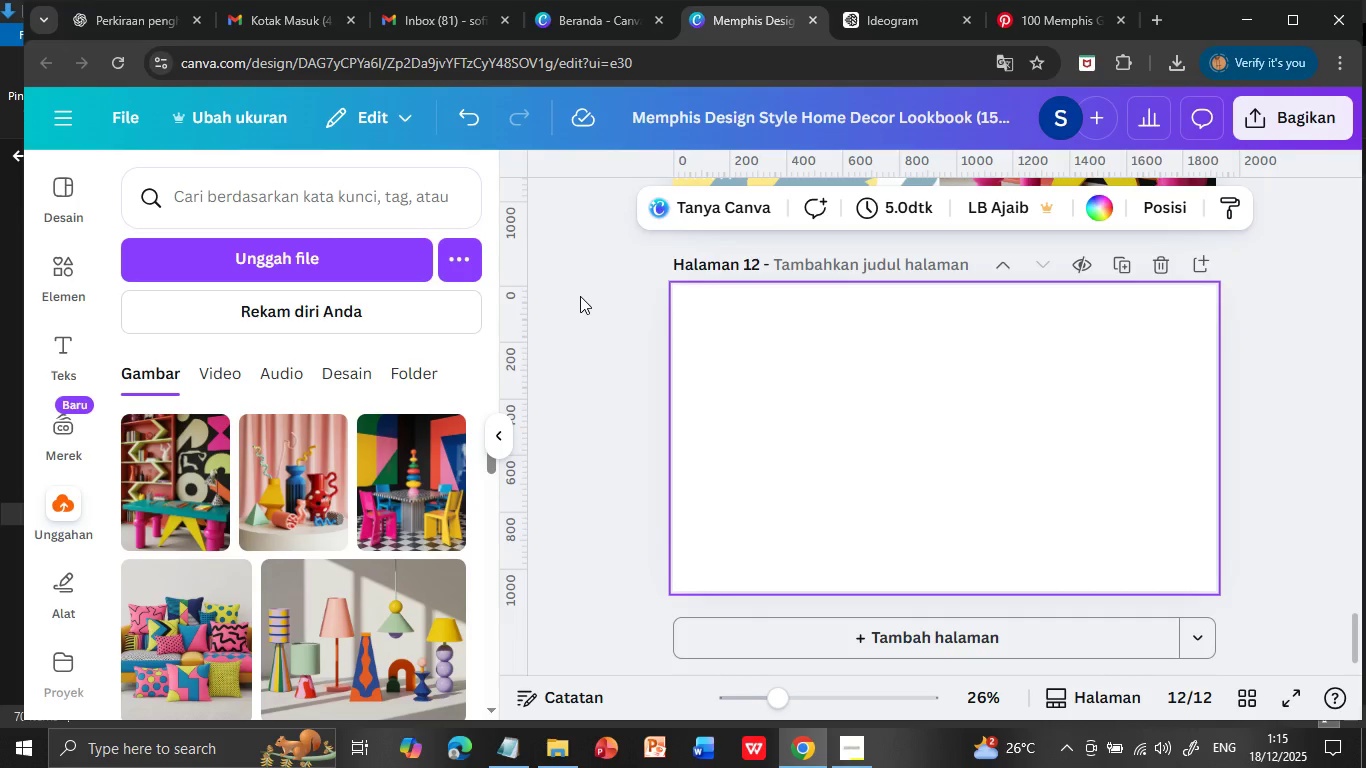 
wait(6.16)
 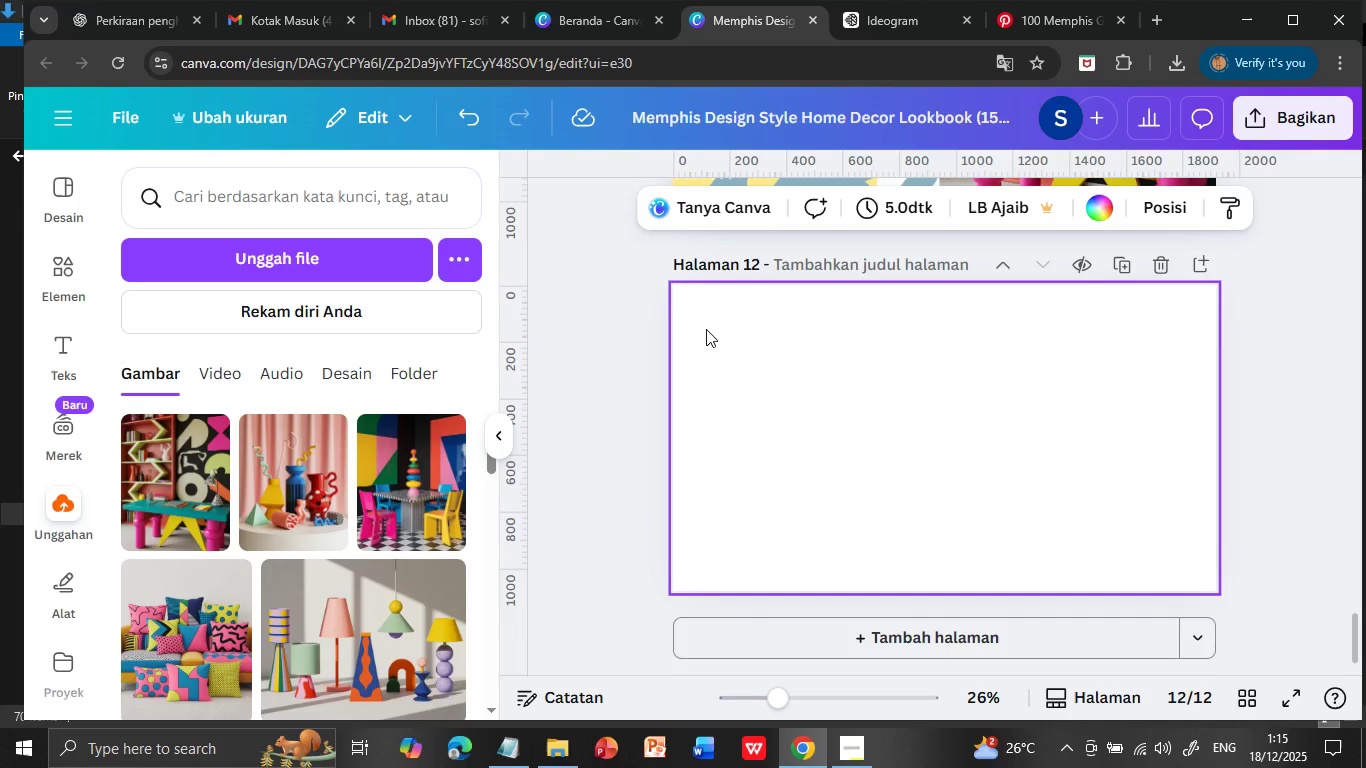 
left_click([877, 20])
 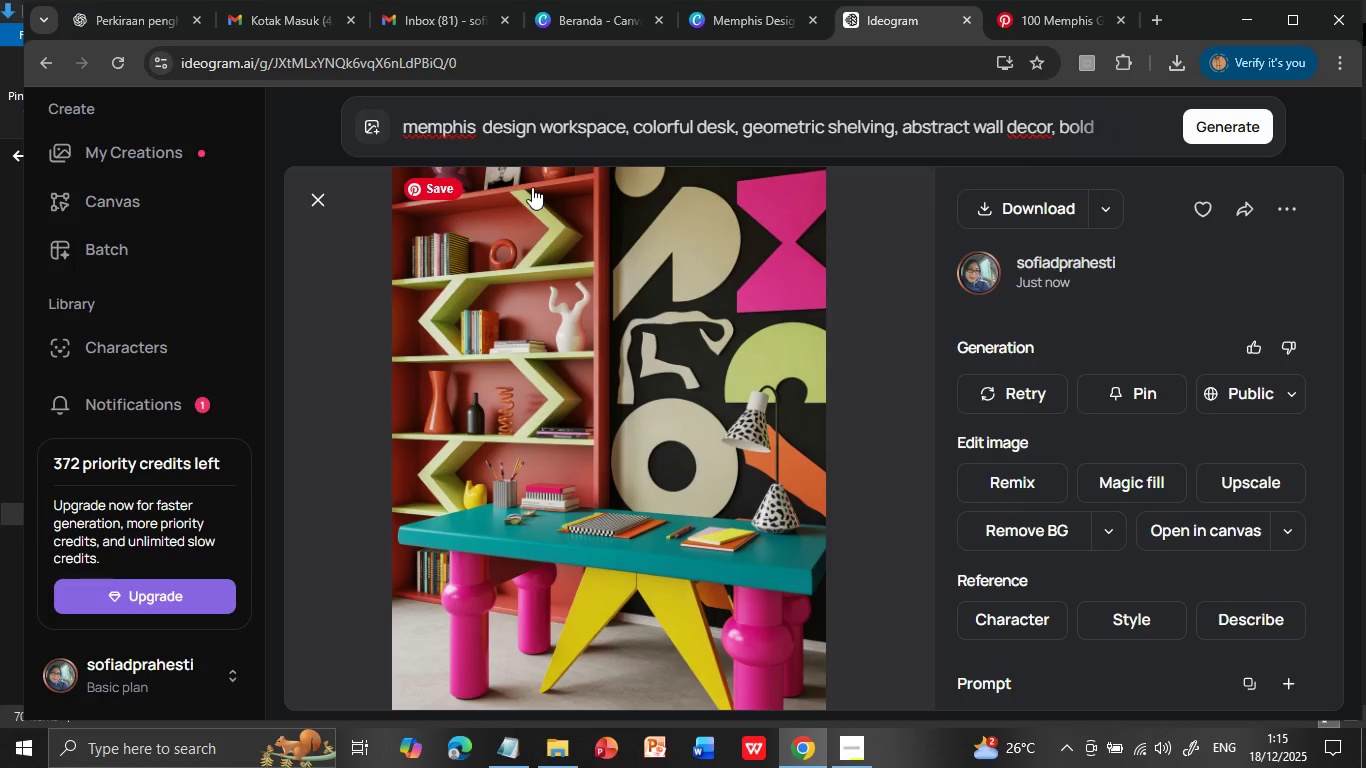 
double_click([485, 123])
 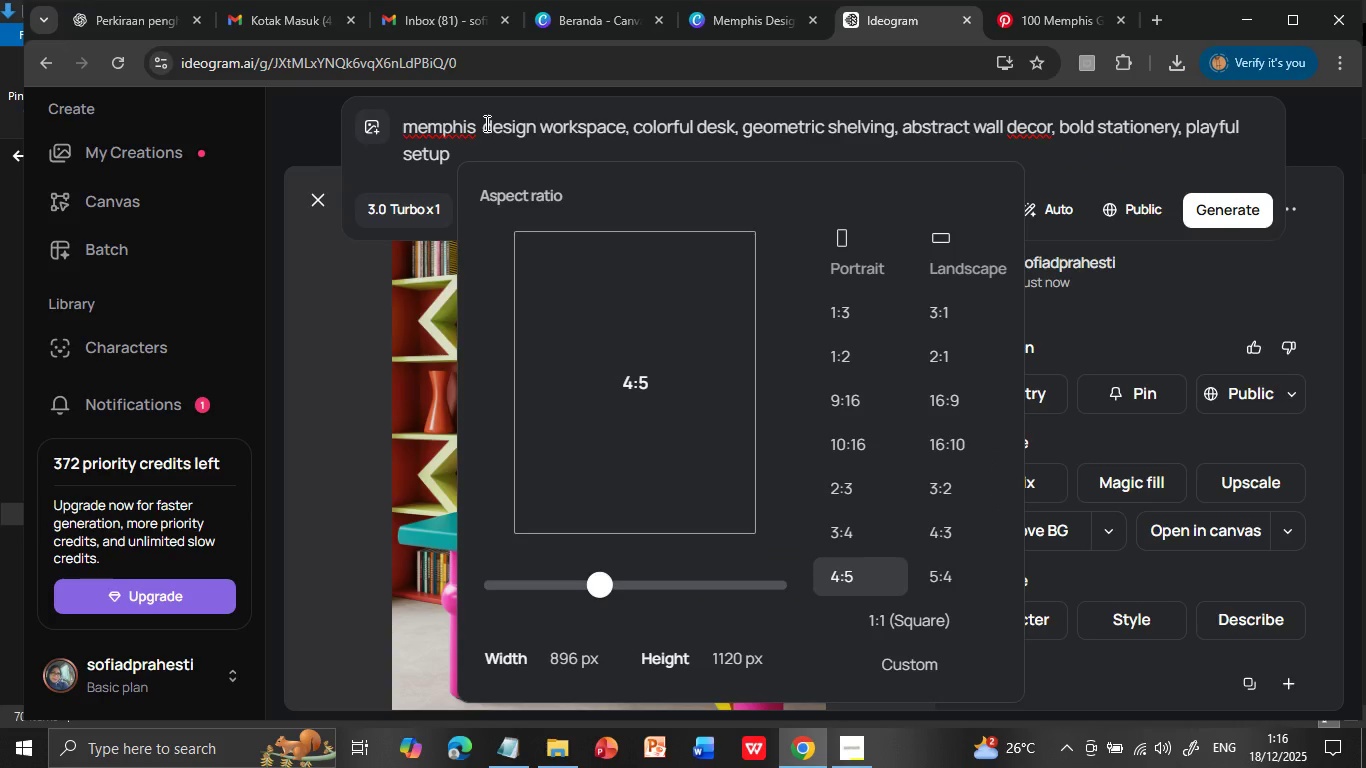 
double_click([485, 123])
 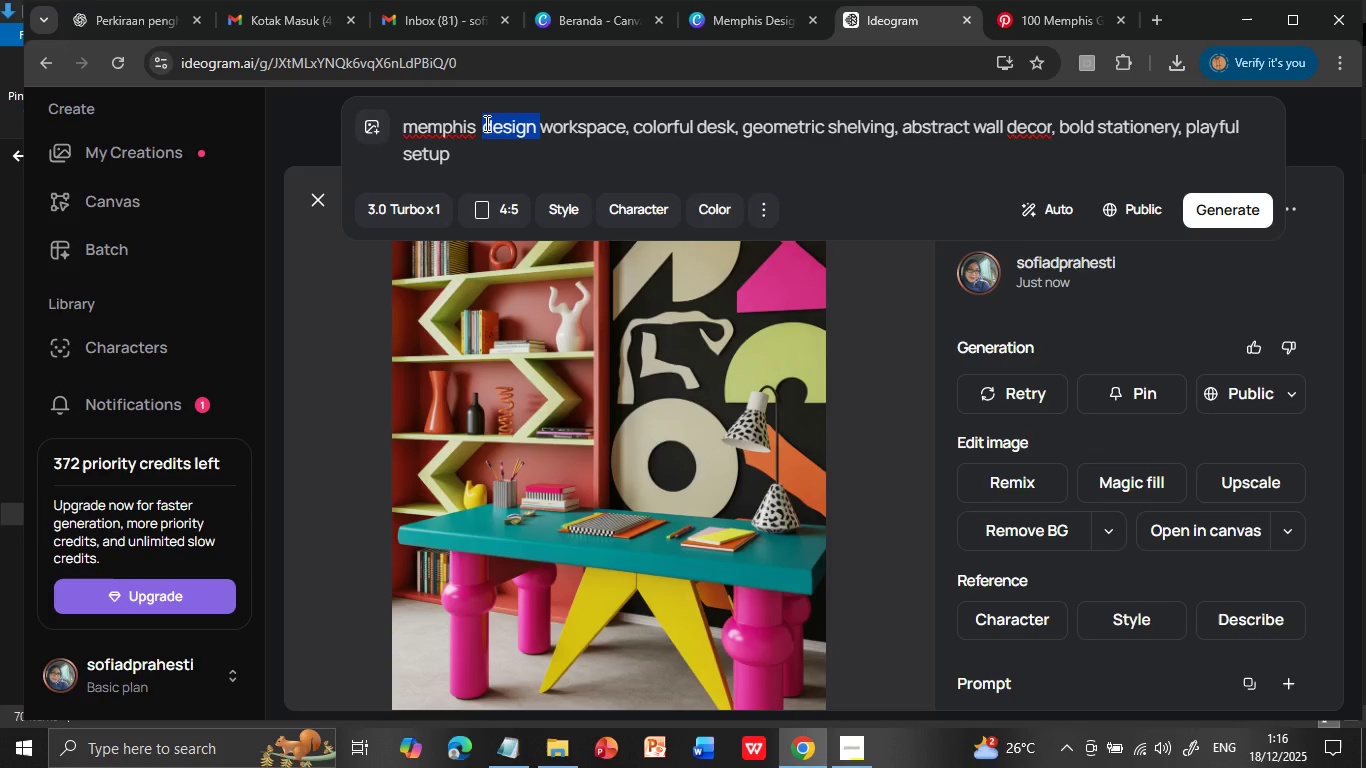 
key(Shift+ArrowDown)
 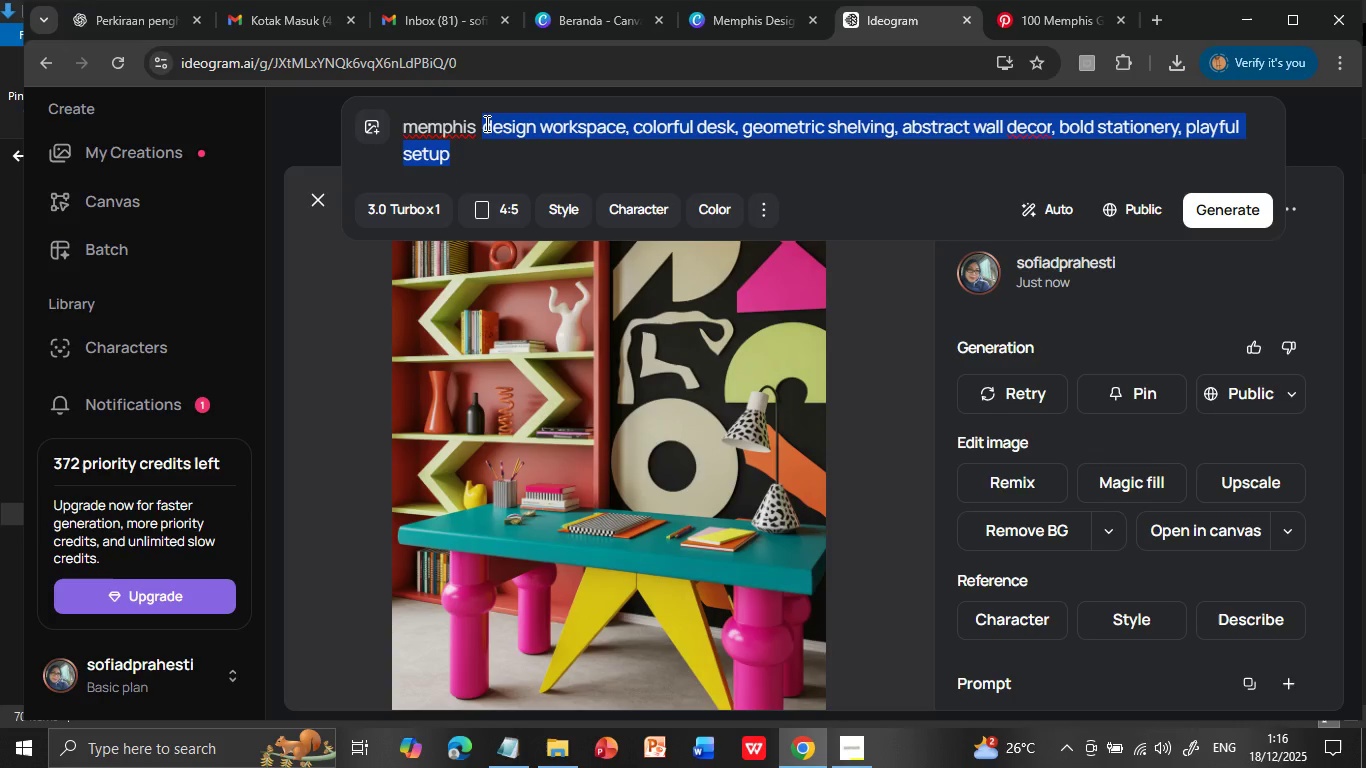 
key(Backspace)
type(stylke)
key(Backspace)
key(Backspace)
type(e )
 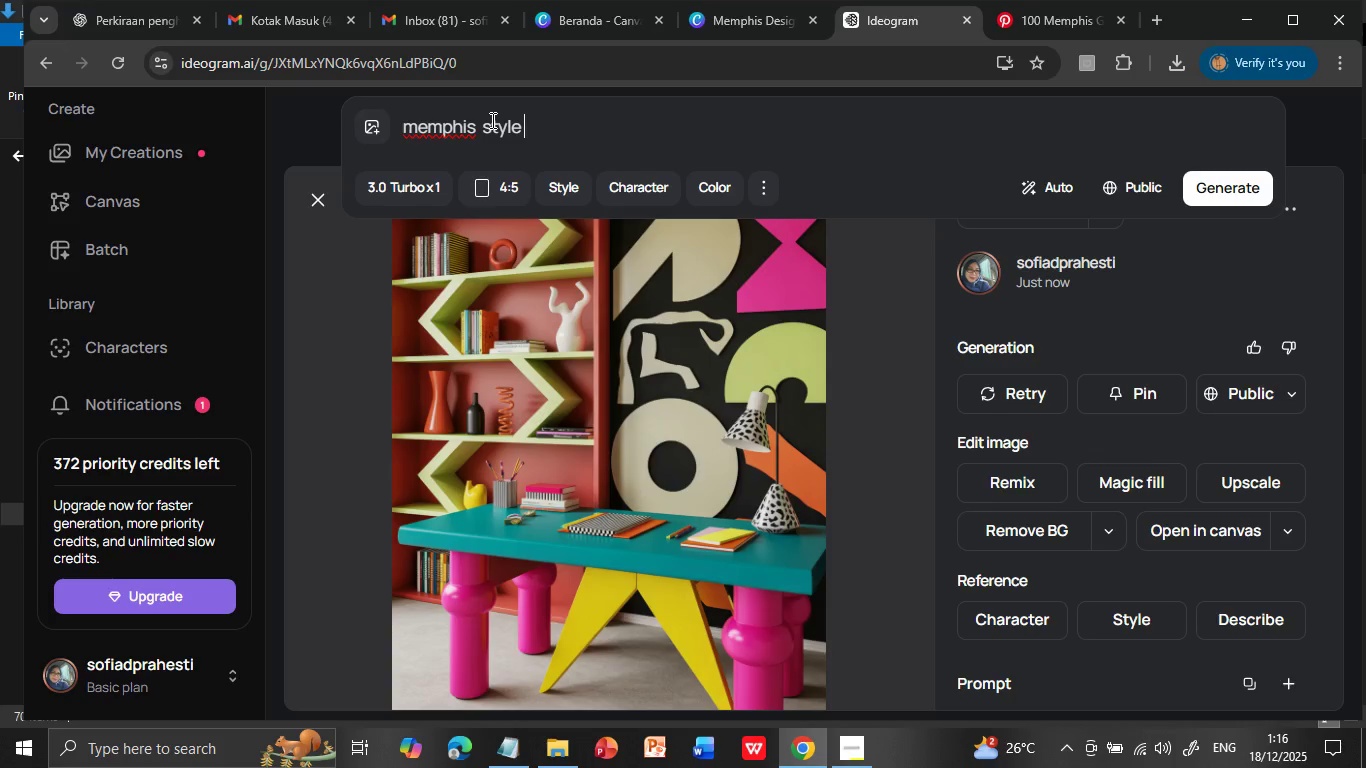 
type(bathroom, geomter)
key(Backspace)
key(Backspace)
key(Backspace)
type(etric)
 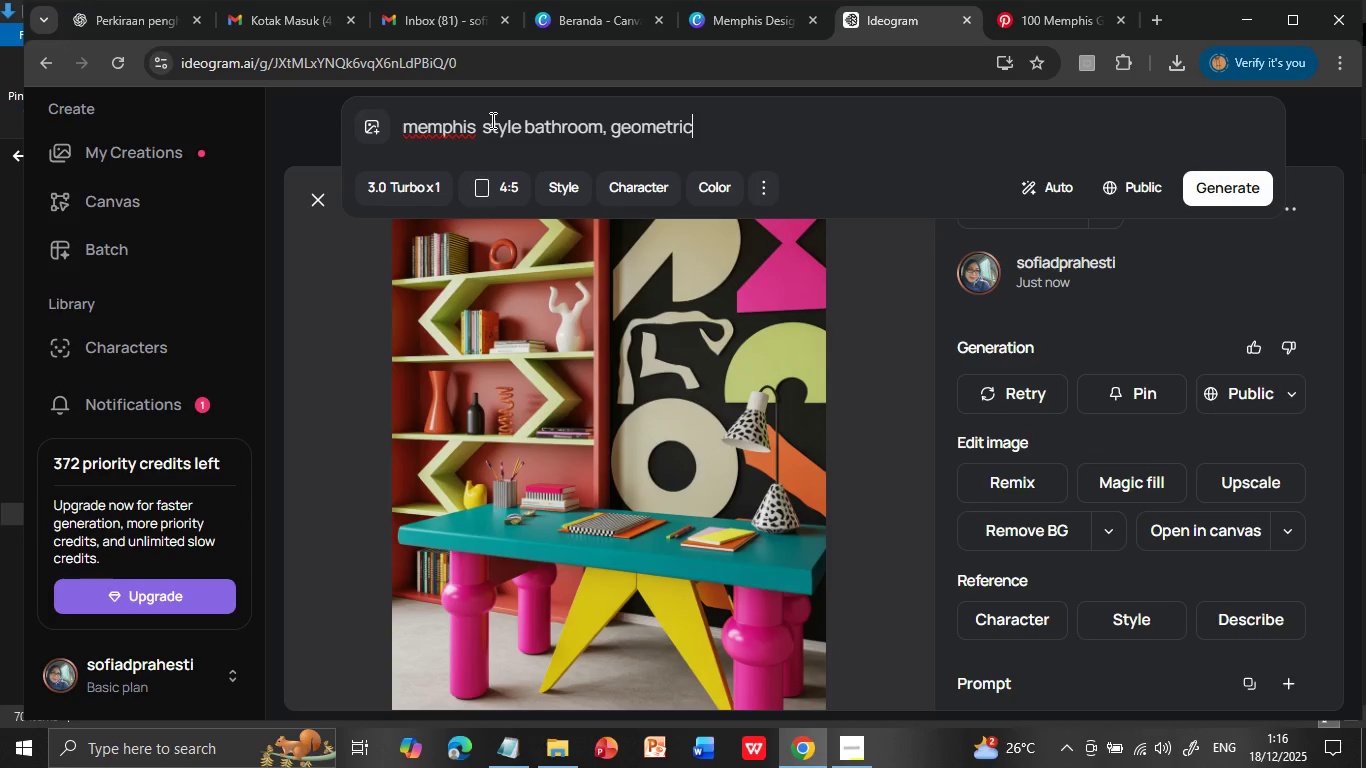 
type( tiles, colorful t)
key(Backspace)
type(fixtures, abstract miror, bold patterns, pastel accents)
 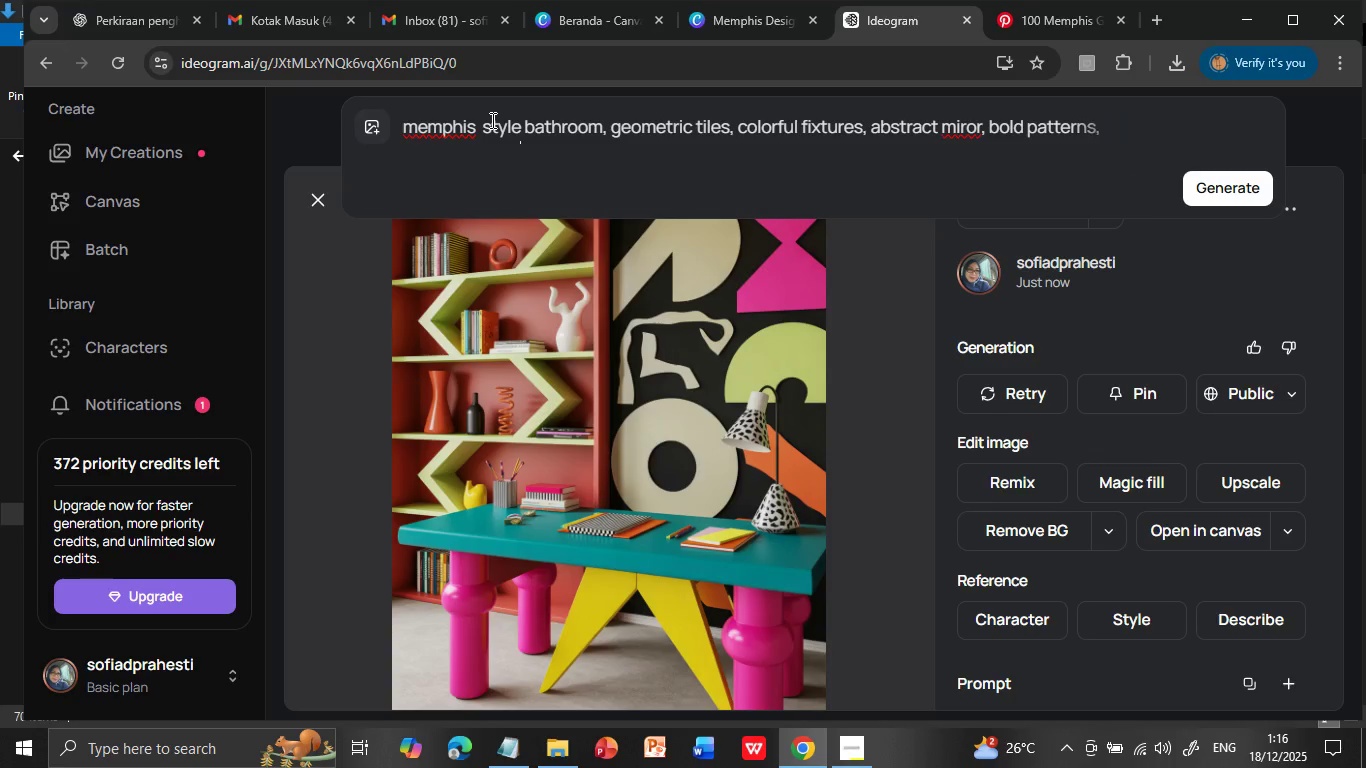 
key(Enter)
 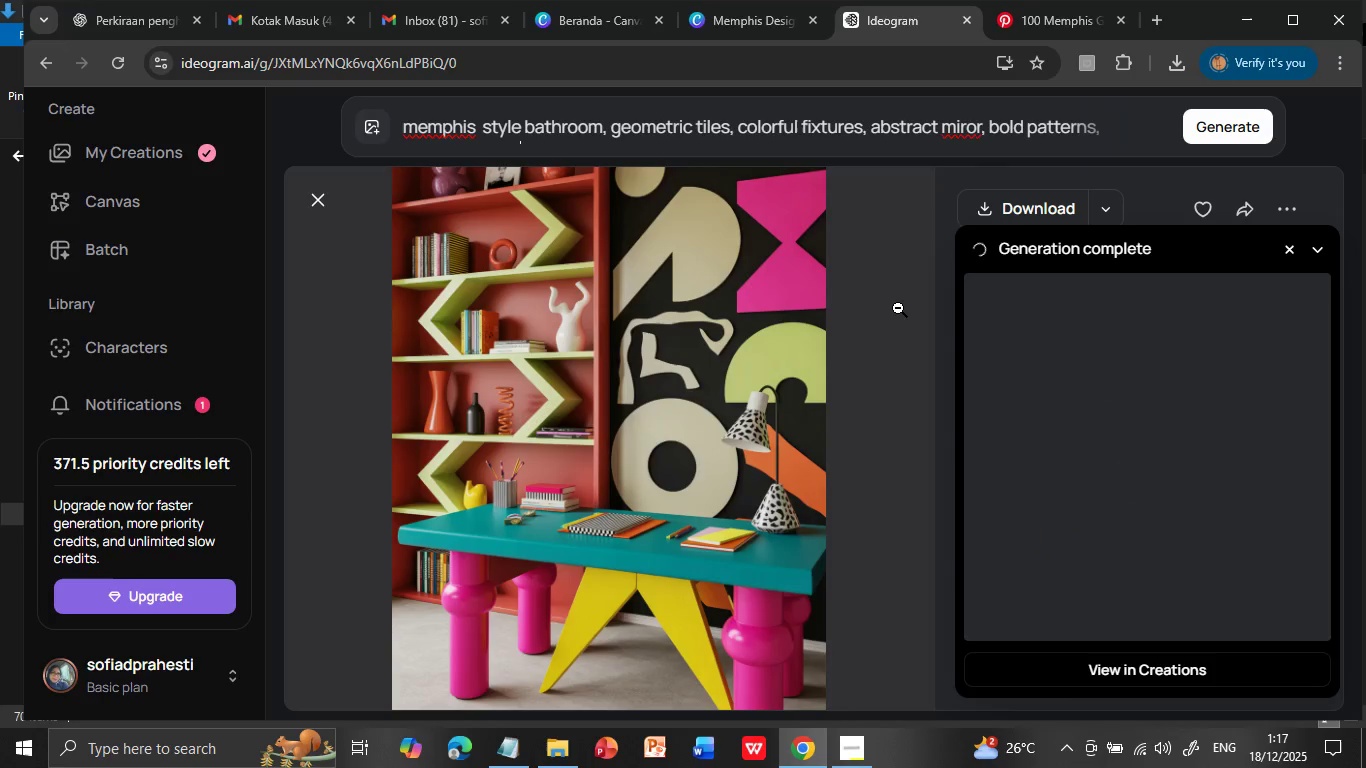 
wait(20.06)
 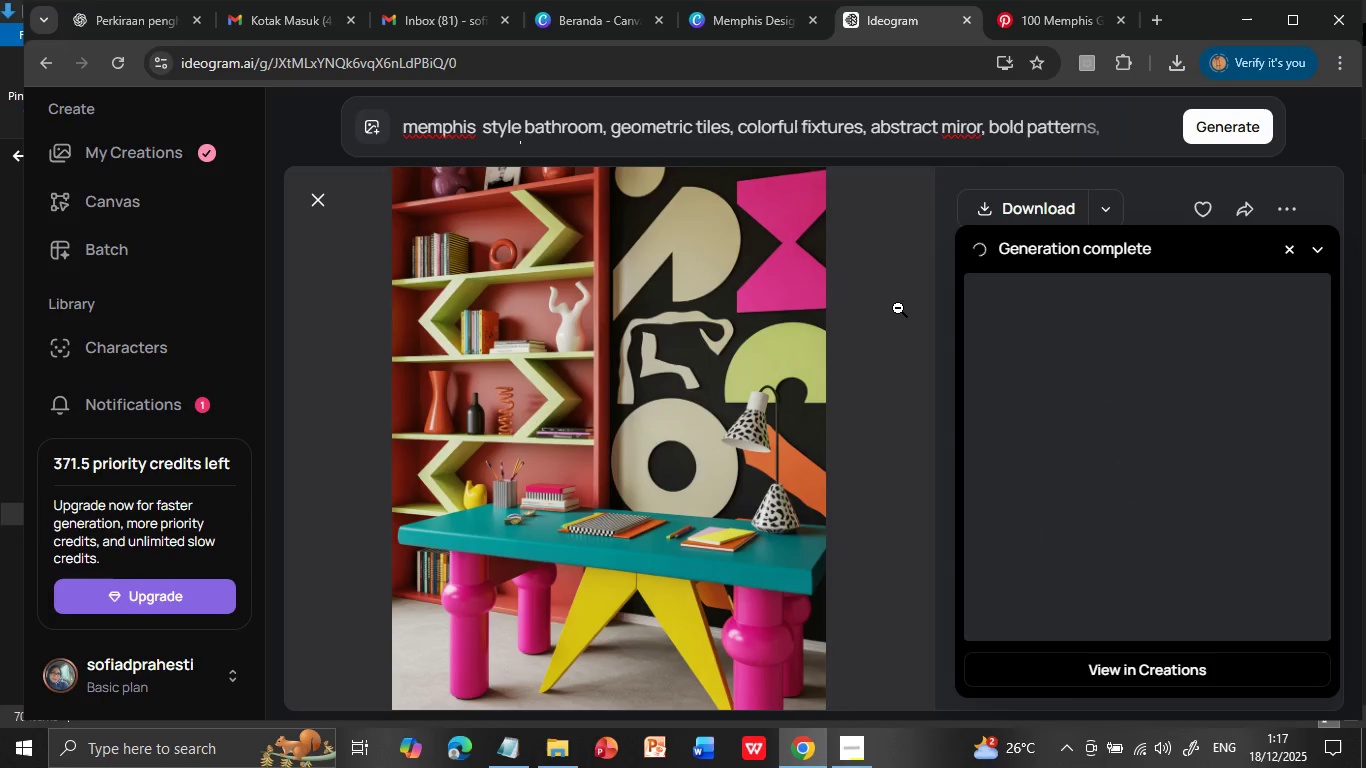 
left_click([684, 129])
 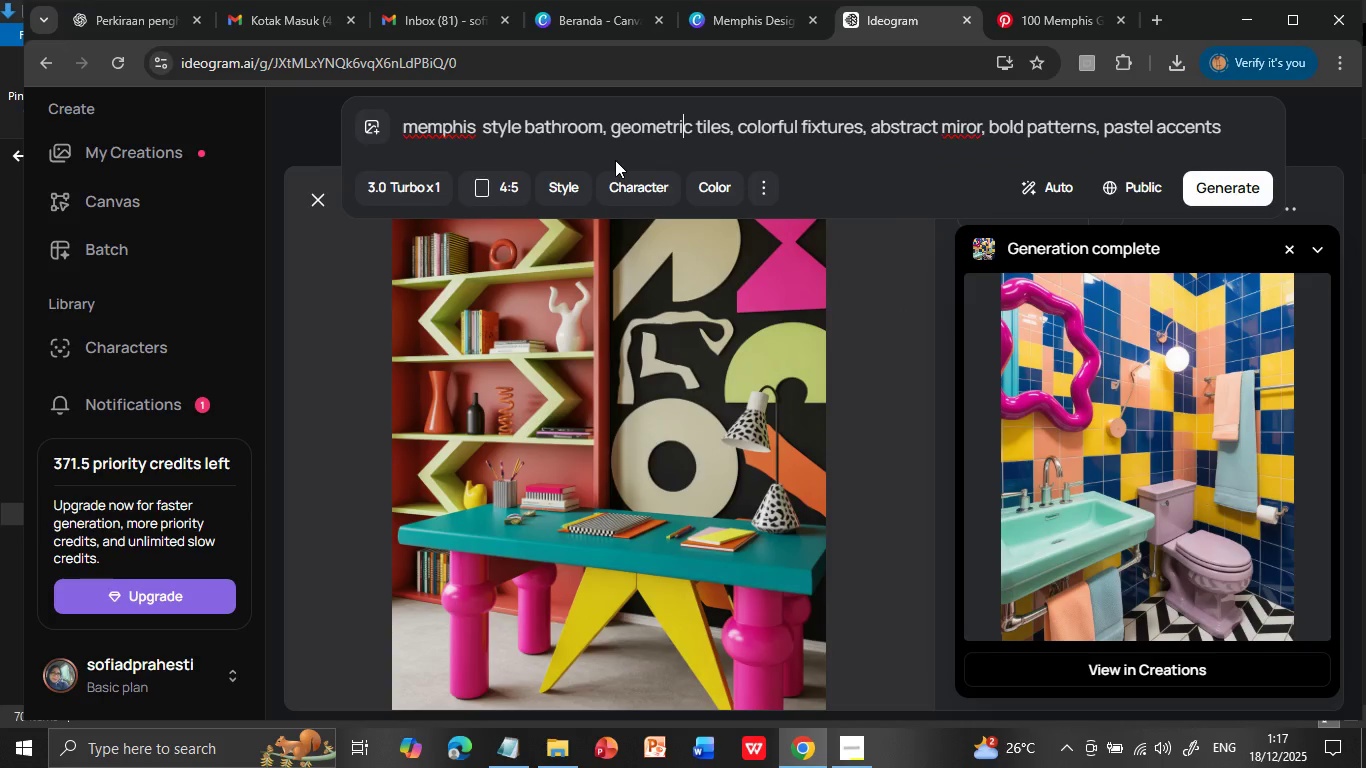 
mouse_move([537, 198])
 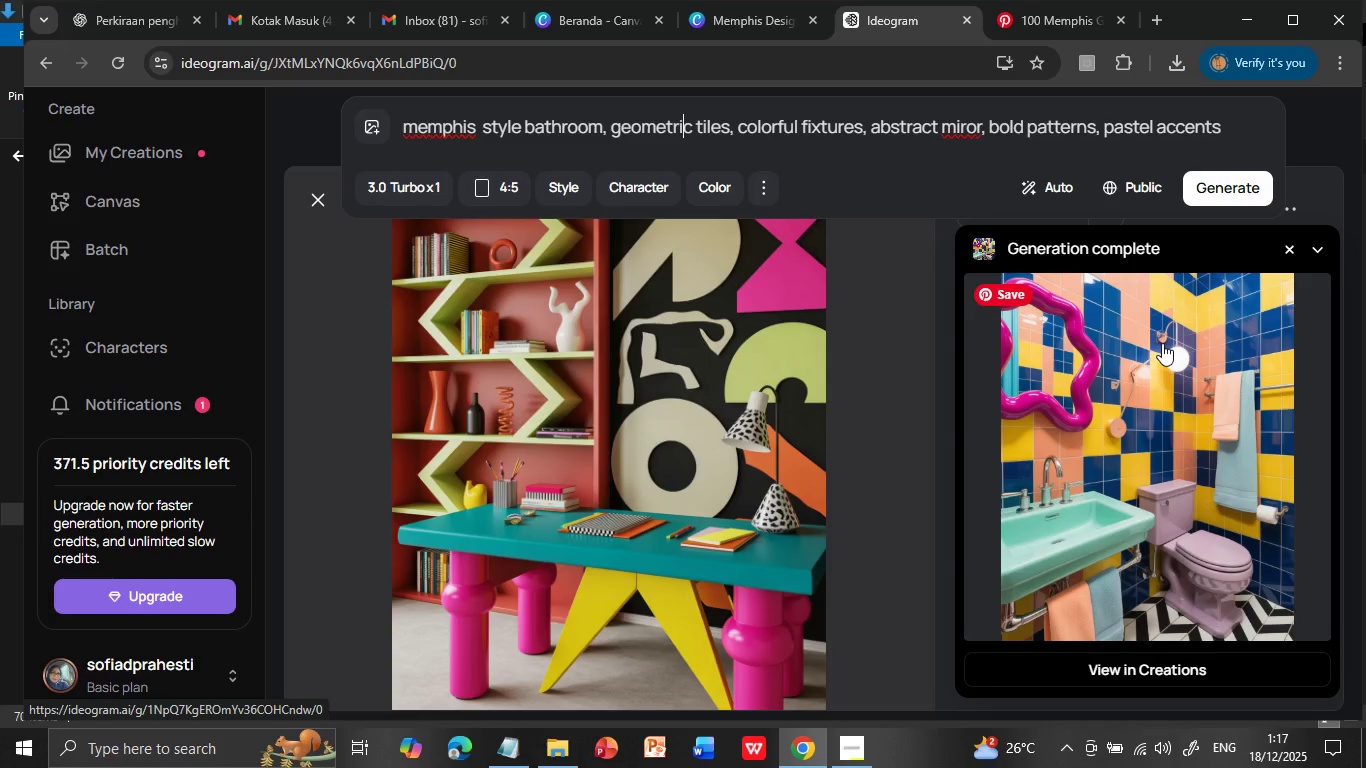 
left_click([1167, 353])
 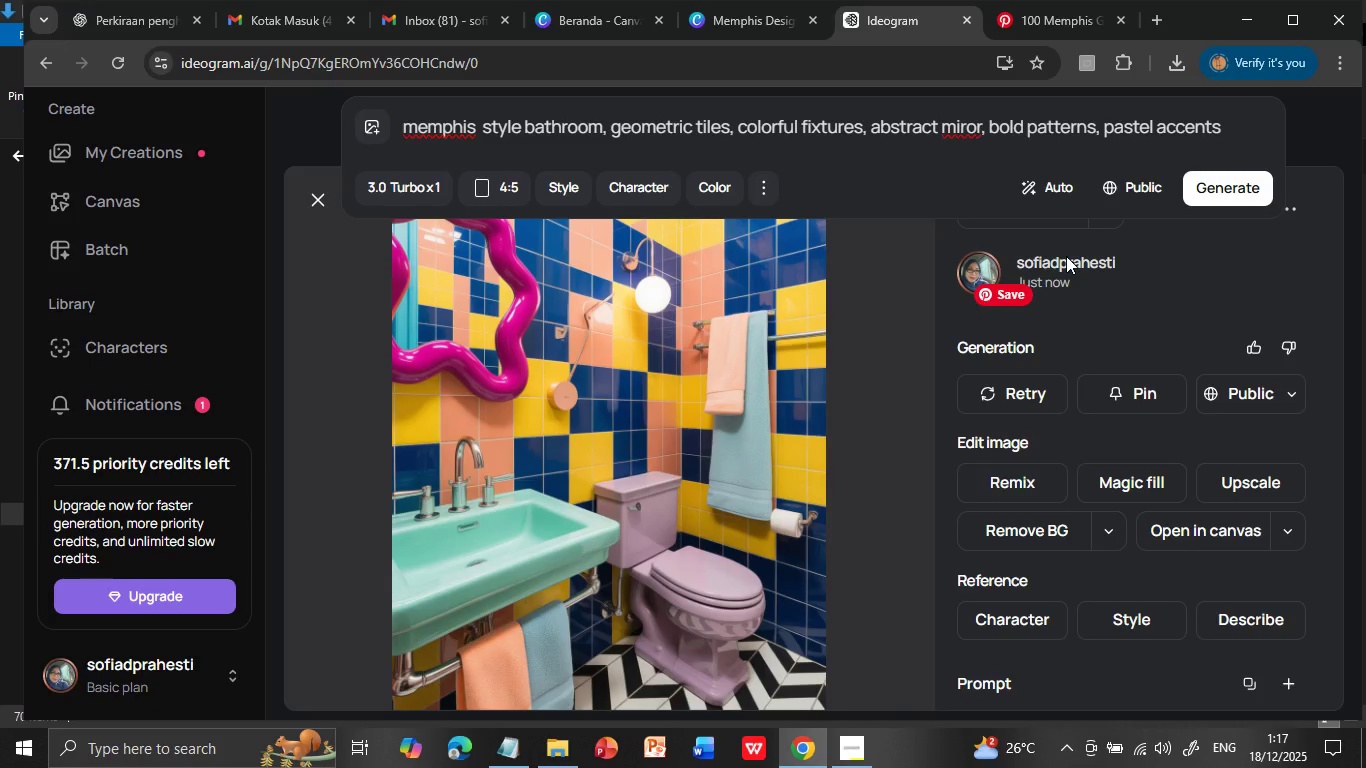 
wait(5.5)
 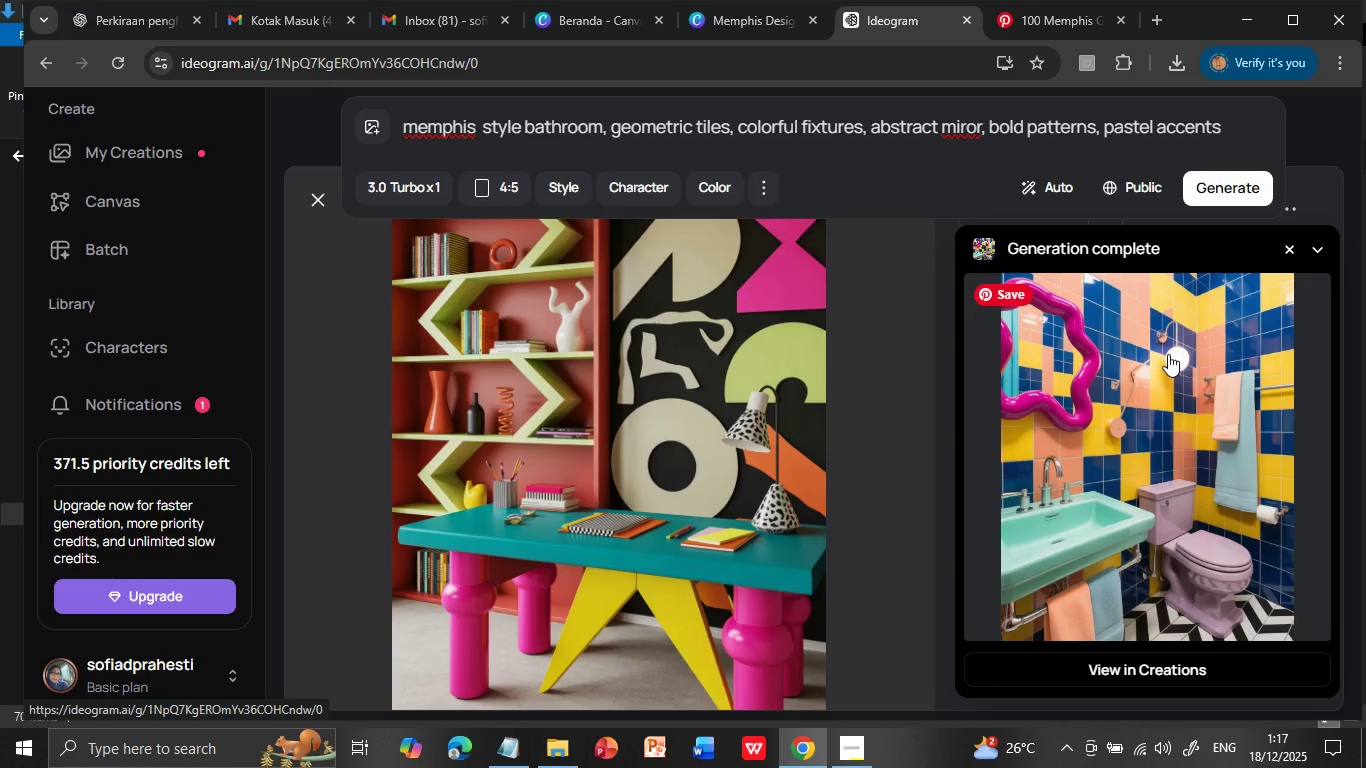 
left_click([694, 313])
 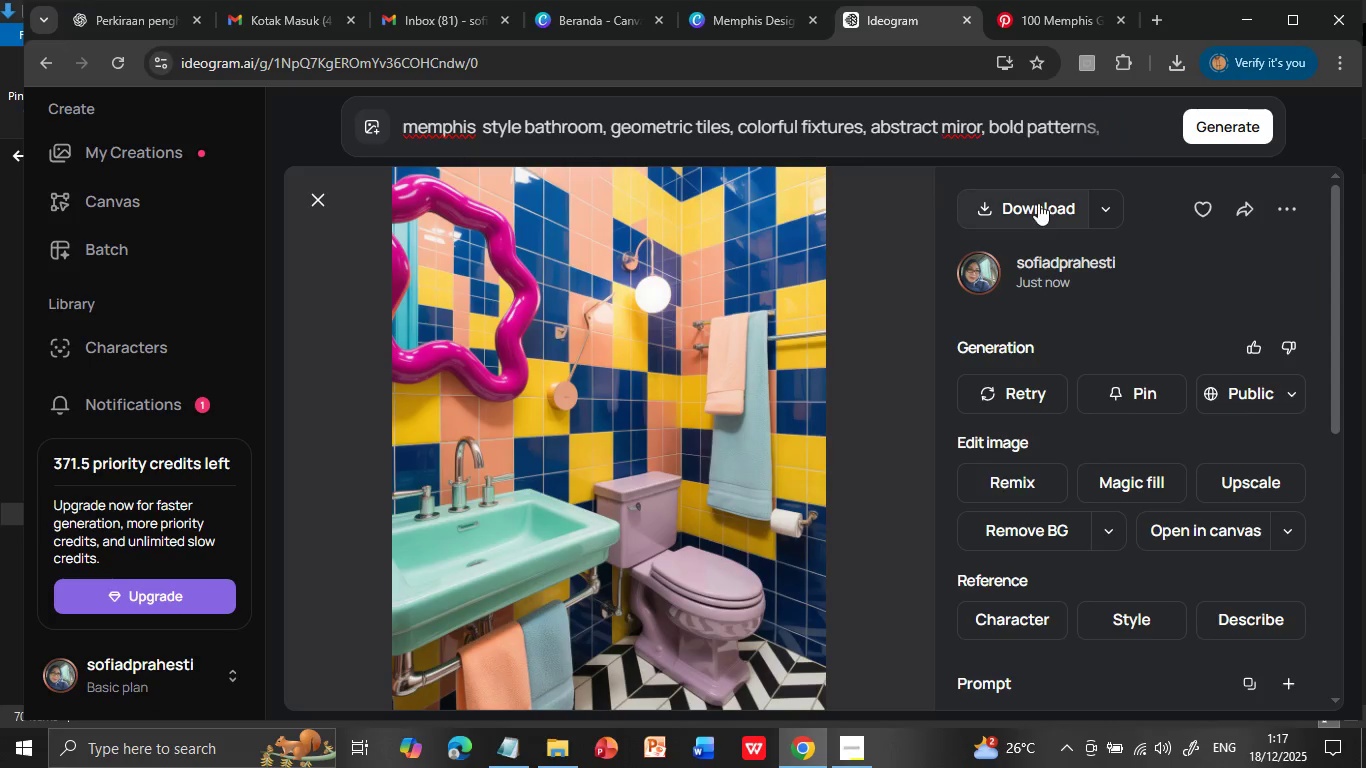 
left_click([1038, 203])
 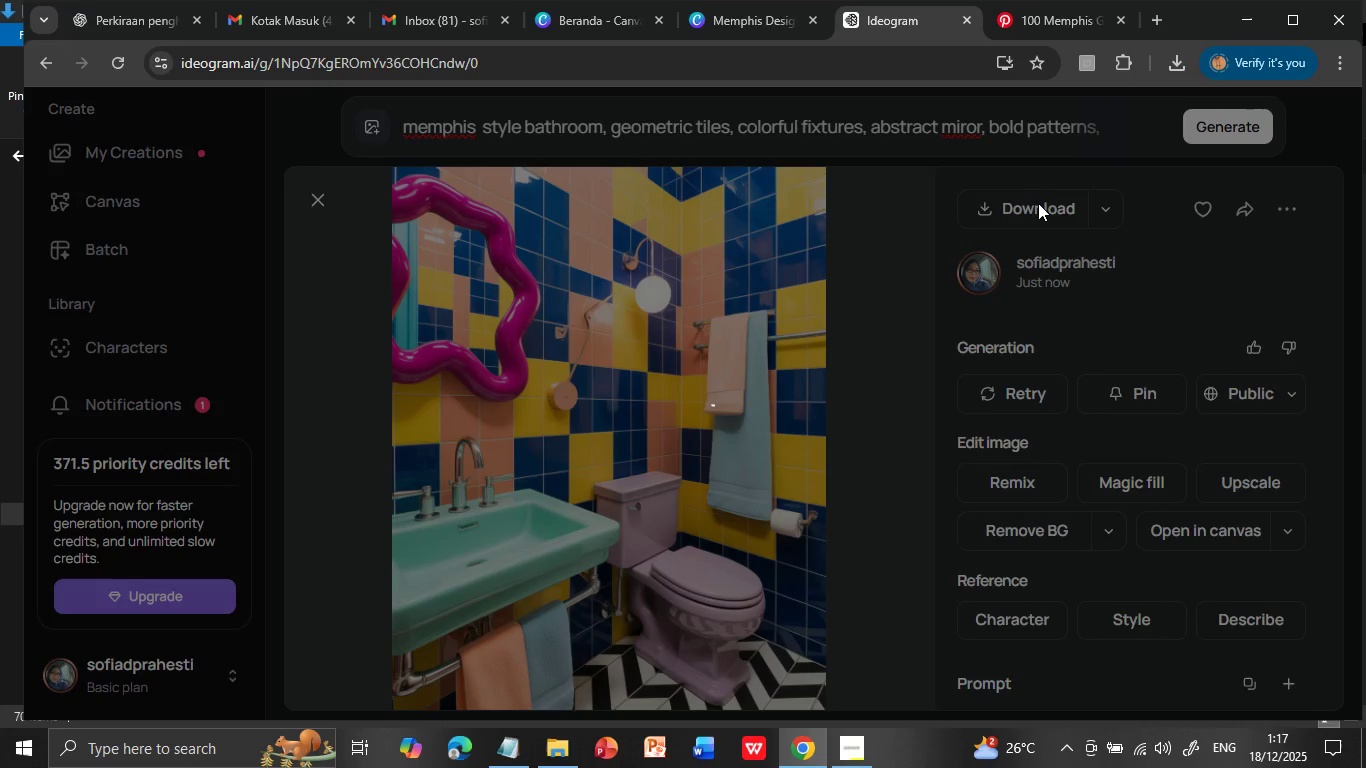 
mouse_move([719, 31])
 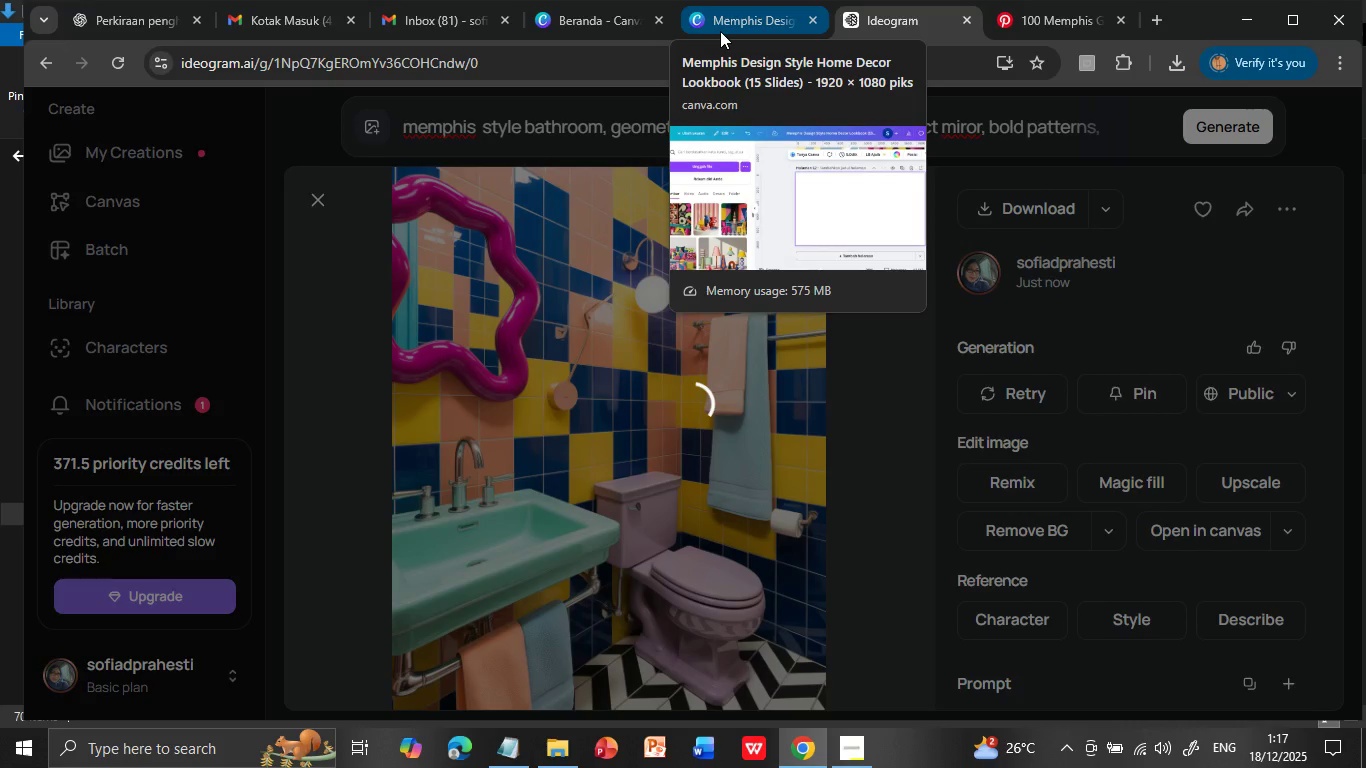 
left_click([718, 25])
 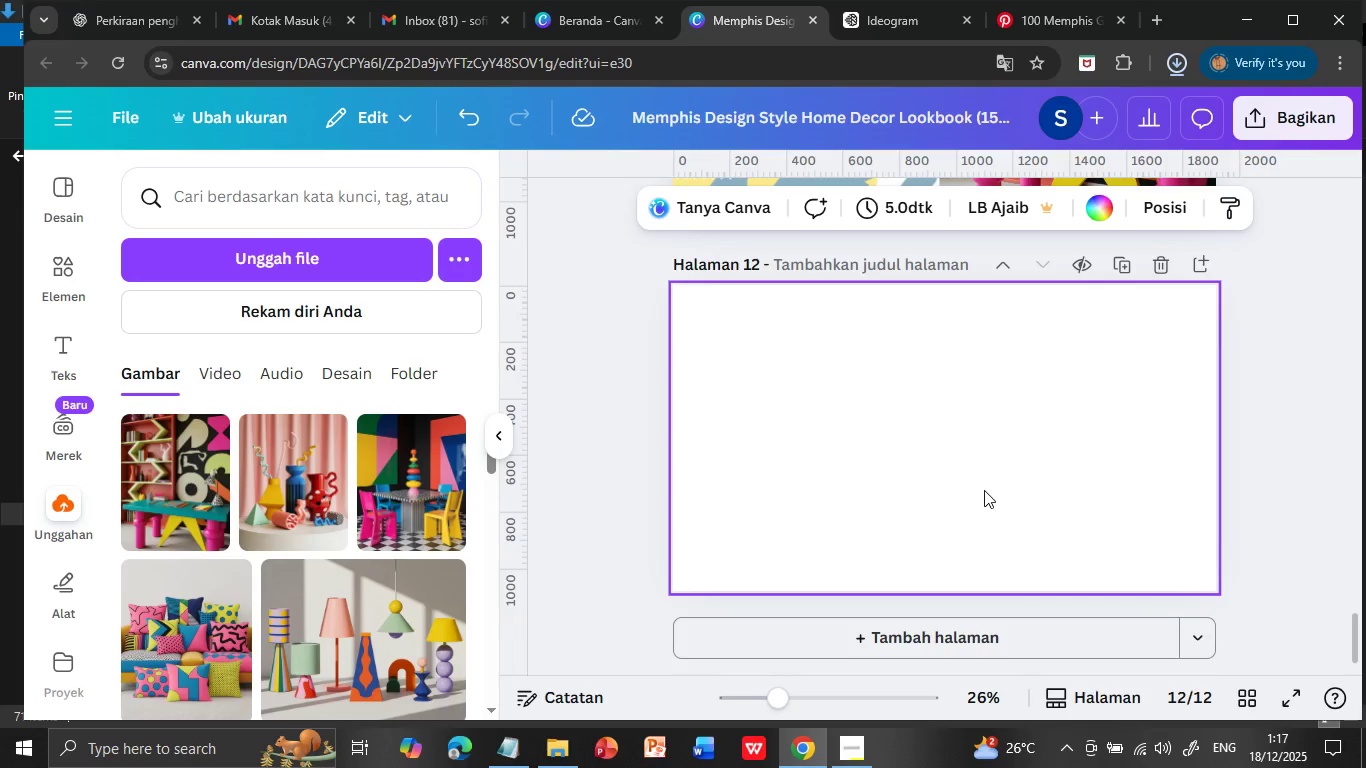 
wait(20.73)
 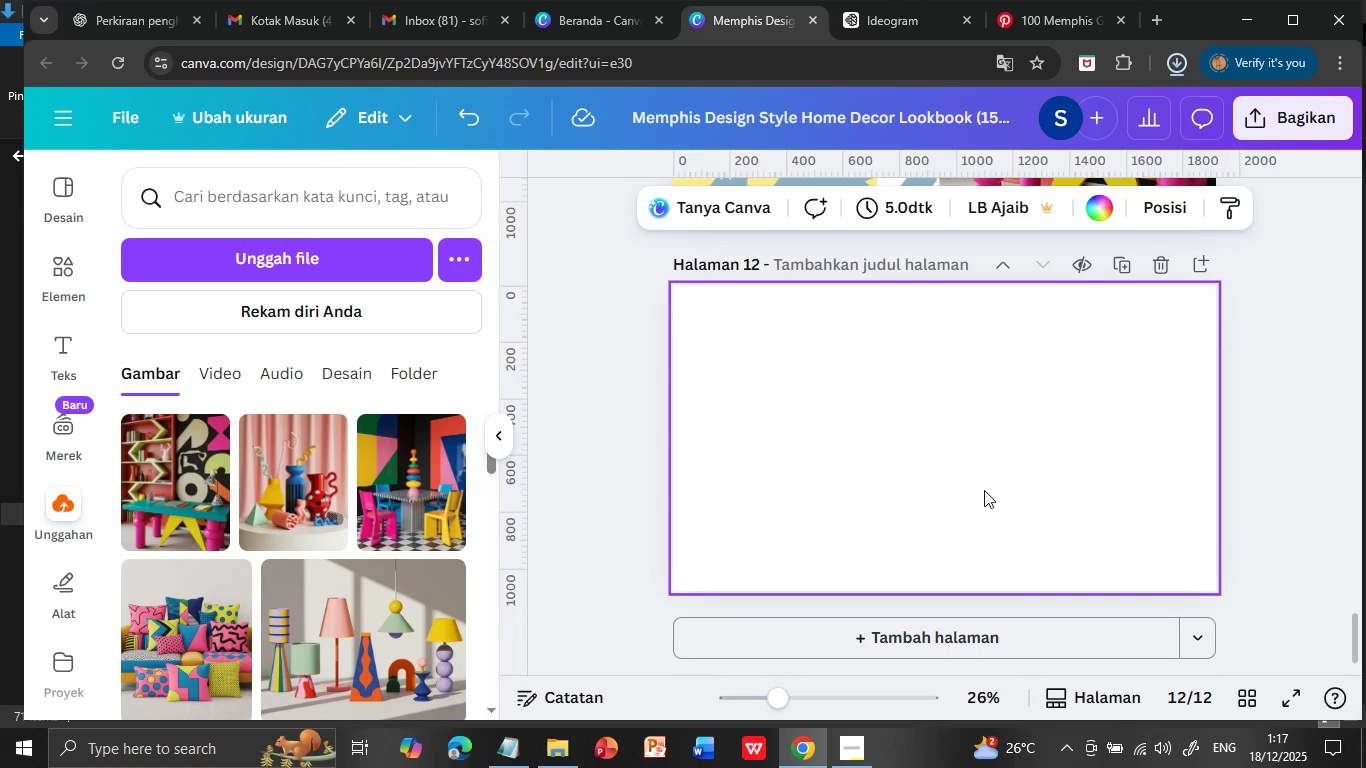 
left_click([281, 261])
 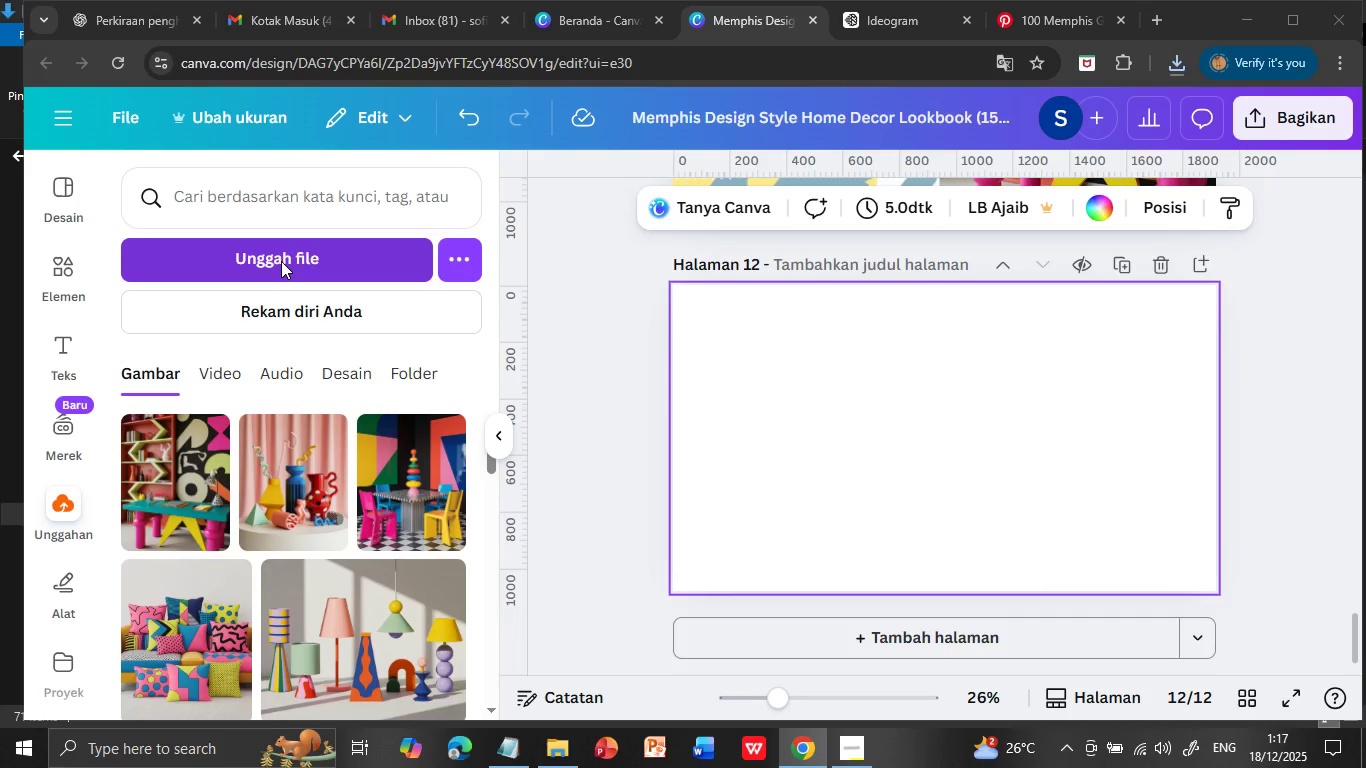 
wait(8.2)
 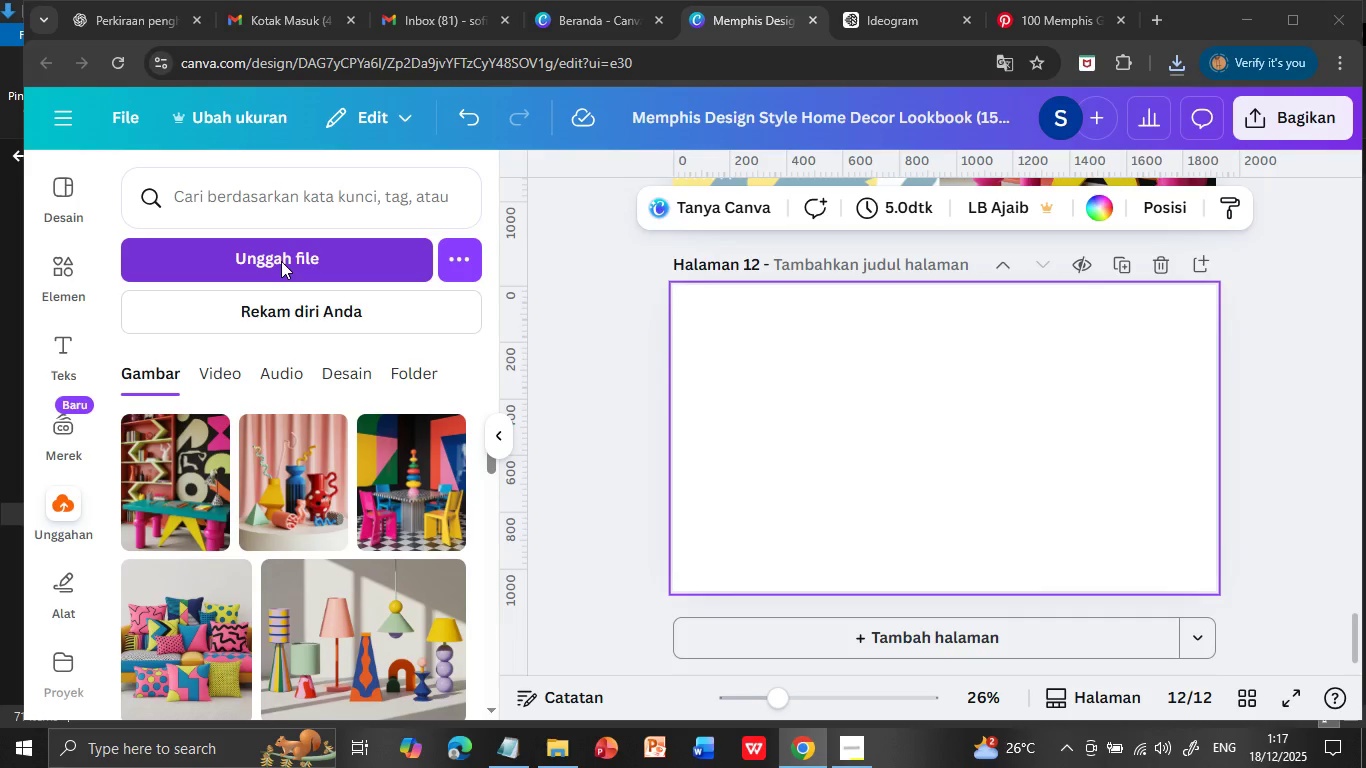 
left_click([350, 163])
 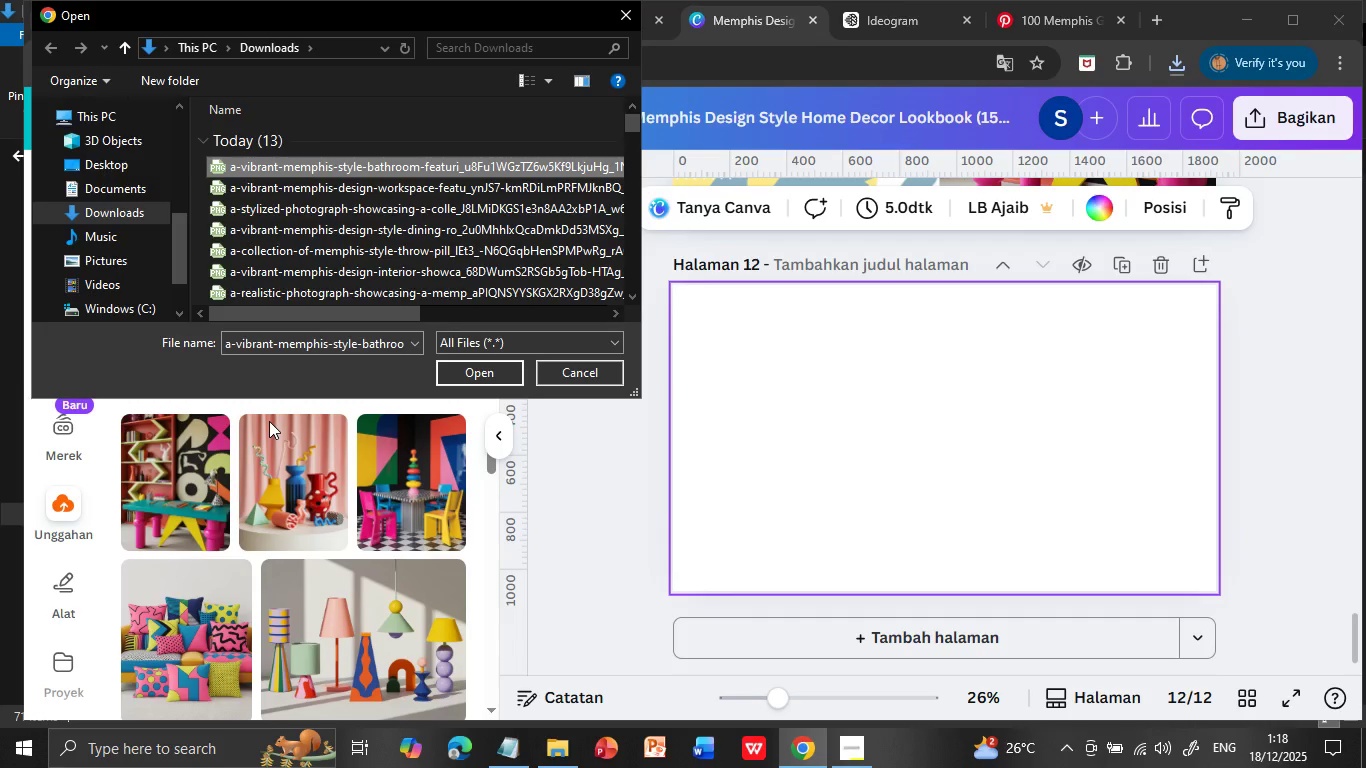 
left_click([500, 373])
 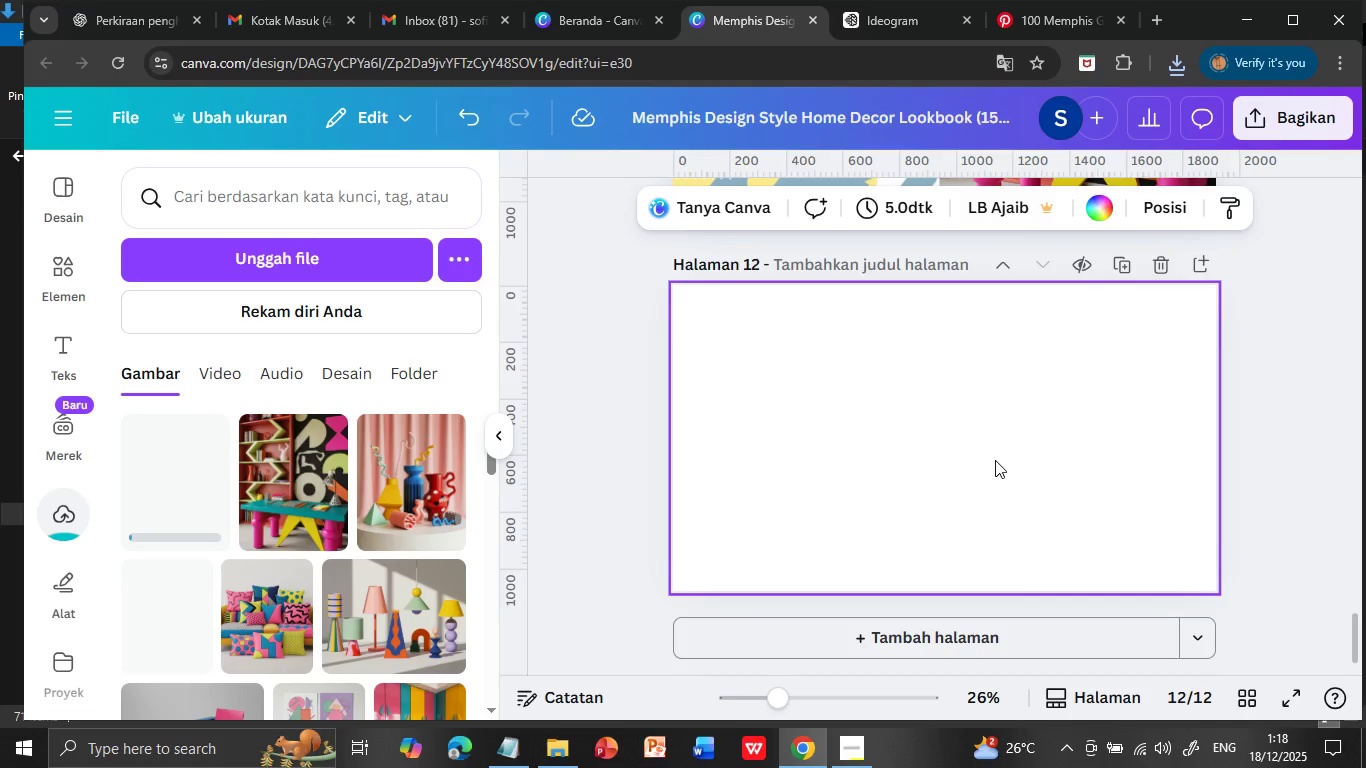 
wait(5.42)
 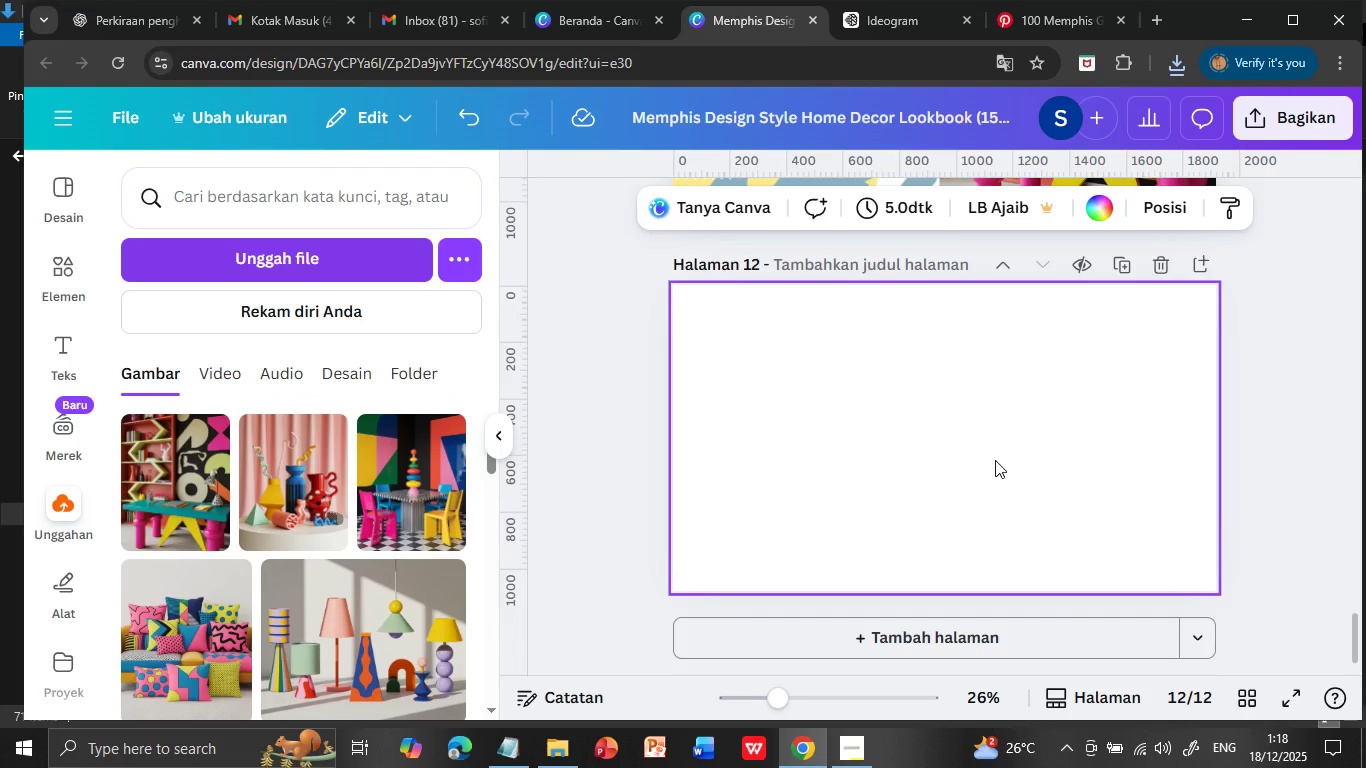 
left_click([171, 486])
 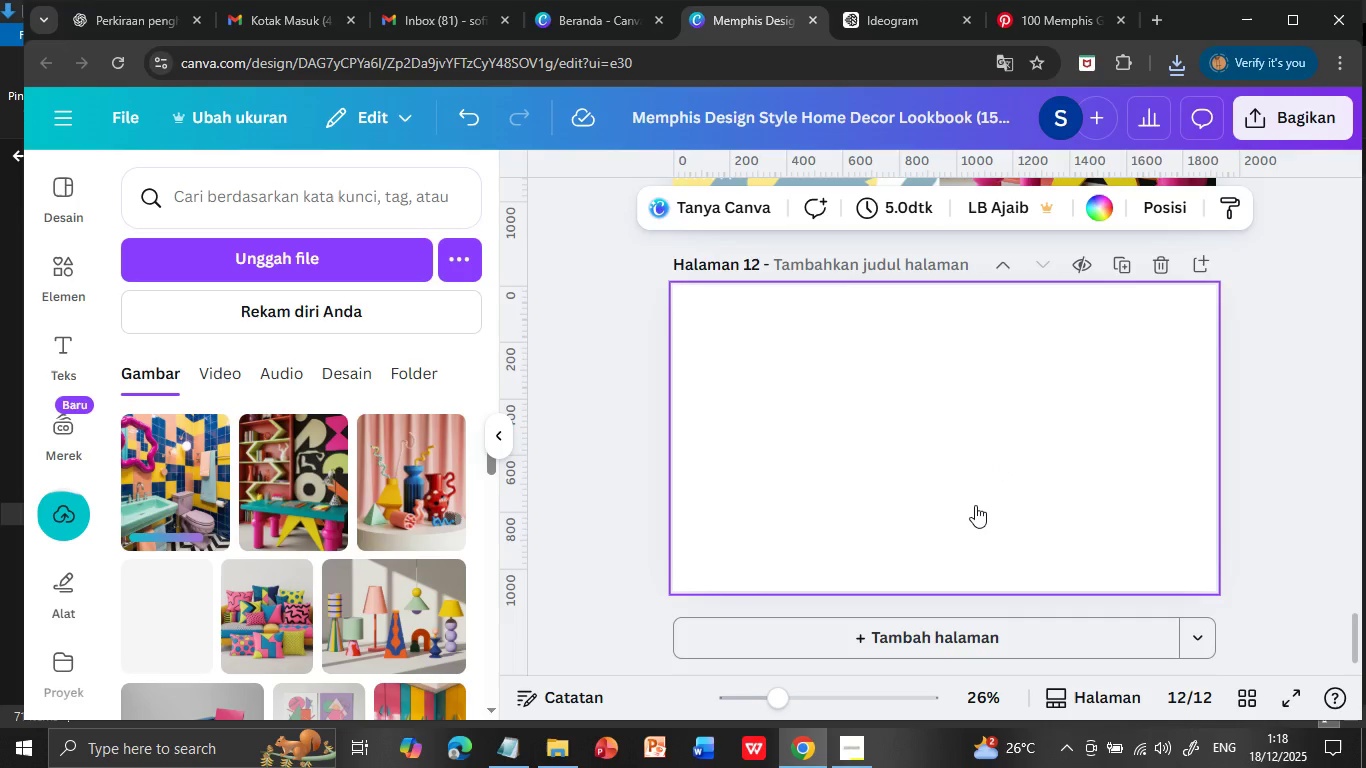 
left_click_drag(start_coordinate=[973, 448], to_coordinate=[812, 447])
 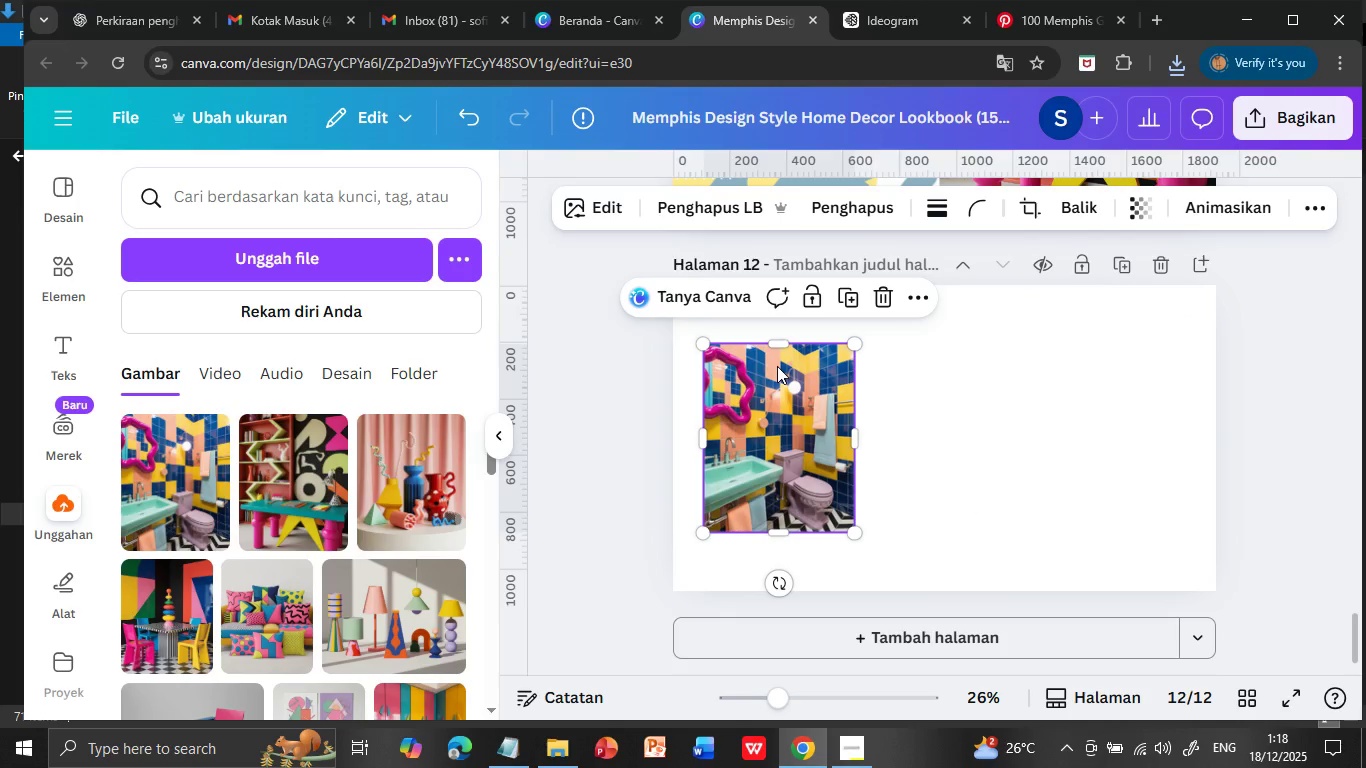 
left_click_drag(start_coordinate=[780, 344], to_coordinate=[781, 277])
 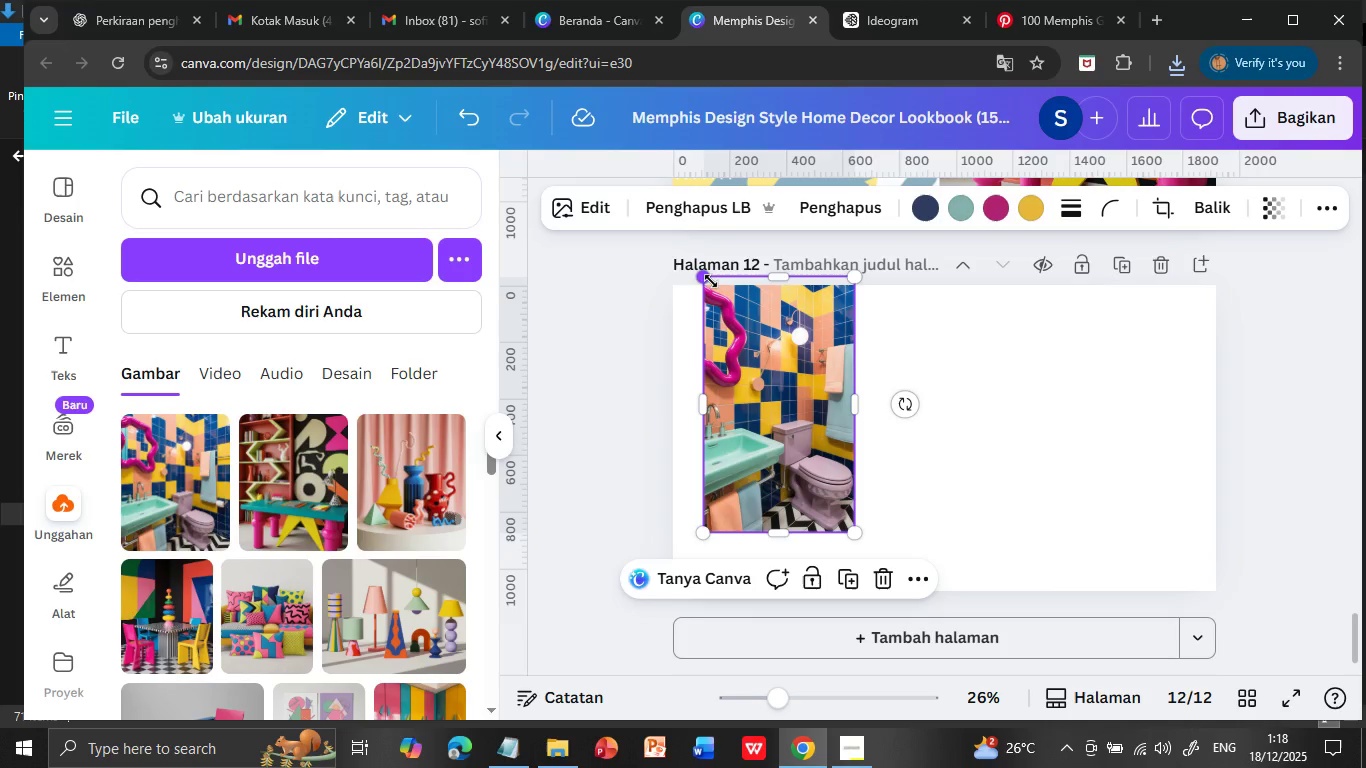 
left_click_drag(start_coordinate=[711, 281], to_coordinate=[711, 288])
 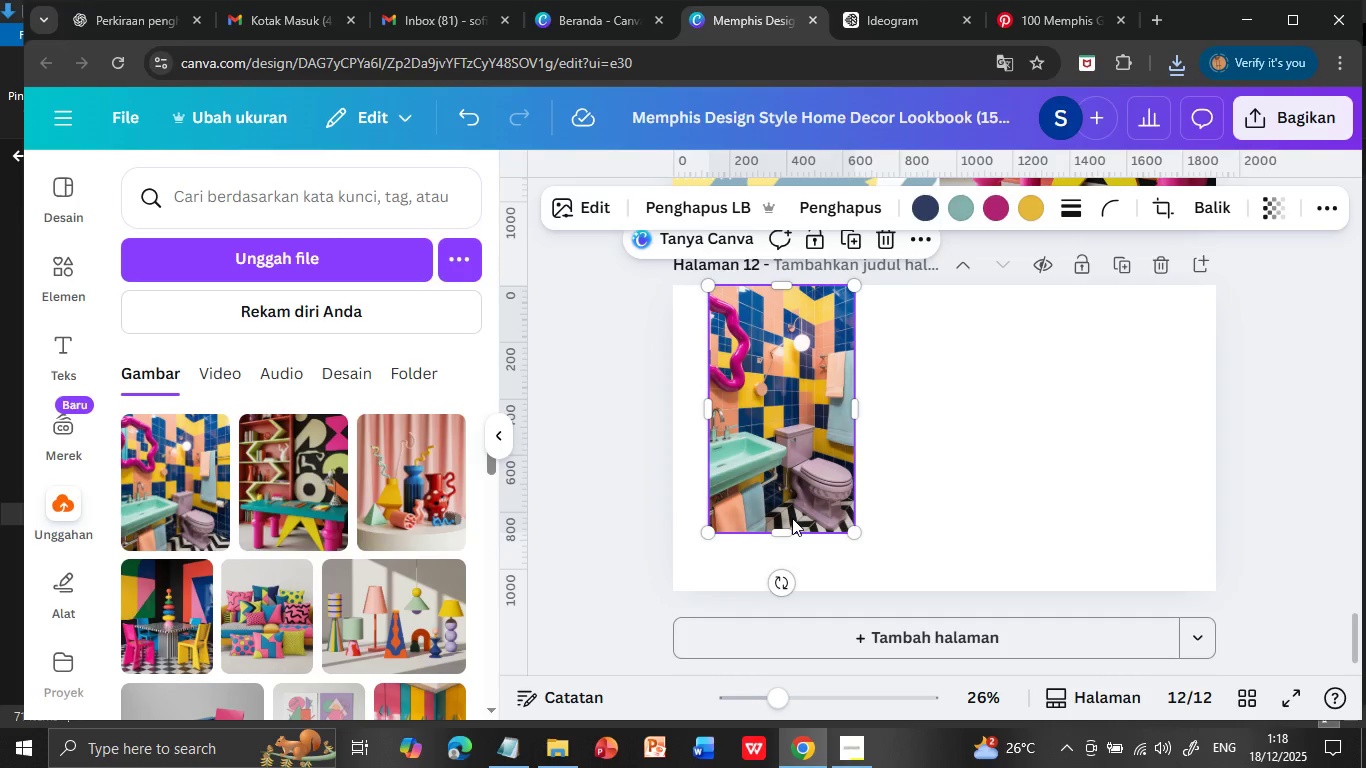 
left_click_drag(start_coordinate=[786, 530], to_coordinate=[784, 585])
 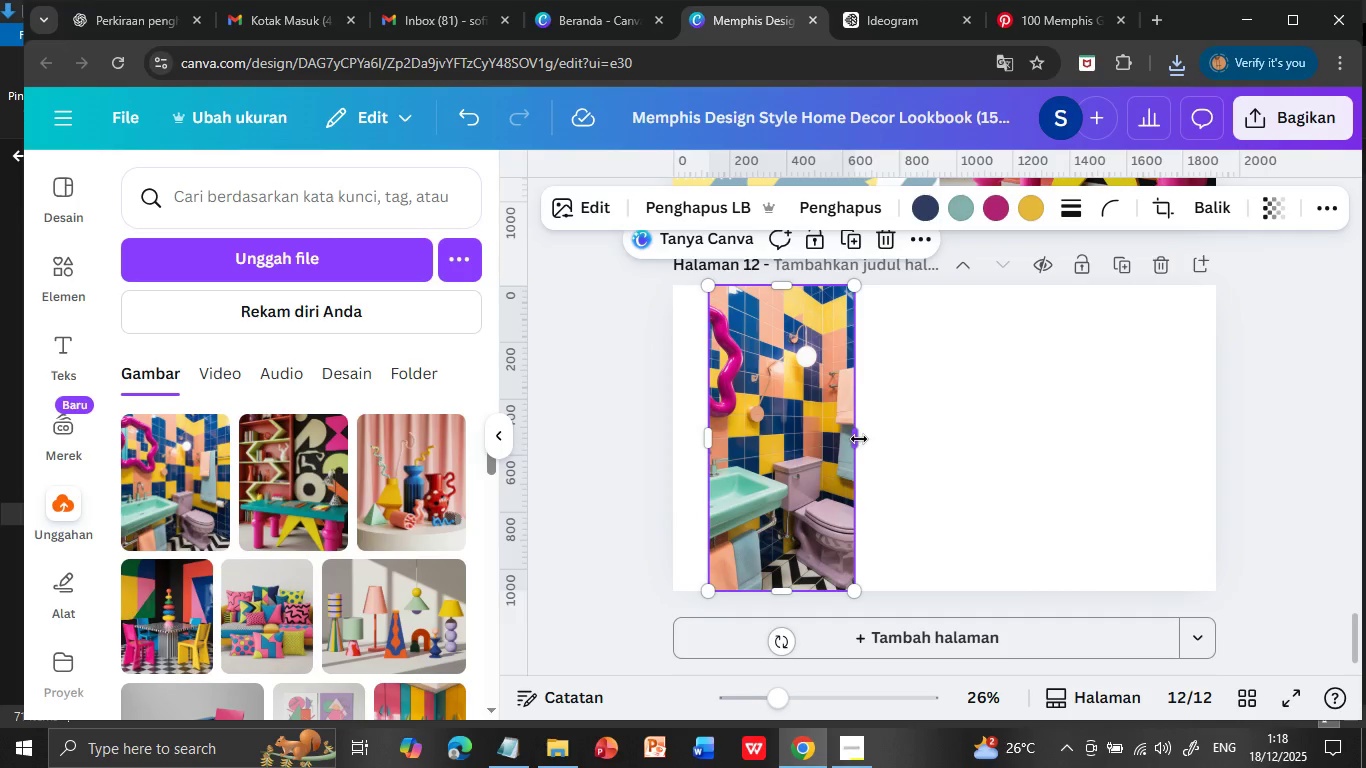 
left_click_drag(start_coordinate=[859, 439], to_coordinate=[938, 436])
 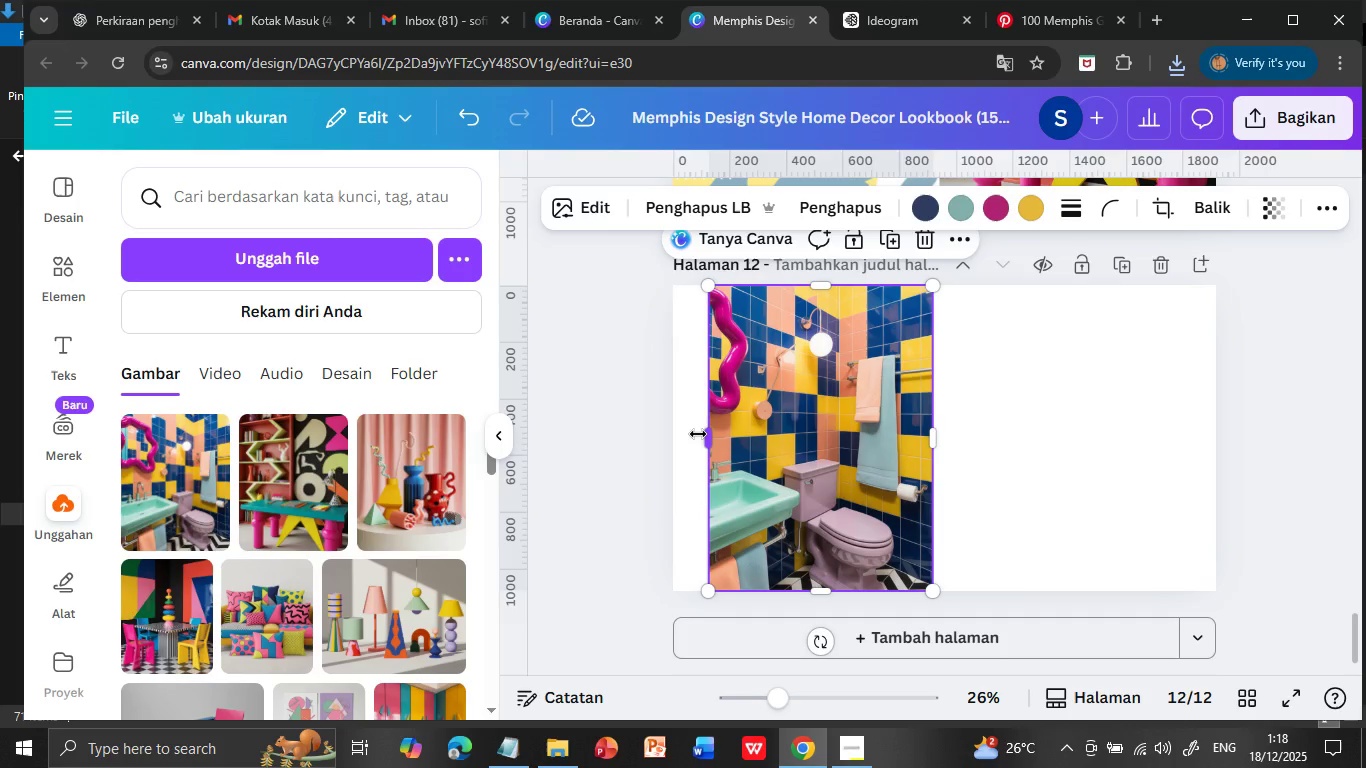 
left_click_drag(start_coordinate=[707, 431], to_coordinate=[672, 436])
 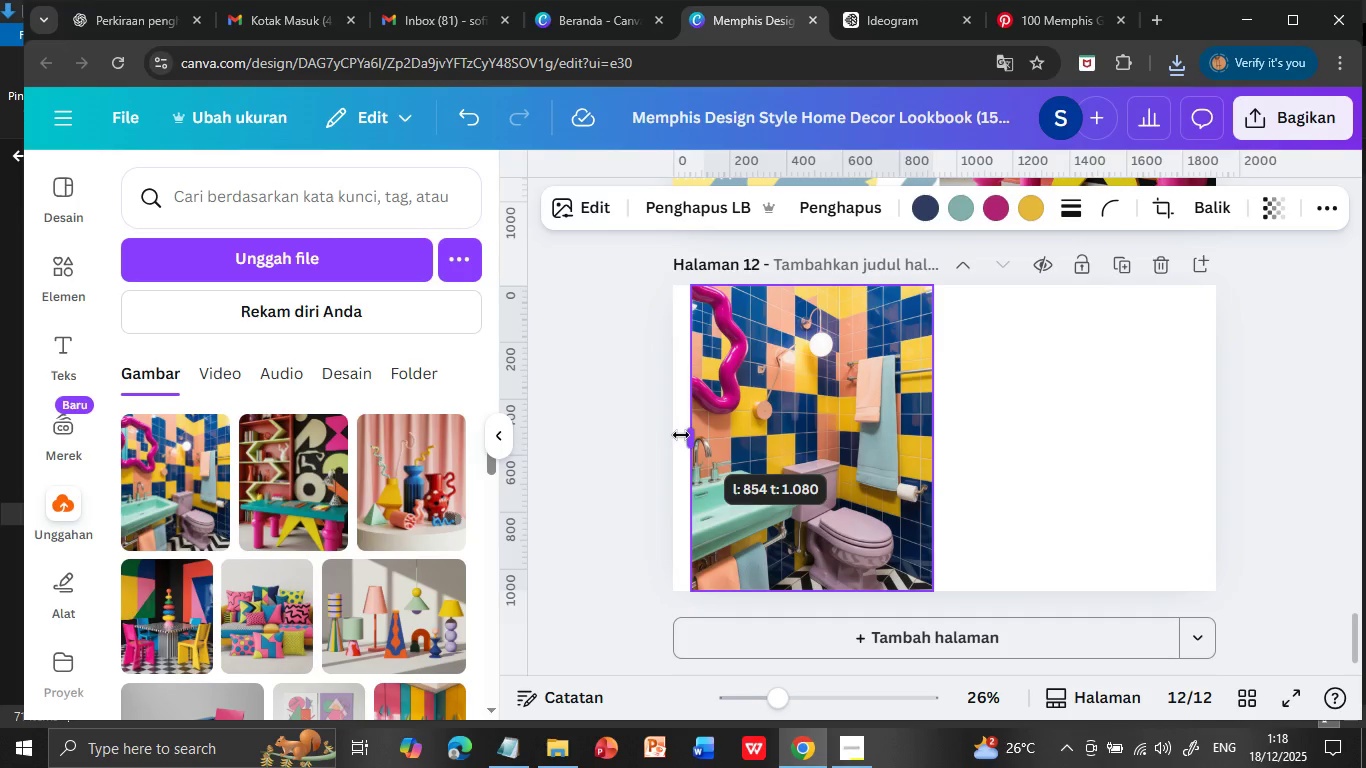 
scroll: coordinate [1106, 472], scroll_direction: up, amount: 3.0
 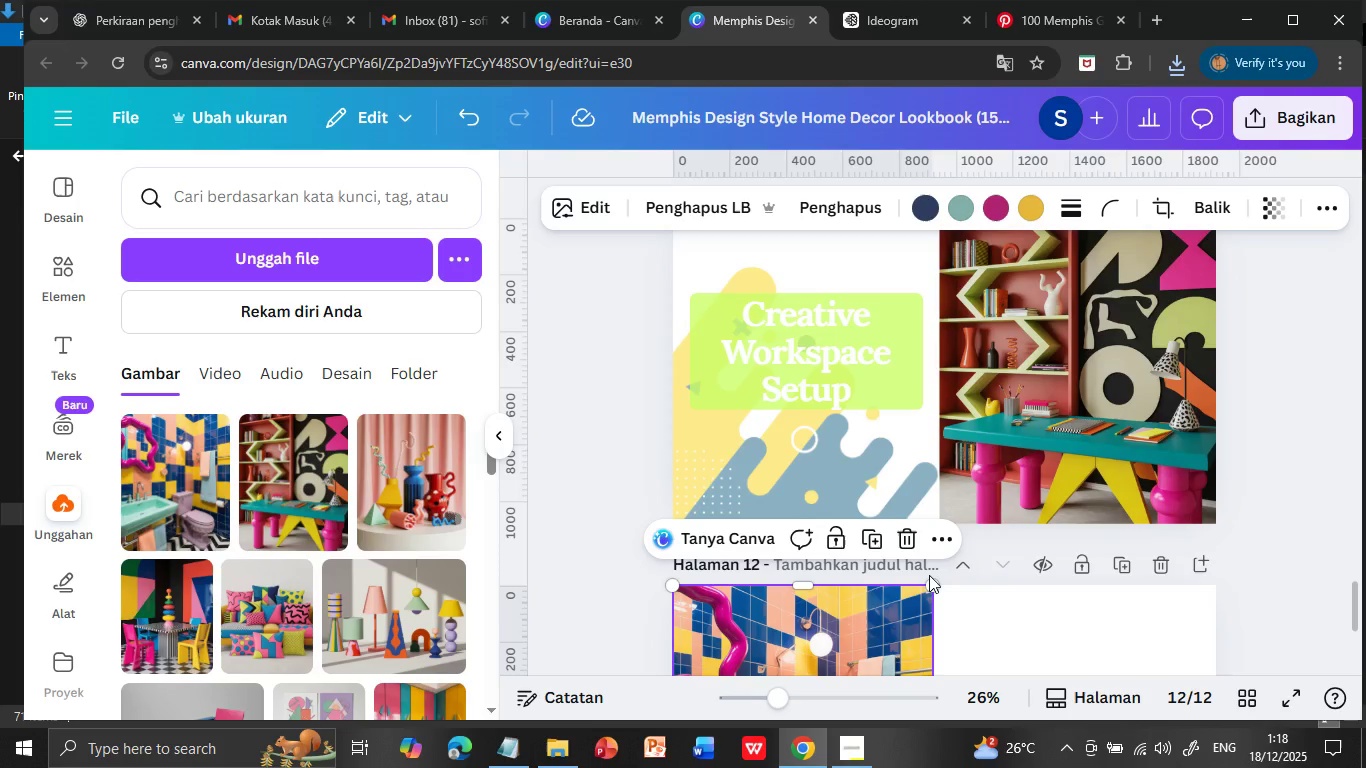 
left_click([888, 582])
 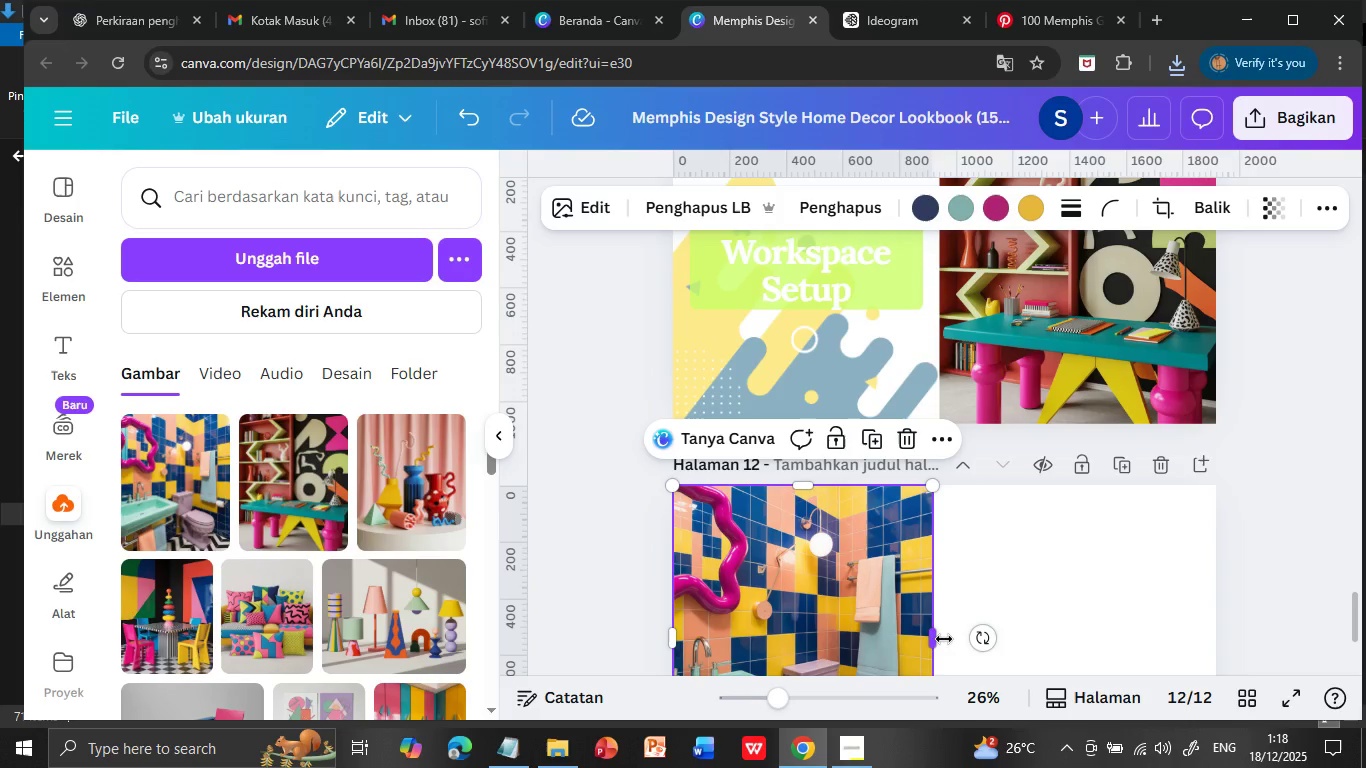 
scroll: coordinate [889, 579], scroll_direction: down, amount: 1.0
 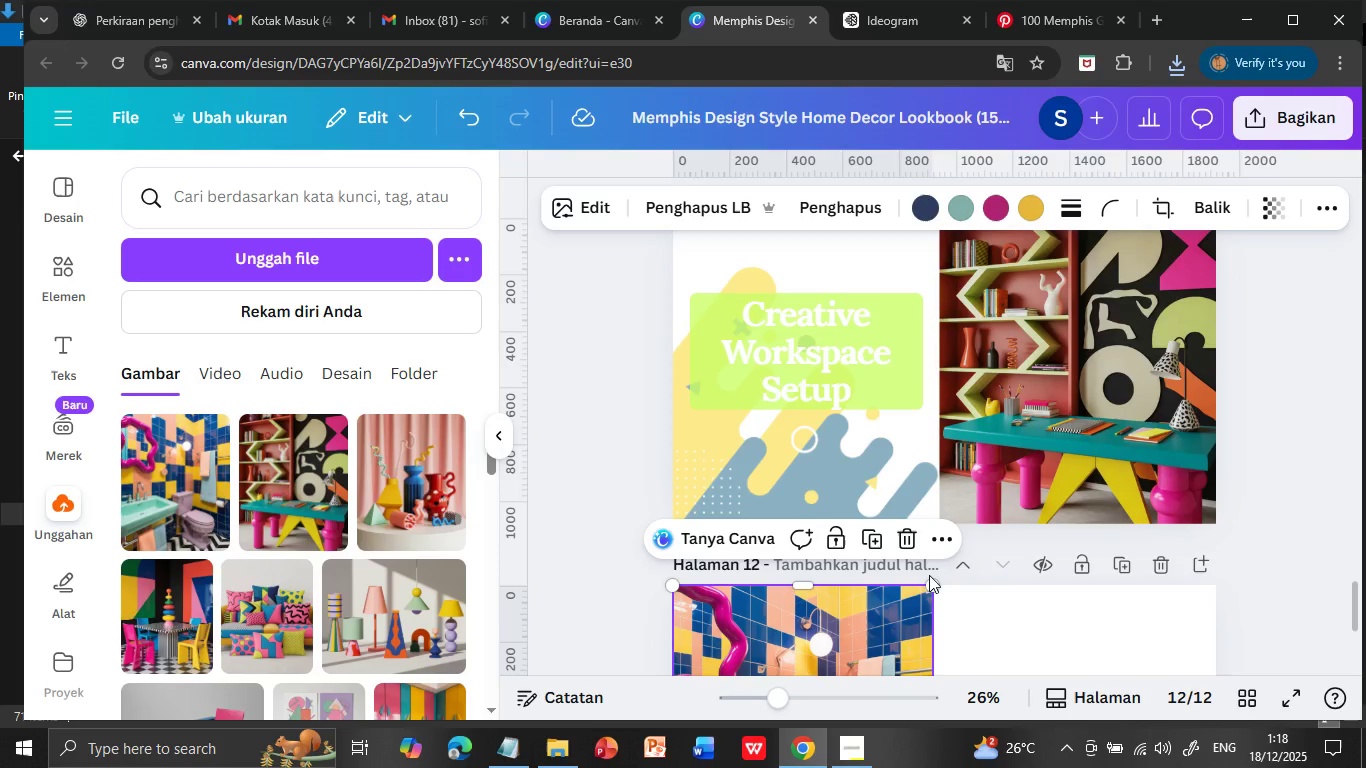 
left_click_drag(start_coordinate=[934, 639], to_coordinate=[957, 639])
 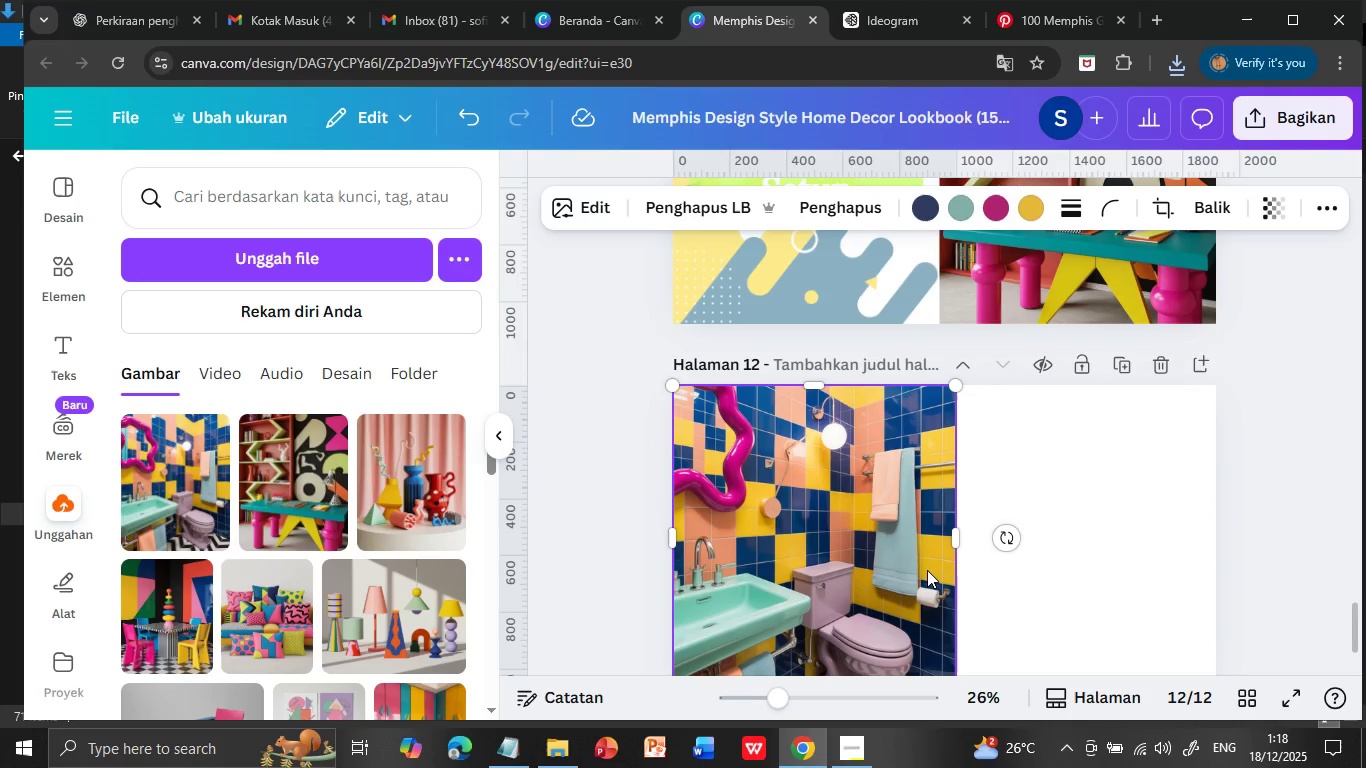 
scroll: coordinate [927, 570], scroll_direction: down, amount: 1.0
 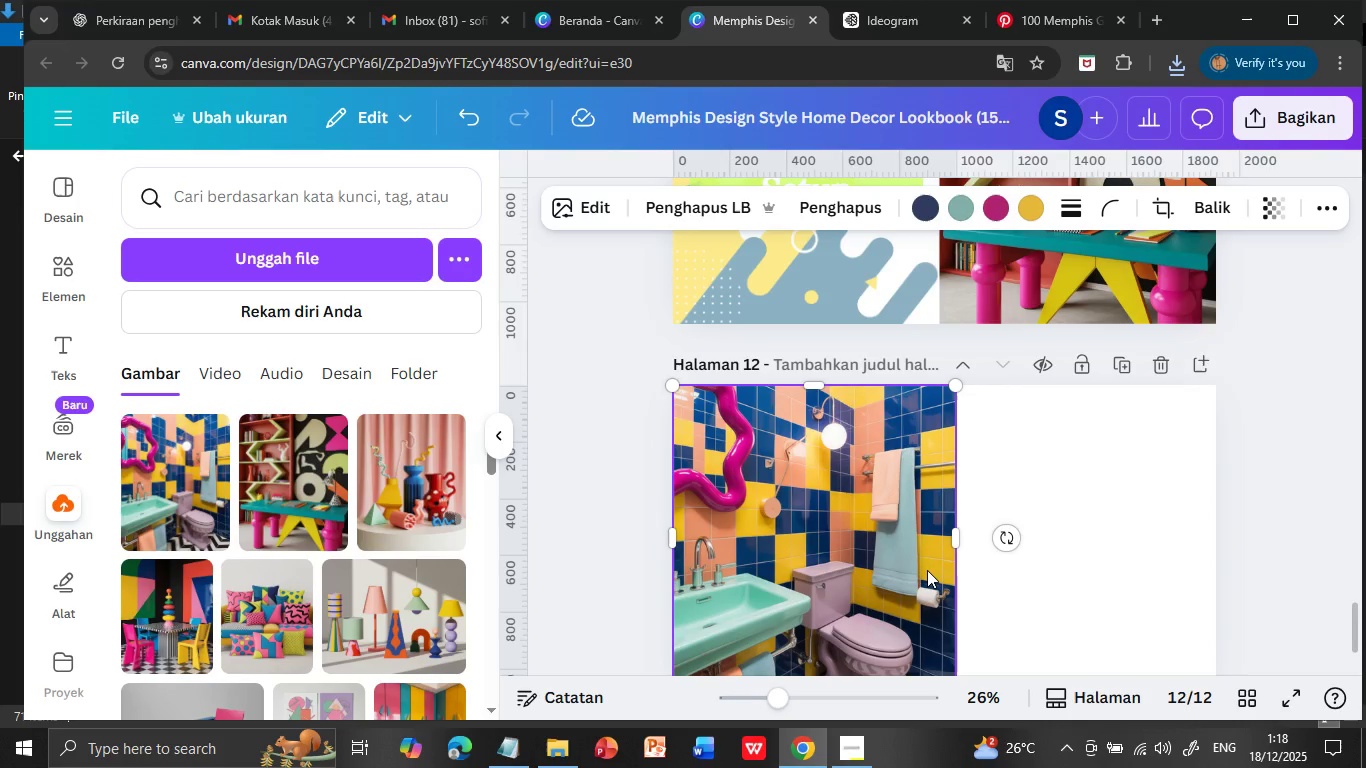 
left_click([1236, 698])
 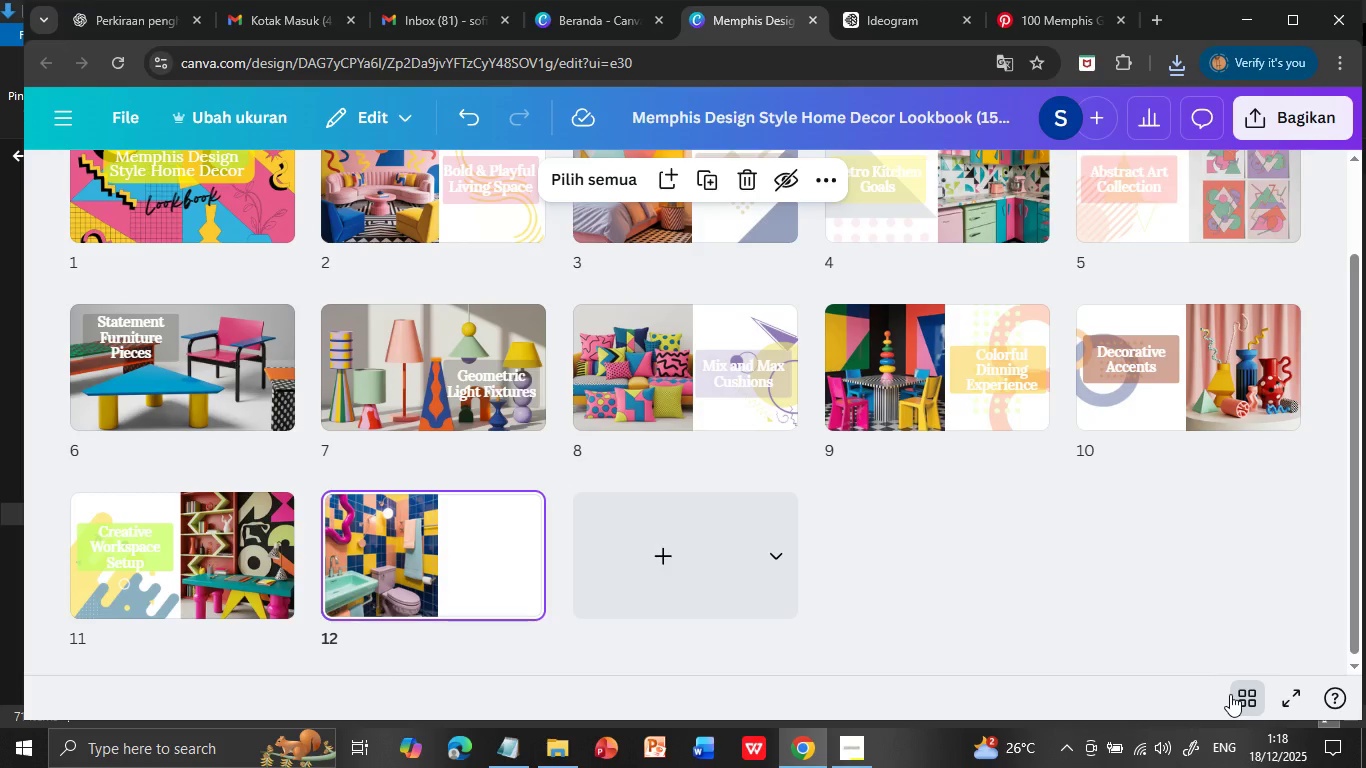 
wait(11.78)
 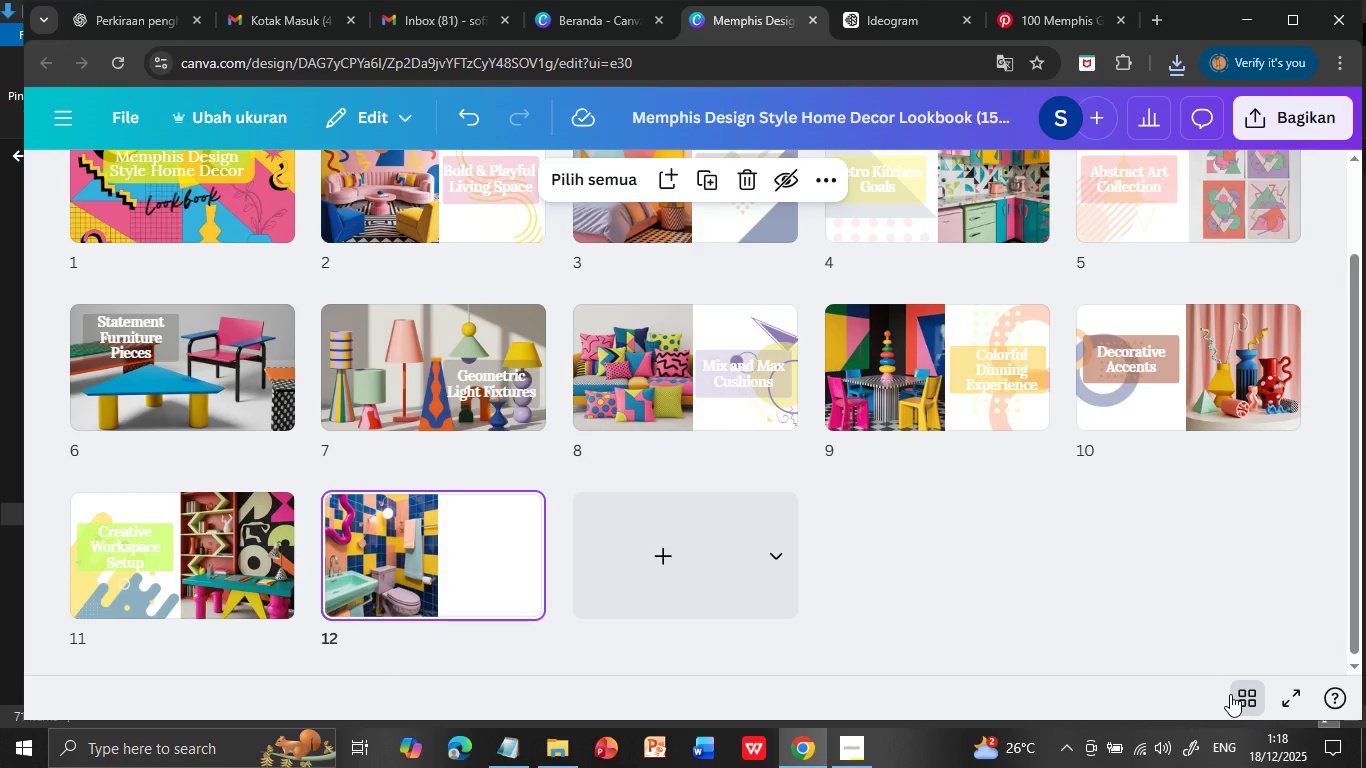 
scroll: coordinate [1230, 694], scroll_direction: up, amount: 1.0
 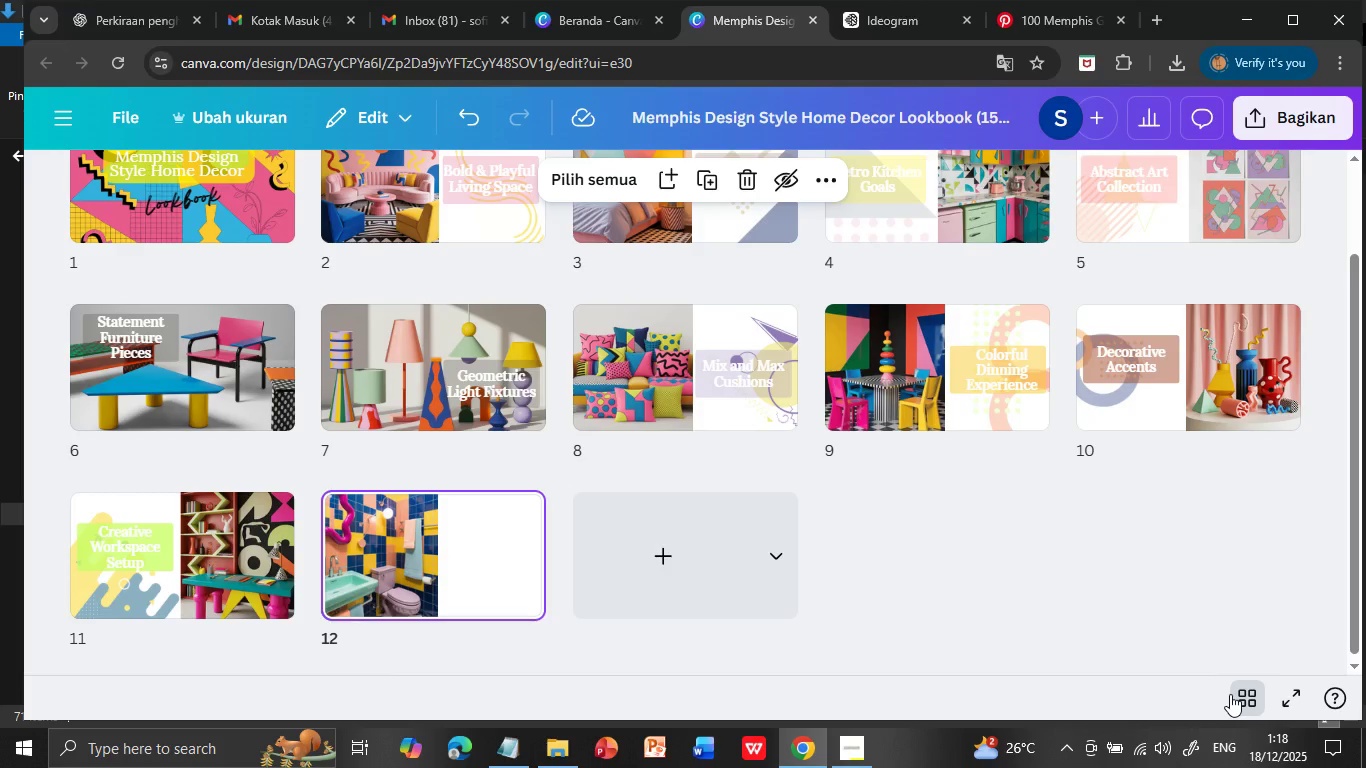 
wait(8.24)
 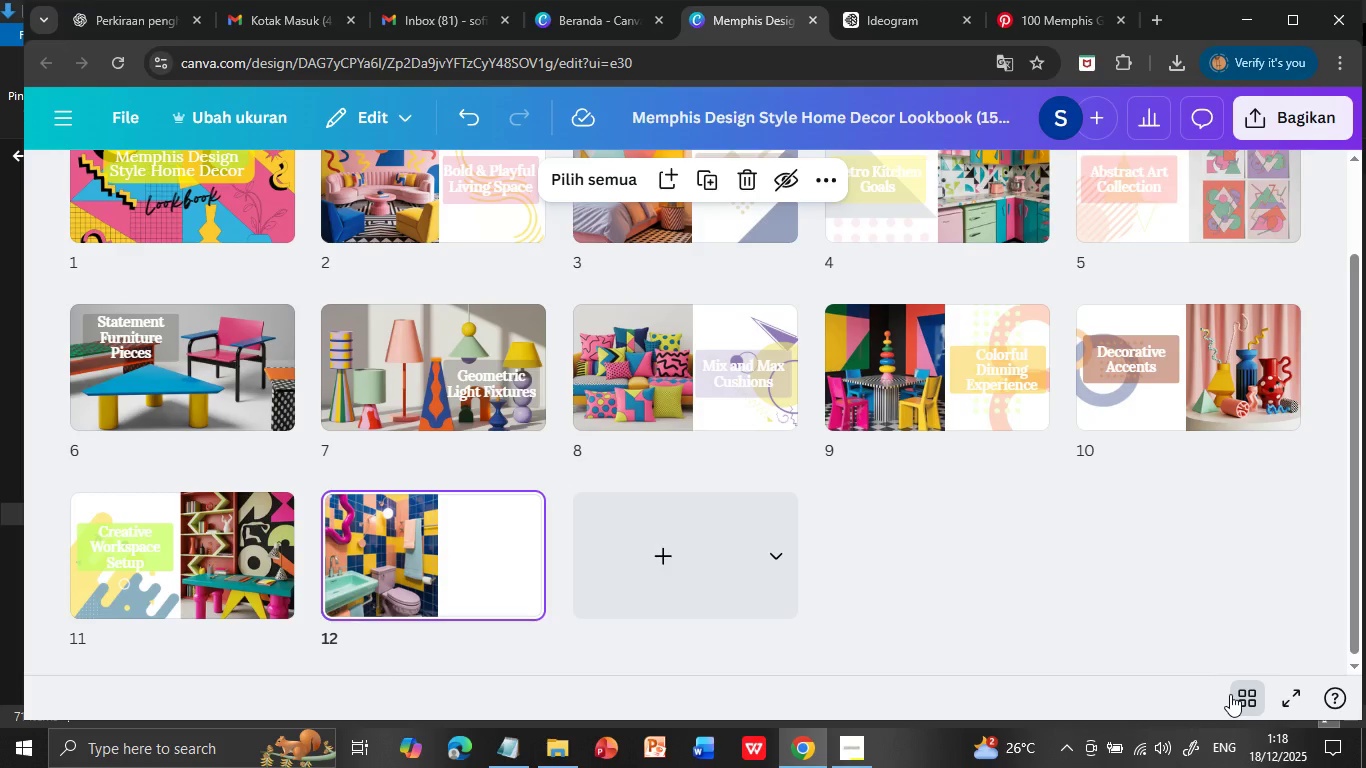 
left_click([1246, 700])
 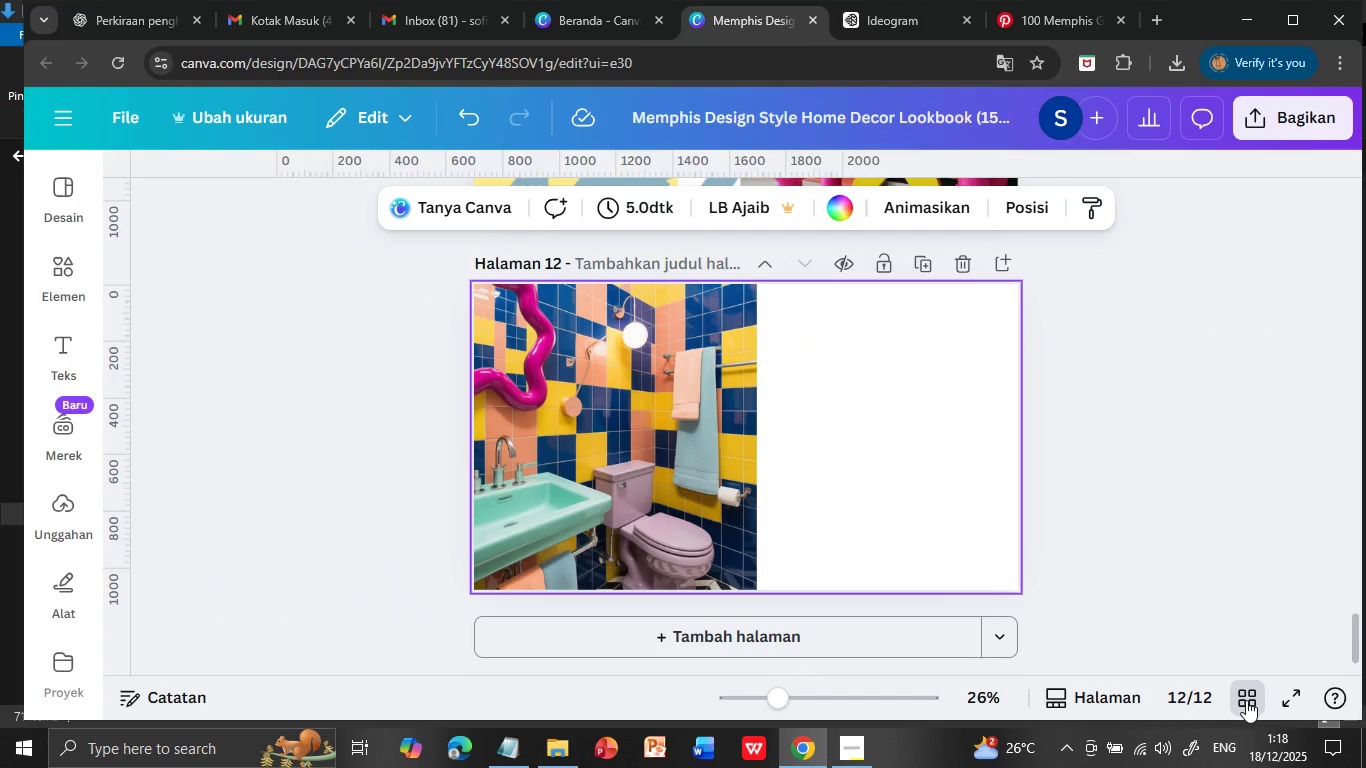 
left_click([816, 437])
 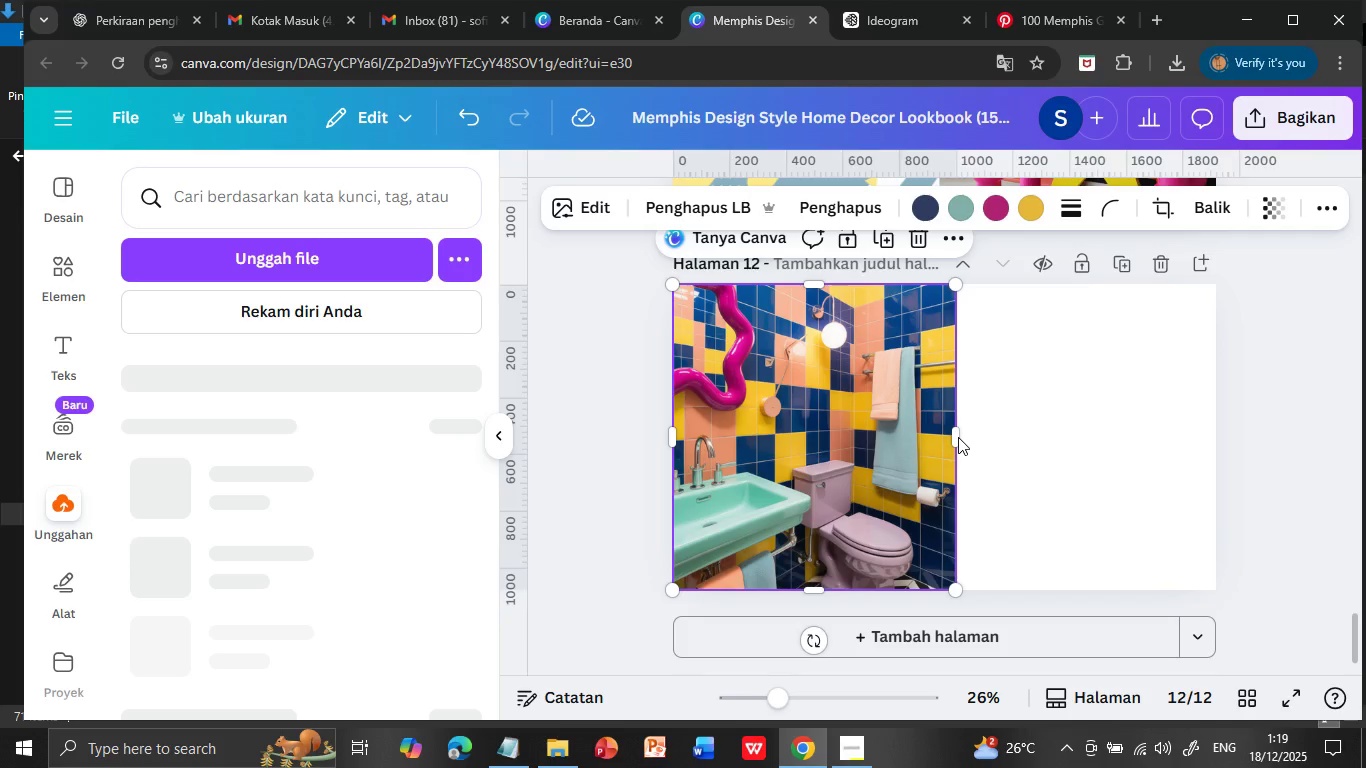 
left_click_drag(start_coordinate=[953, 437], to_coordinate=[962, 435])
 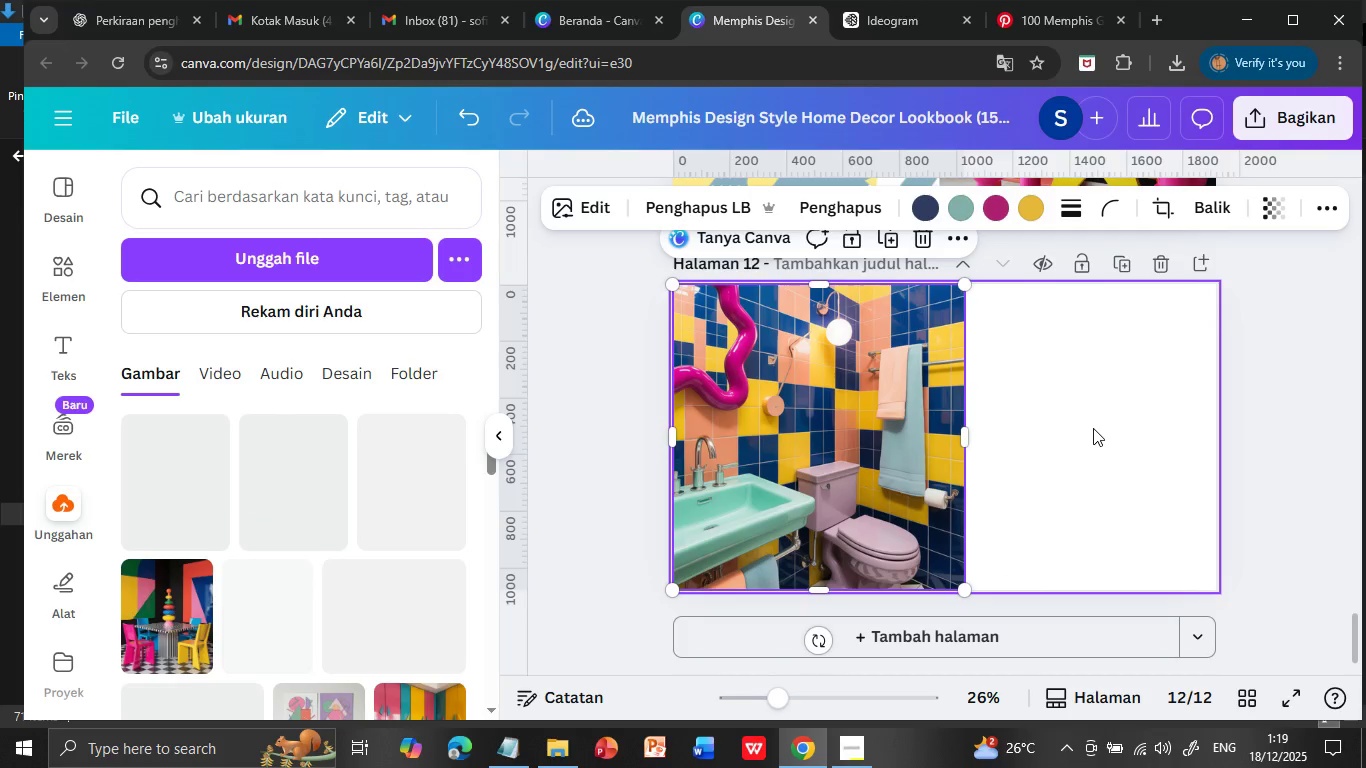 
left_click([1088, 427])
 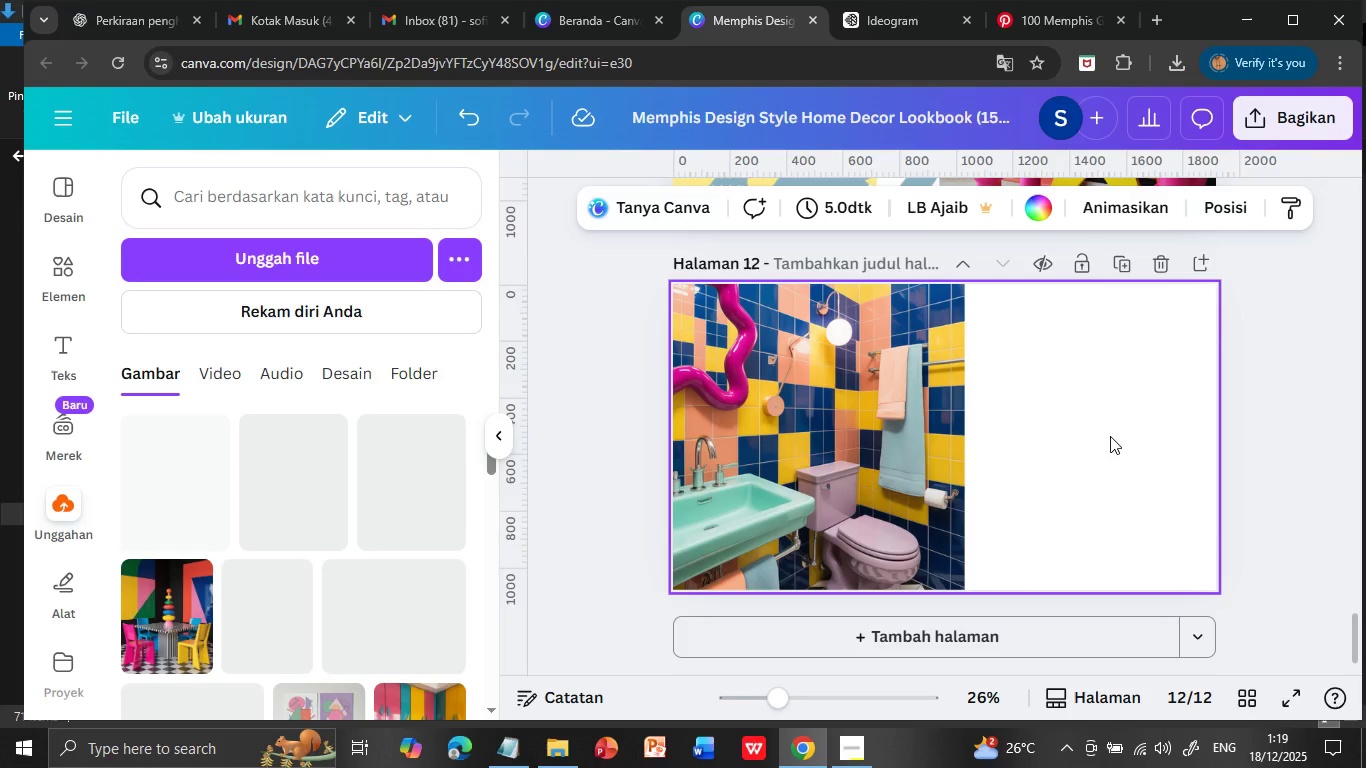 
scroll: coordinate [1112, 437], scroll_direction: up, amount: 1.0
 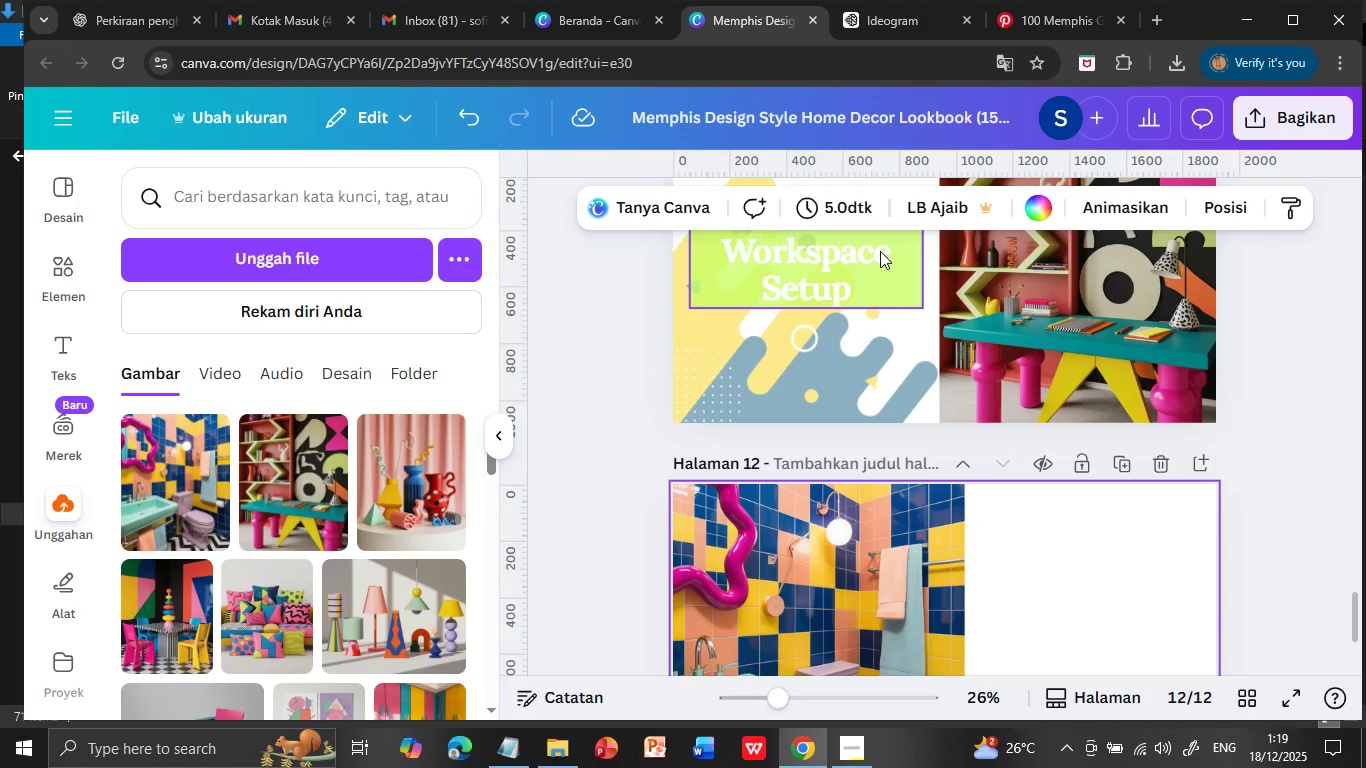 
left_click([68, 278])
 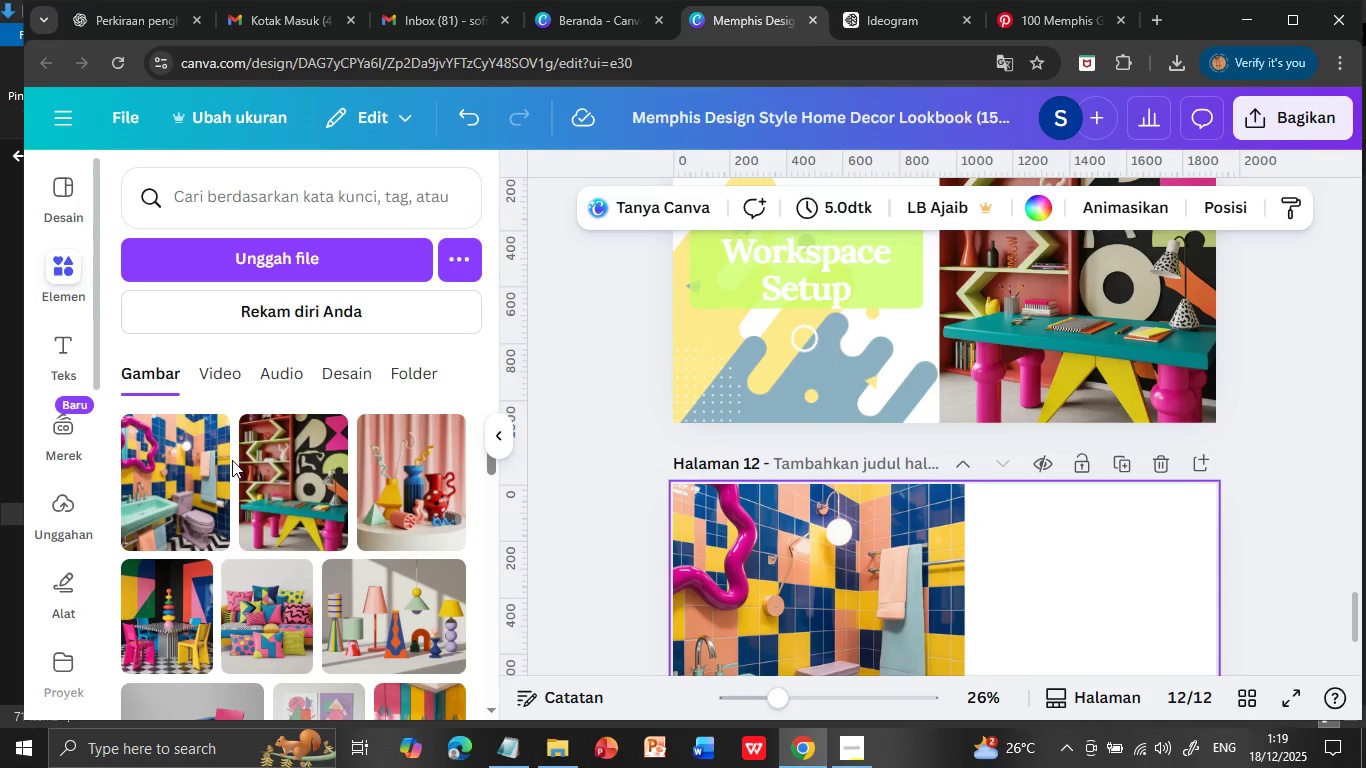 
mouse_move([284, 525])
 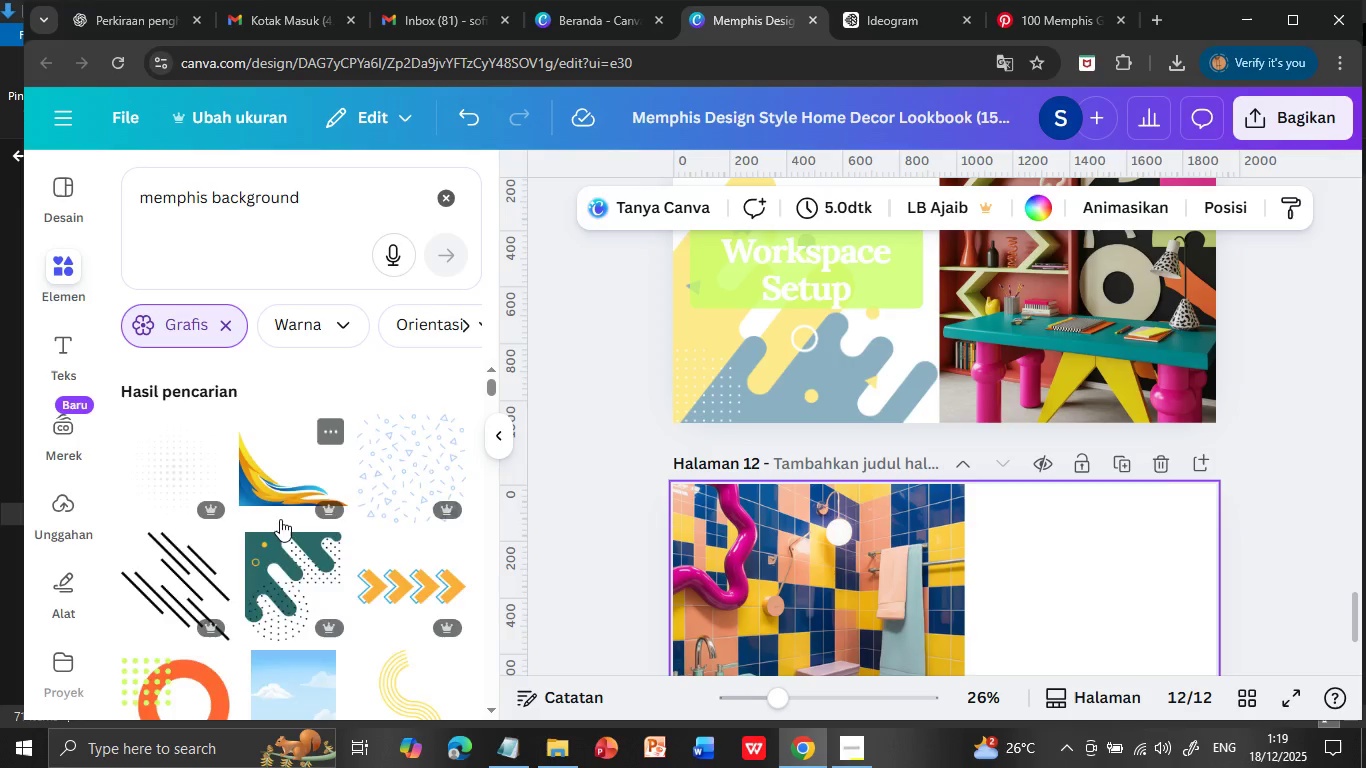 
scroll: coordinate [313, 581], scroll_direction: down, amount: 1.0
 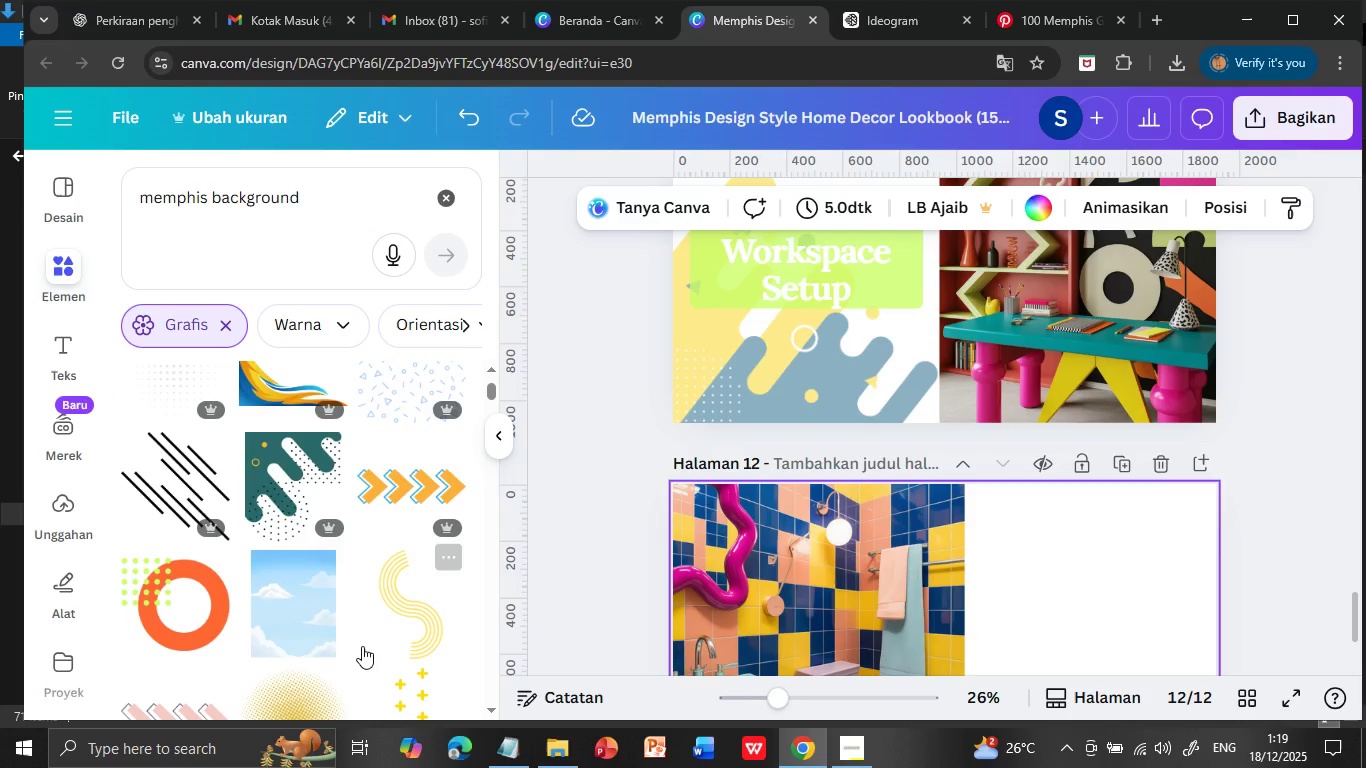 
scroll: coordinate [372, 619], scroll_direction: up, amount: 1.0
 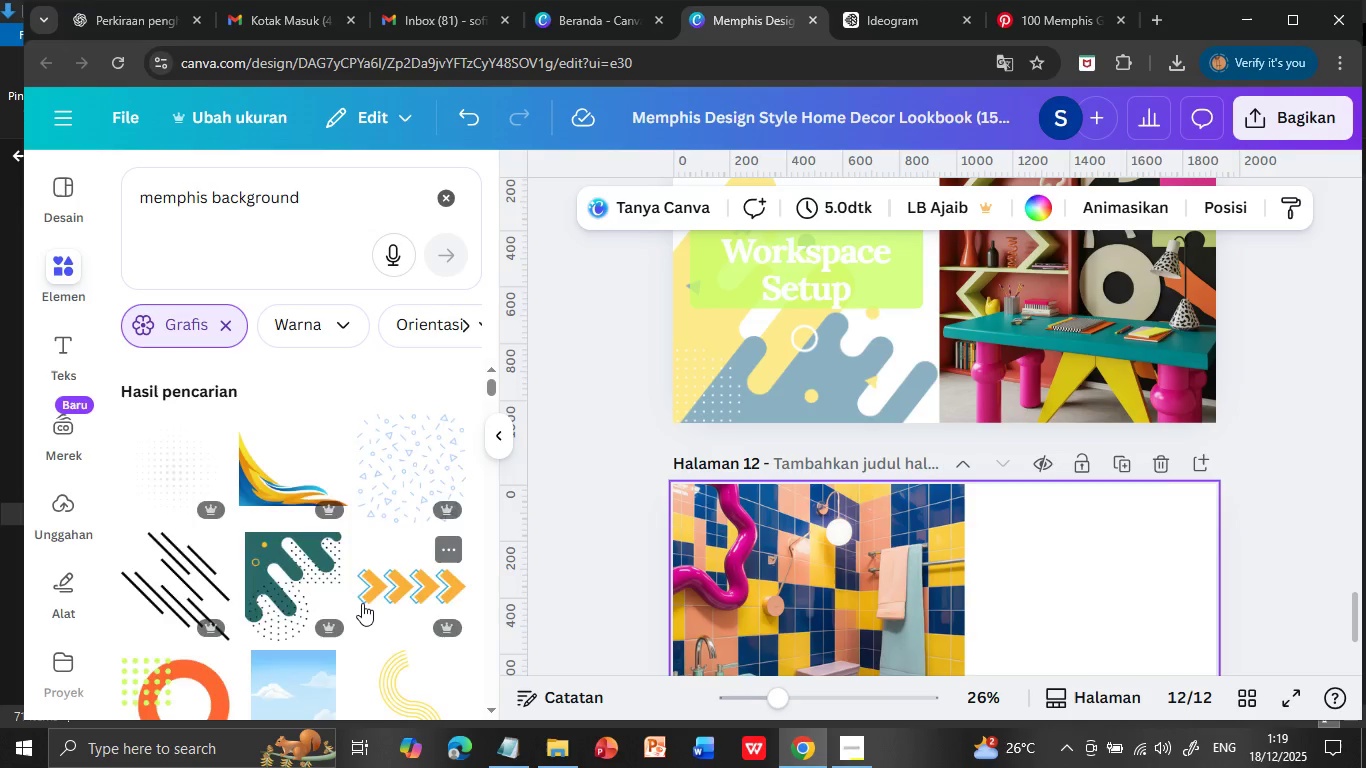 
scroll: coordinate [362, 603], scroll_direction: down, amount: 7.0
 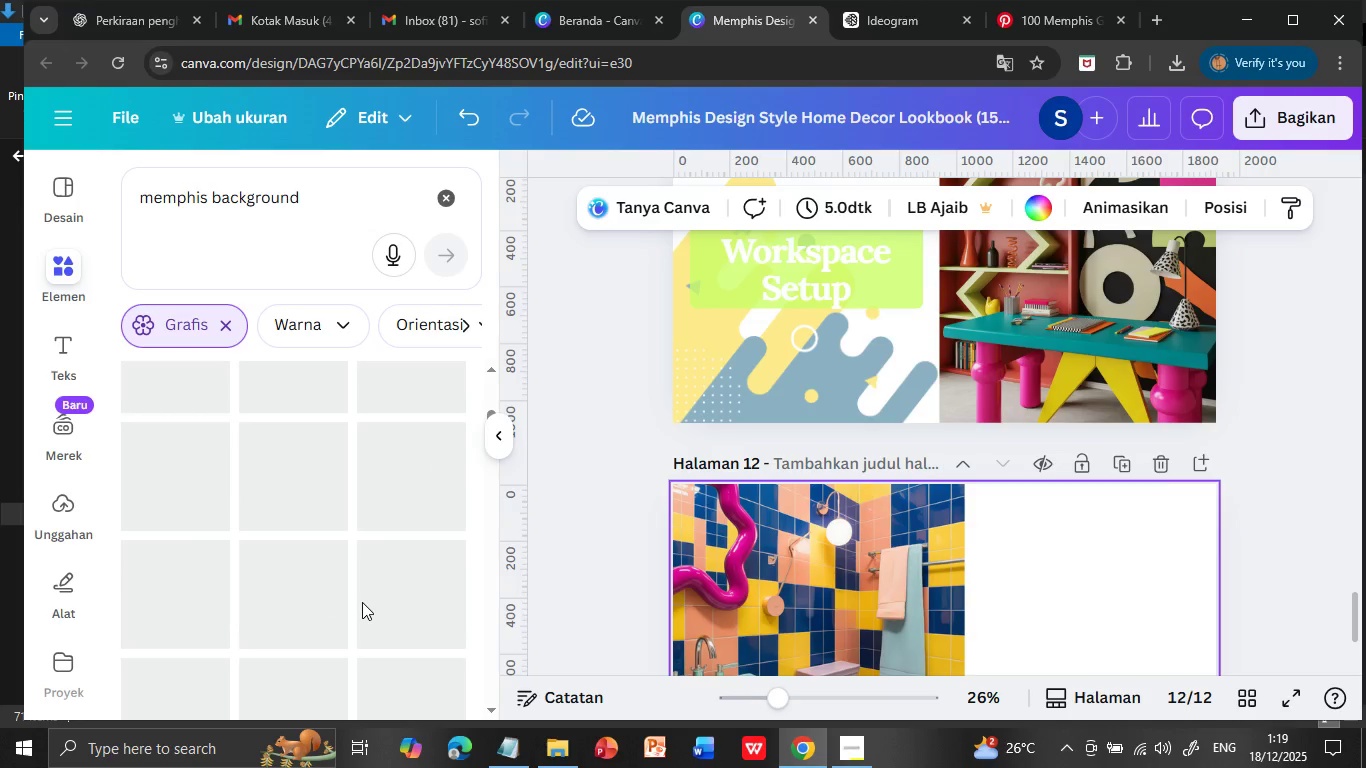 
scroll: coordinate [362, 602], scroll_direction: up, amount: 1.0
 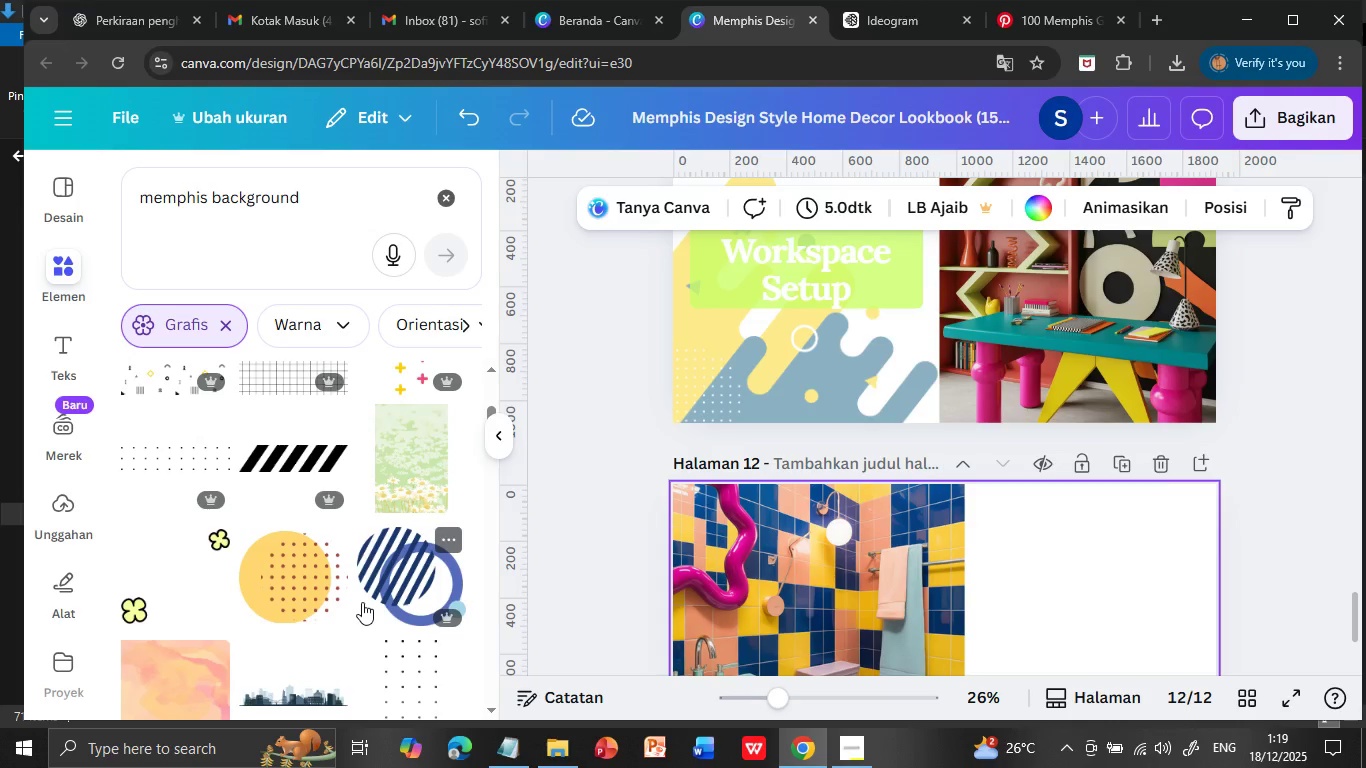 
scroll: coordinate [362, 602], scroll_direction: down, amount: 2.0
 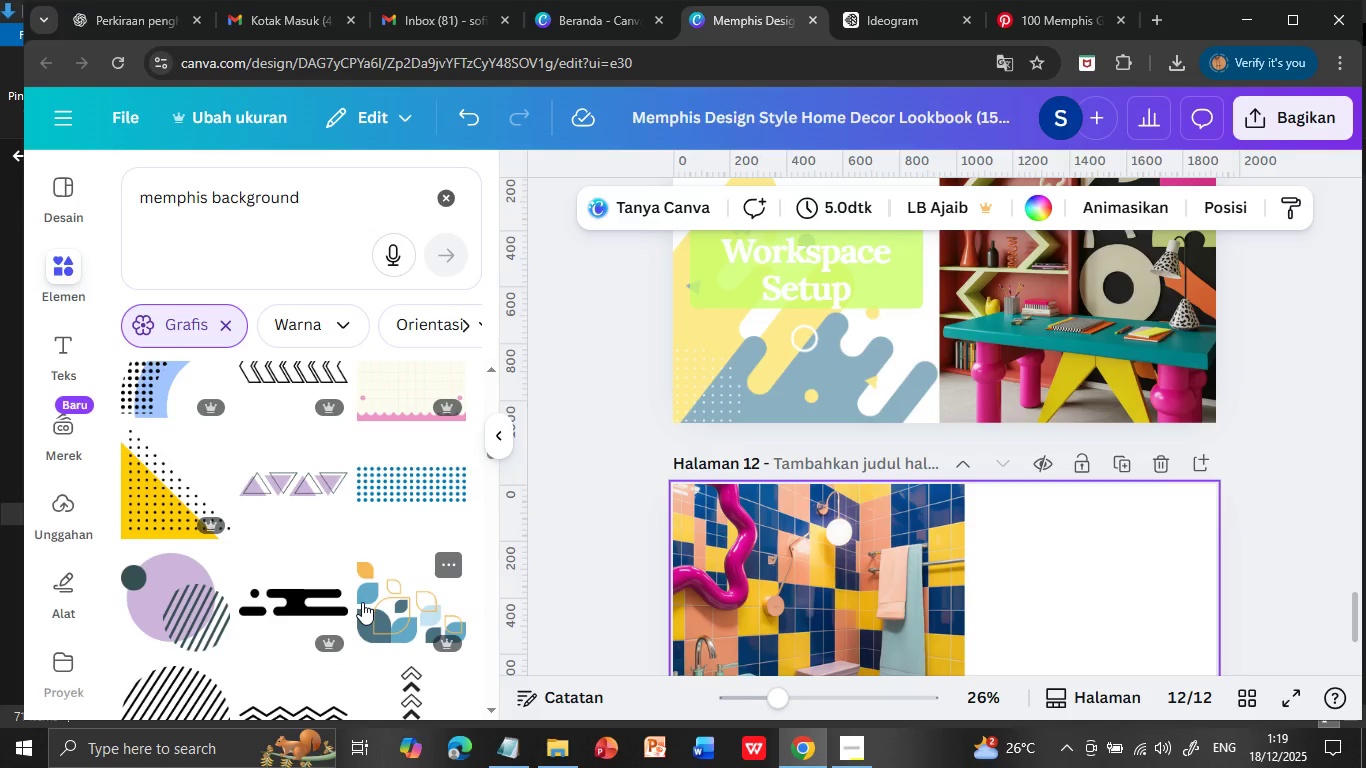 
scroll: coordinate [362, 600], scroll_direction: up, amount: 2.0
 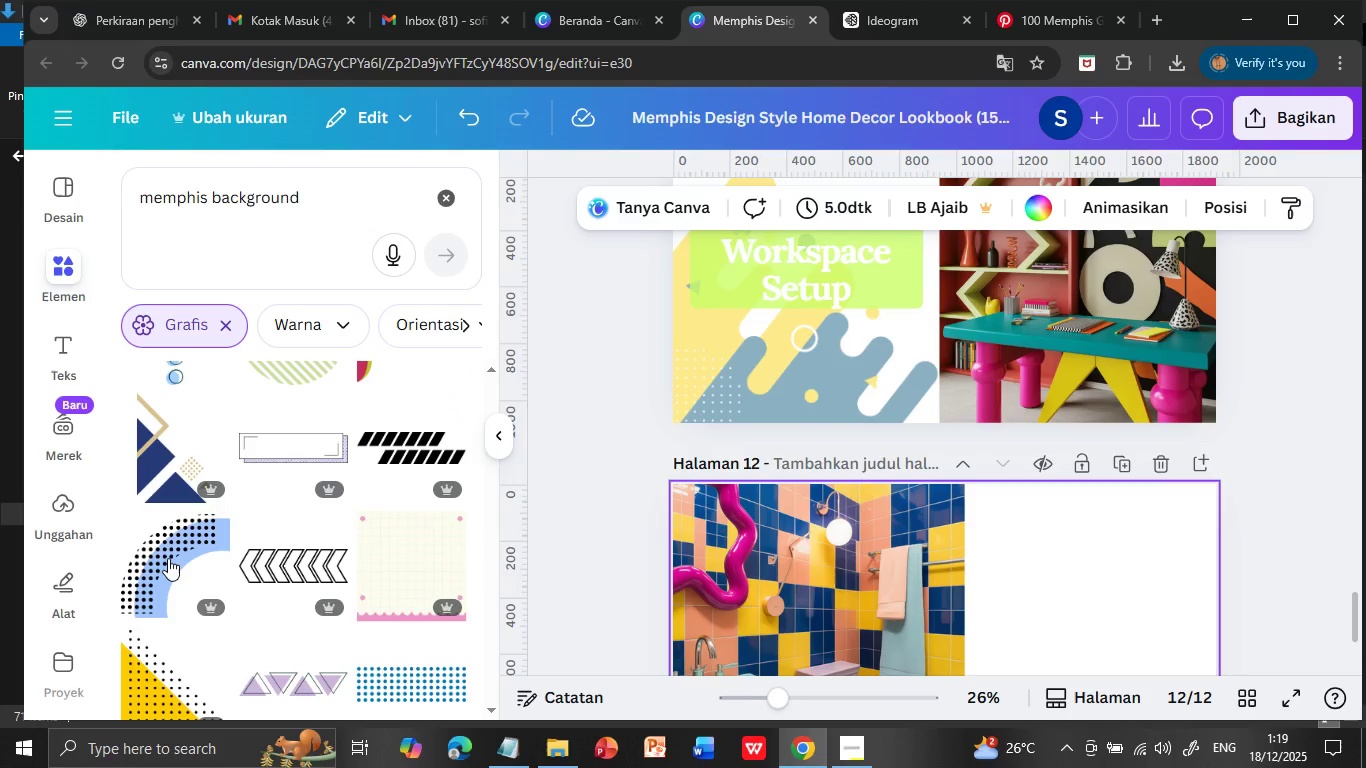 
left_click([168, 558])
 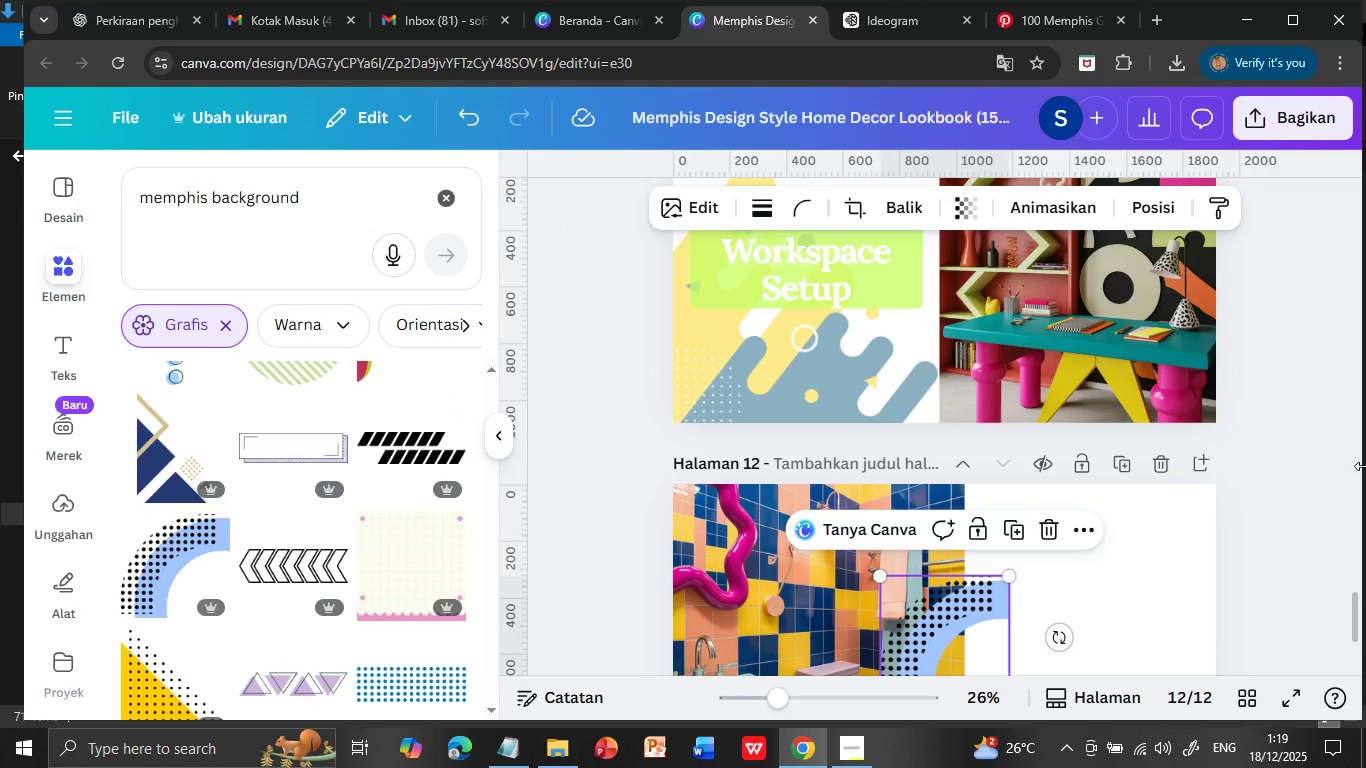 
scroll: coordinate [1245, 470], scroll_direction: down, amount: 3.0
 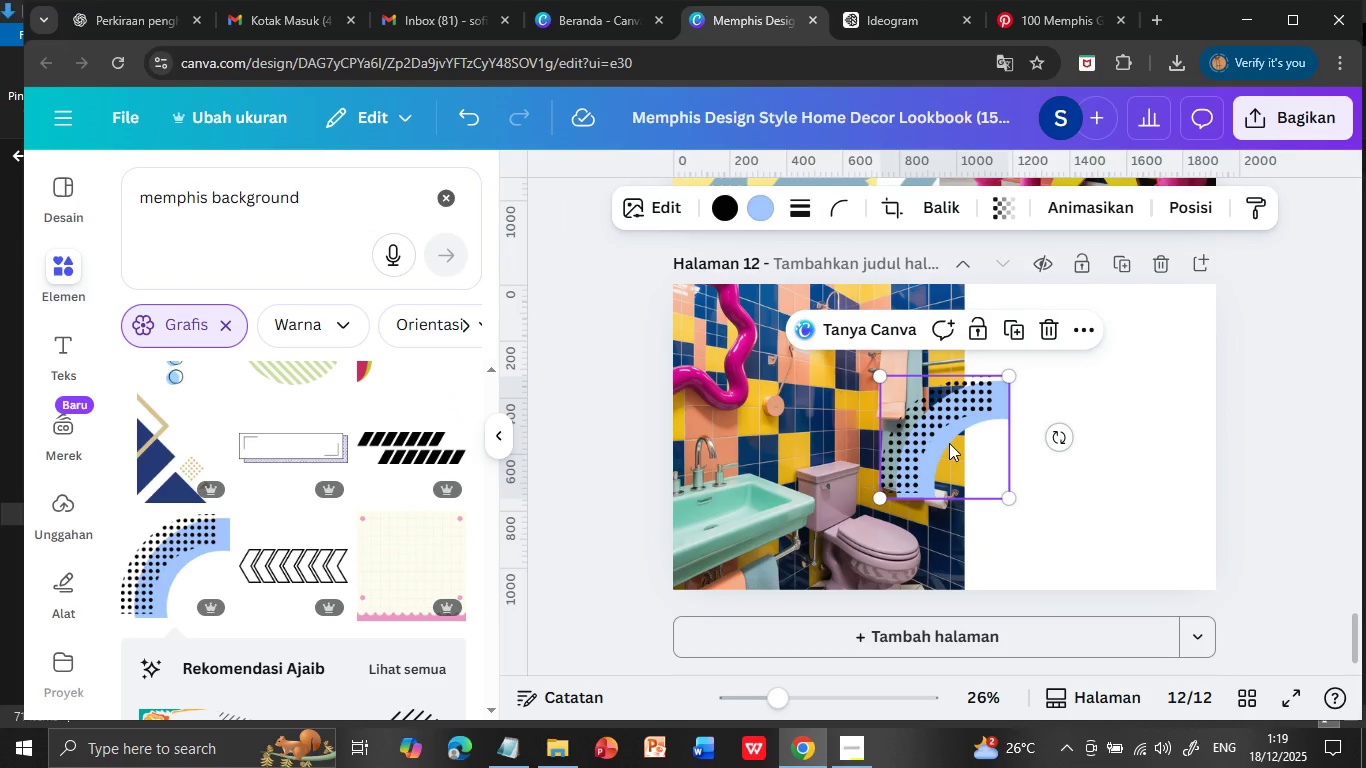 
left_click_drag(start_coordinate=[949, 443], to_coordinate=[1155, 370])
 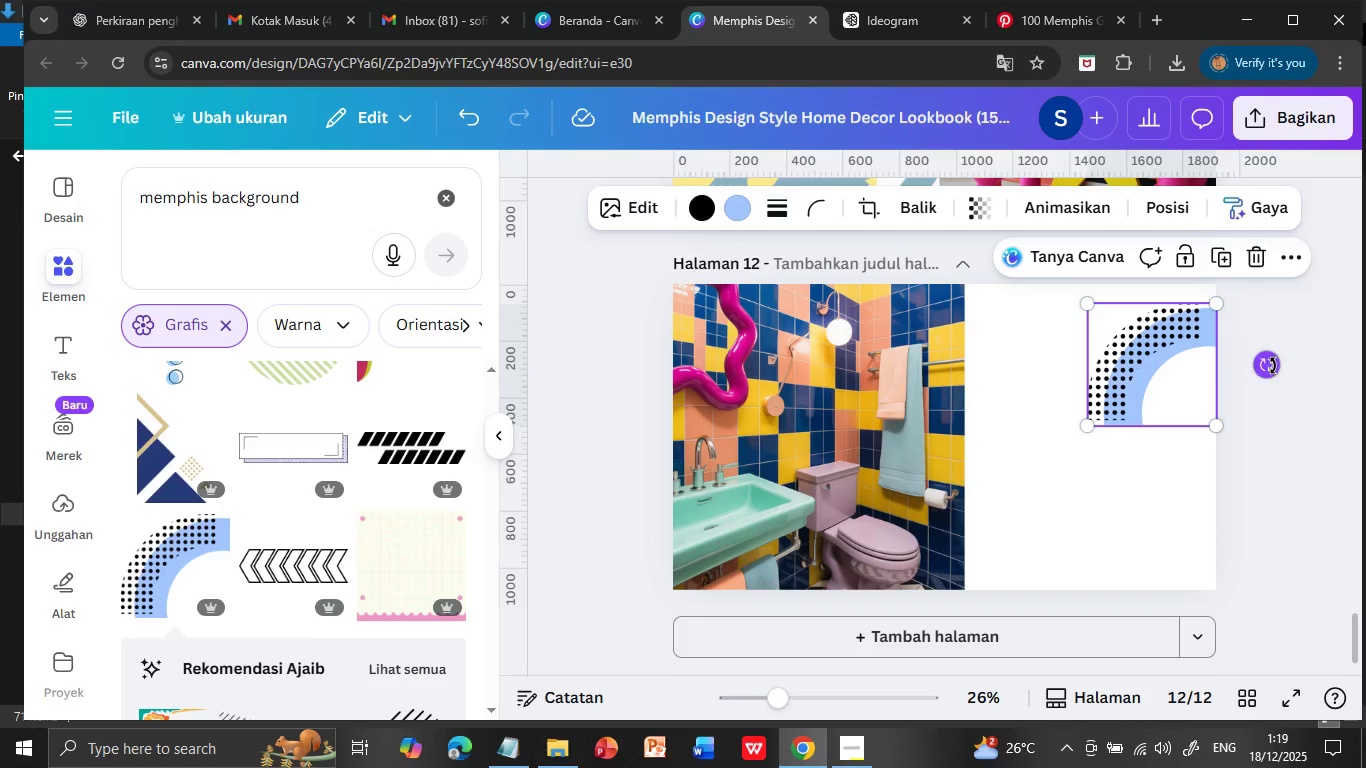 
left_click_drag(start_coordinate=[1273, 362], to_coordinate=[1079, 491])
 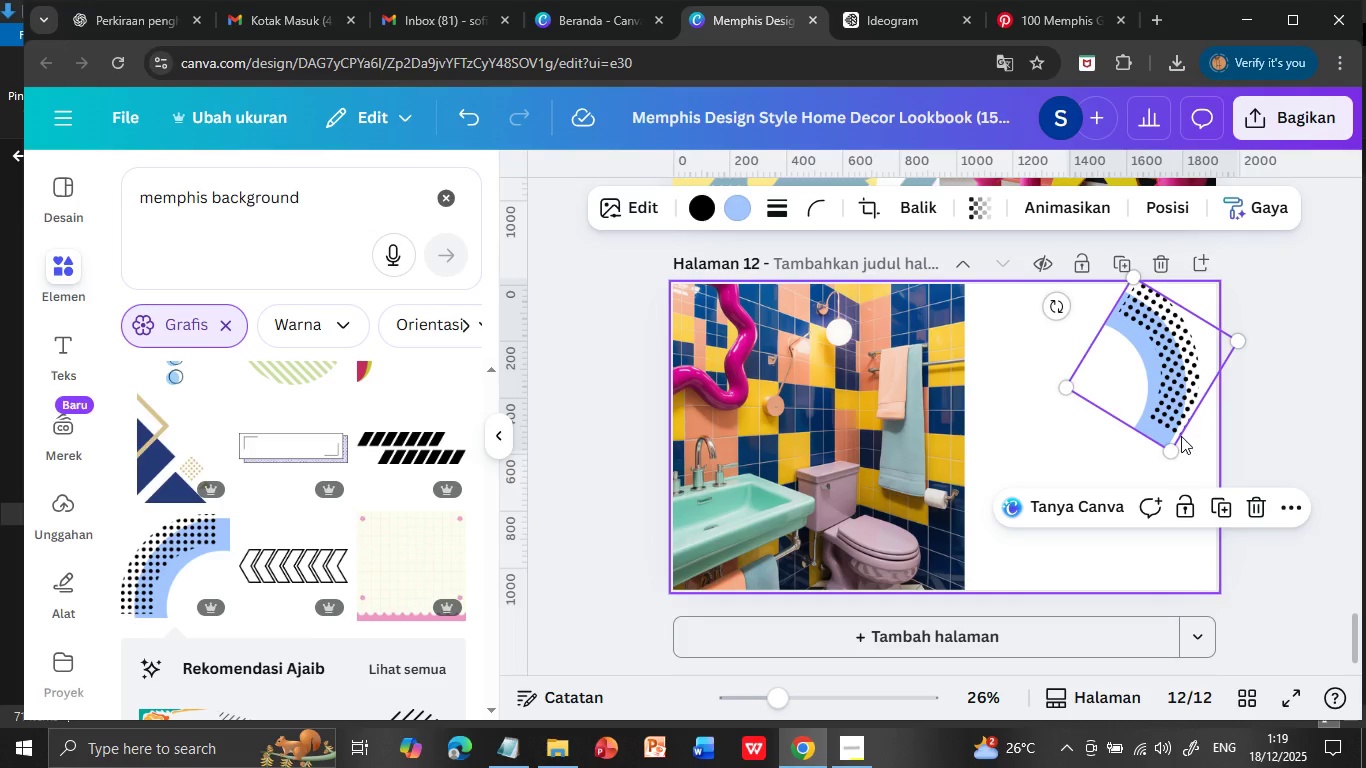 
left_click_drag(start_coordinate=[1175, 396], to_coordinate=[1191, 459])
 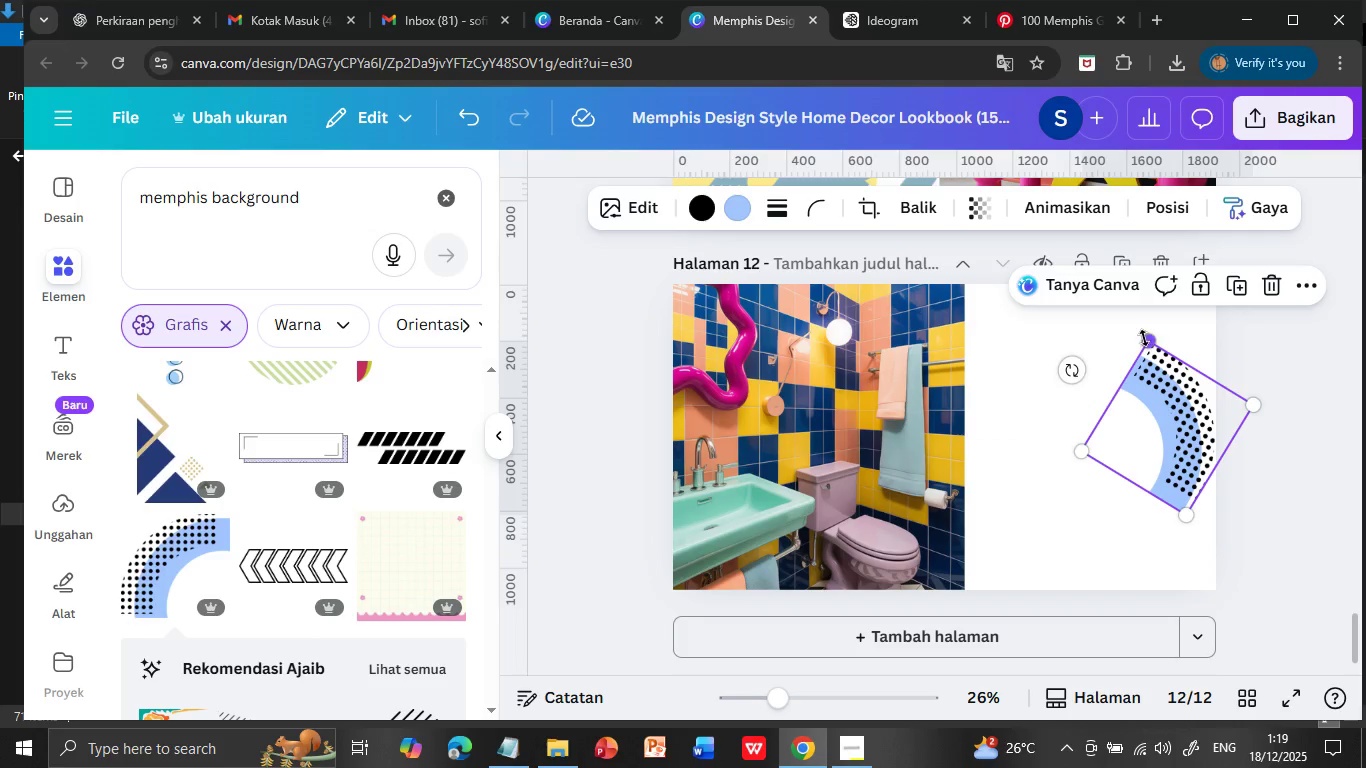 
left_click_drag(start_coordinate=[1144, 338], to_coordinate=[1124, 290])
 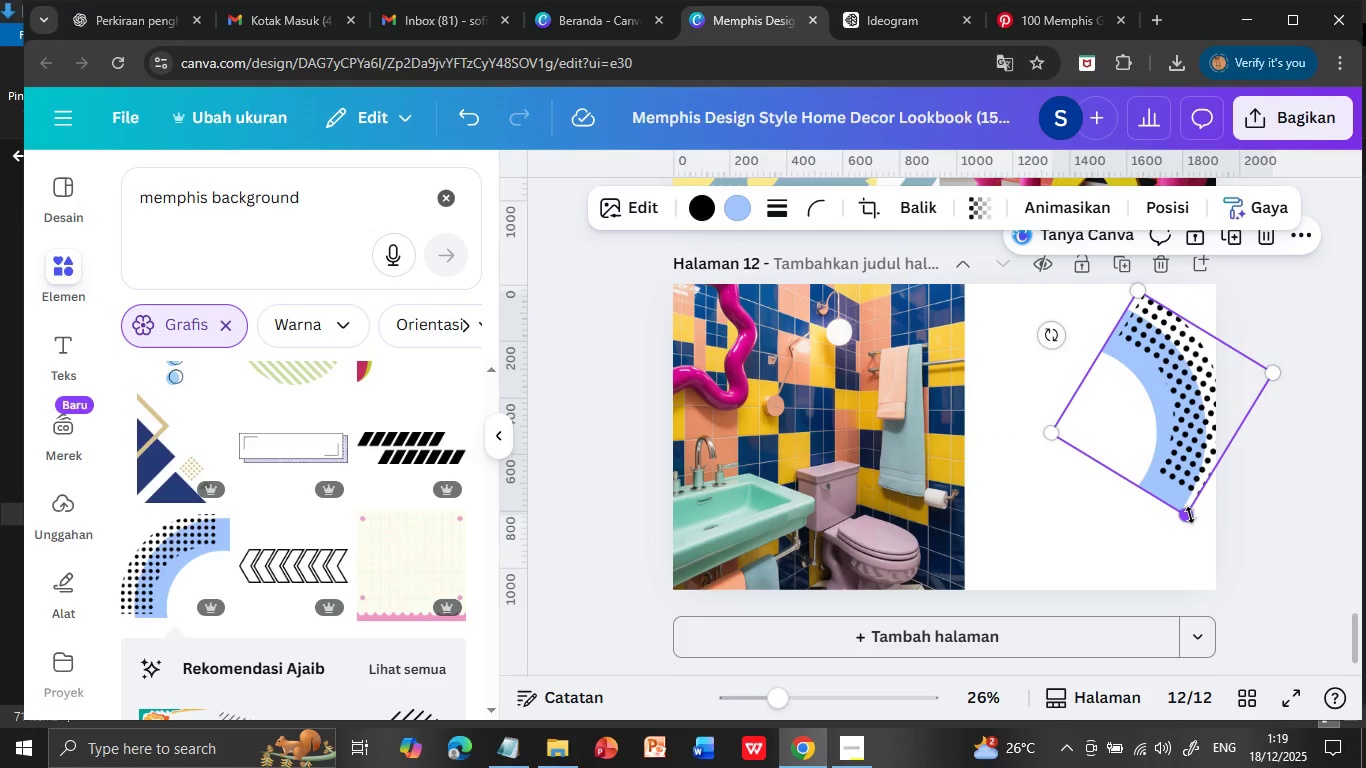 
left_click_drag(start_coordinate=[1190, 515], to_coordinate=[1193, 591])
 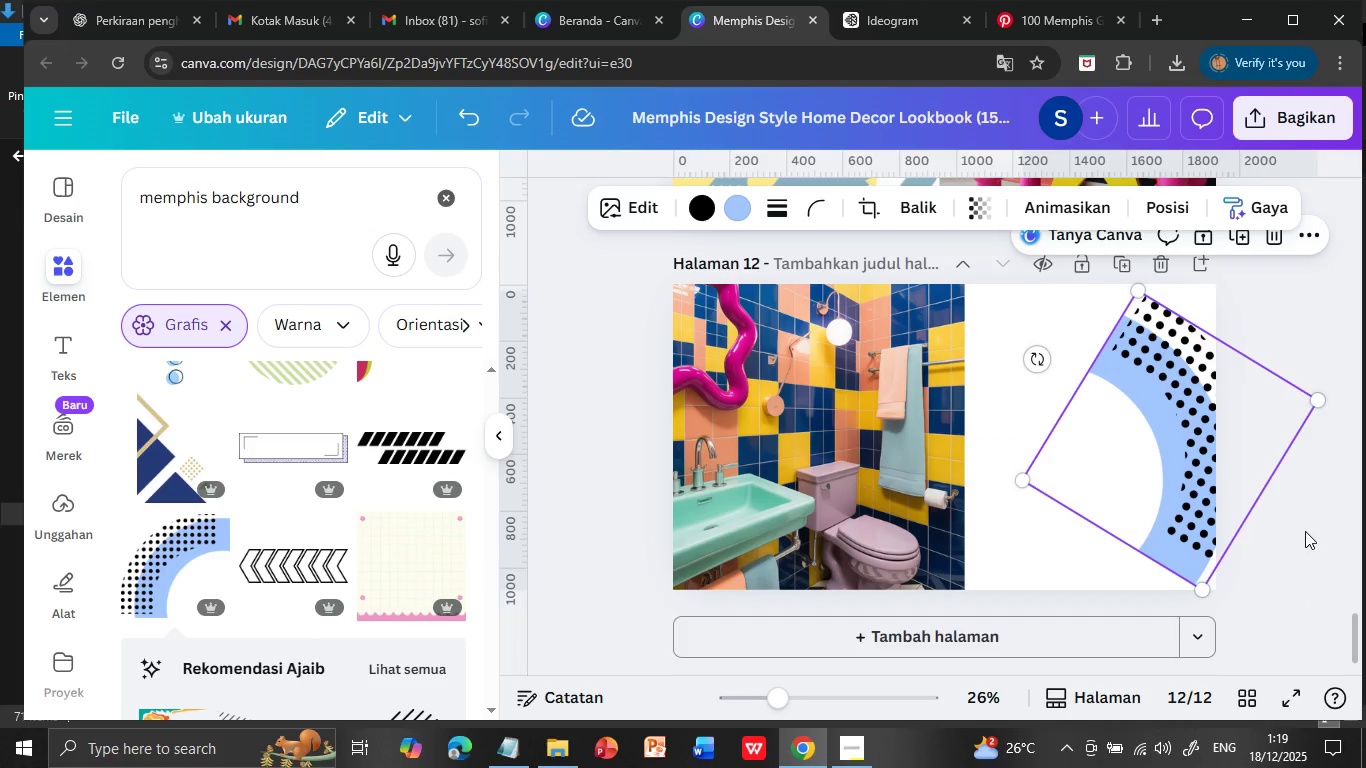 
left_click([1305, 531])
 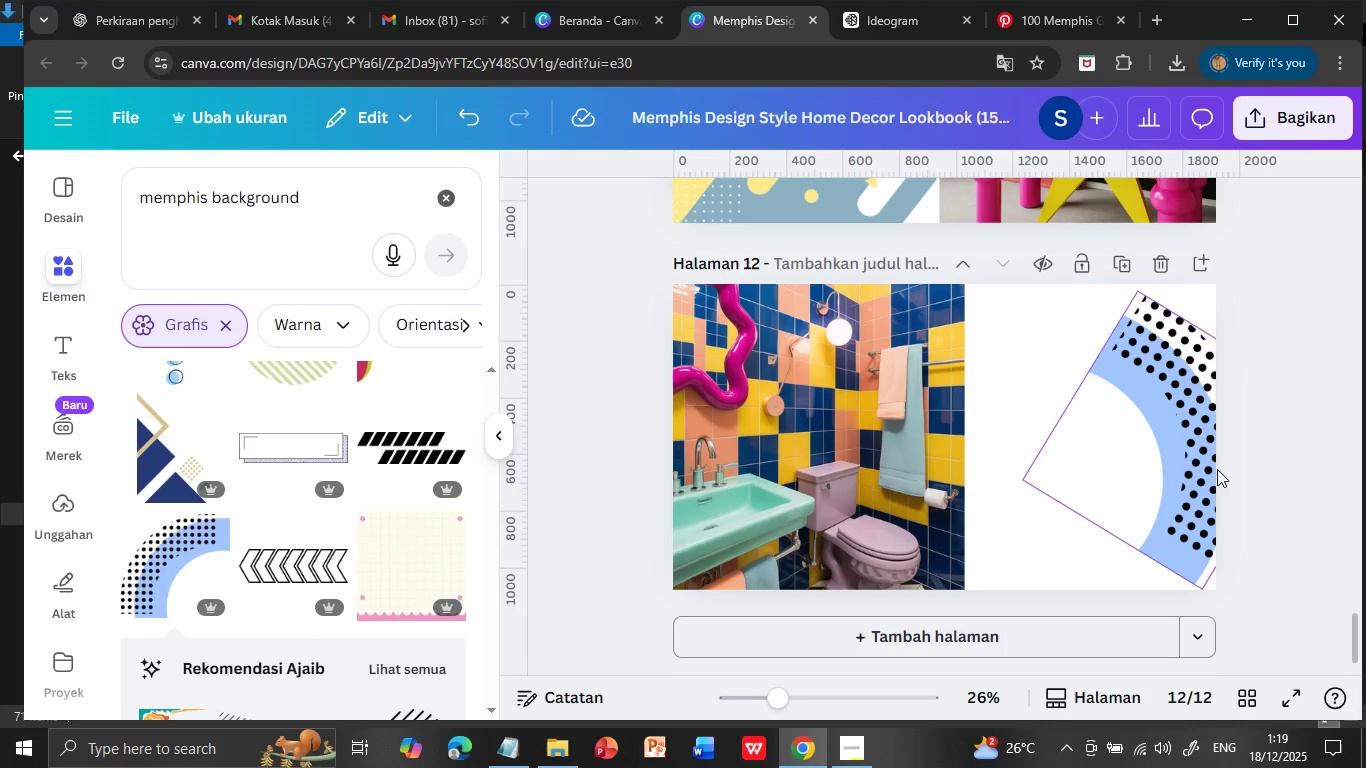 
left_click_drag(start_coordinate=[1217, 469], to_coordinate=[1231, 418])
 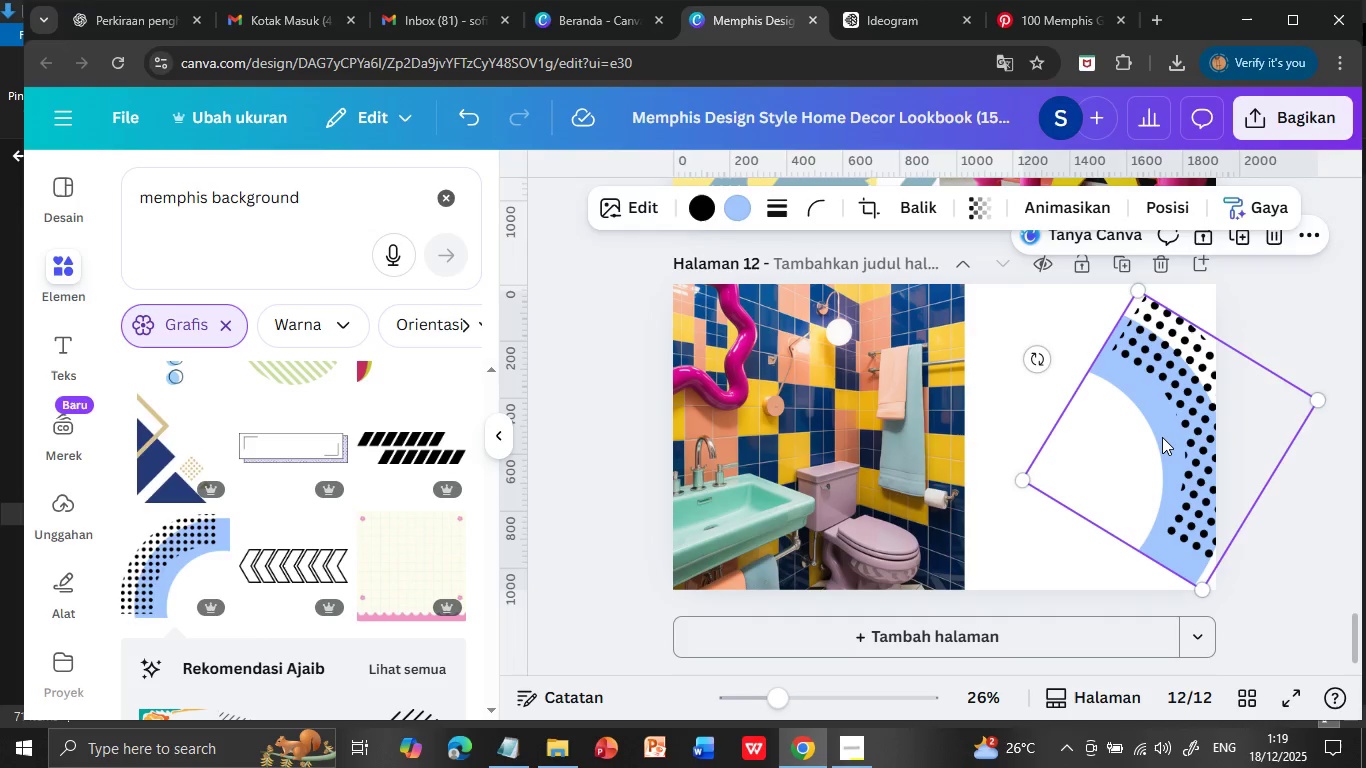 
left_click([1162, 437])
 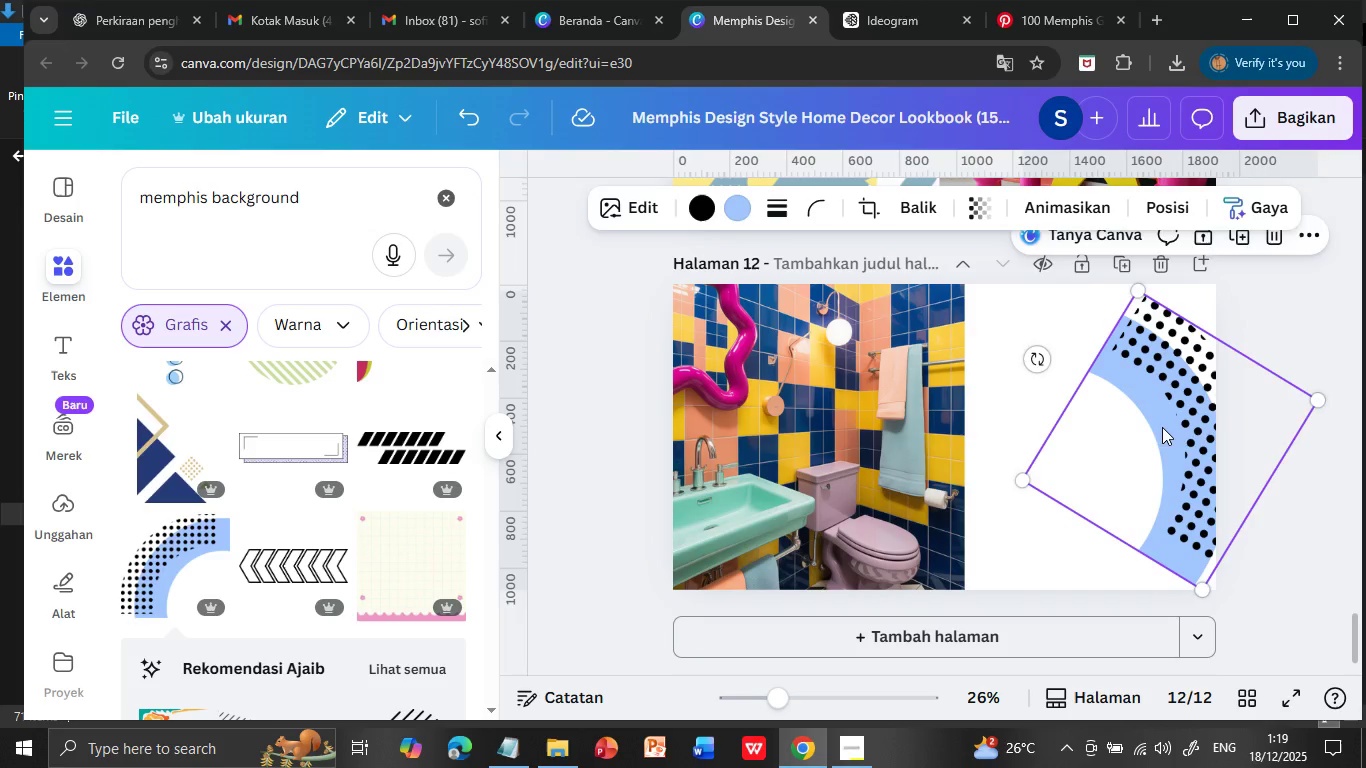 
left_click_drag(start_coordinate=[1162, 437], to_coordinate=[1162, 424])
 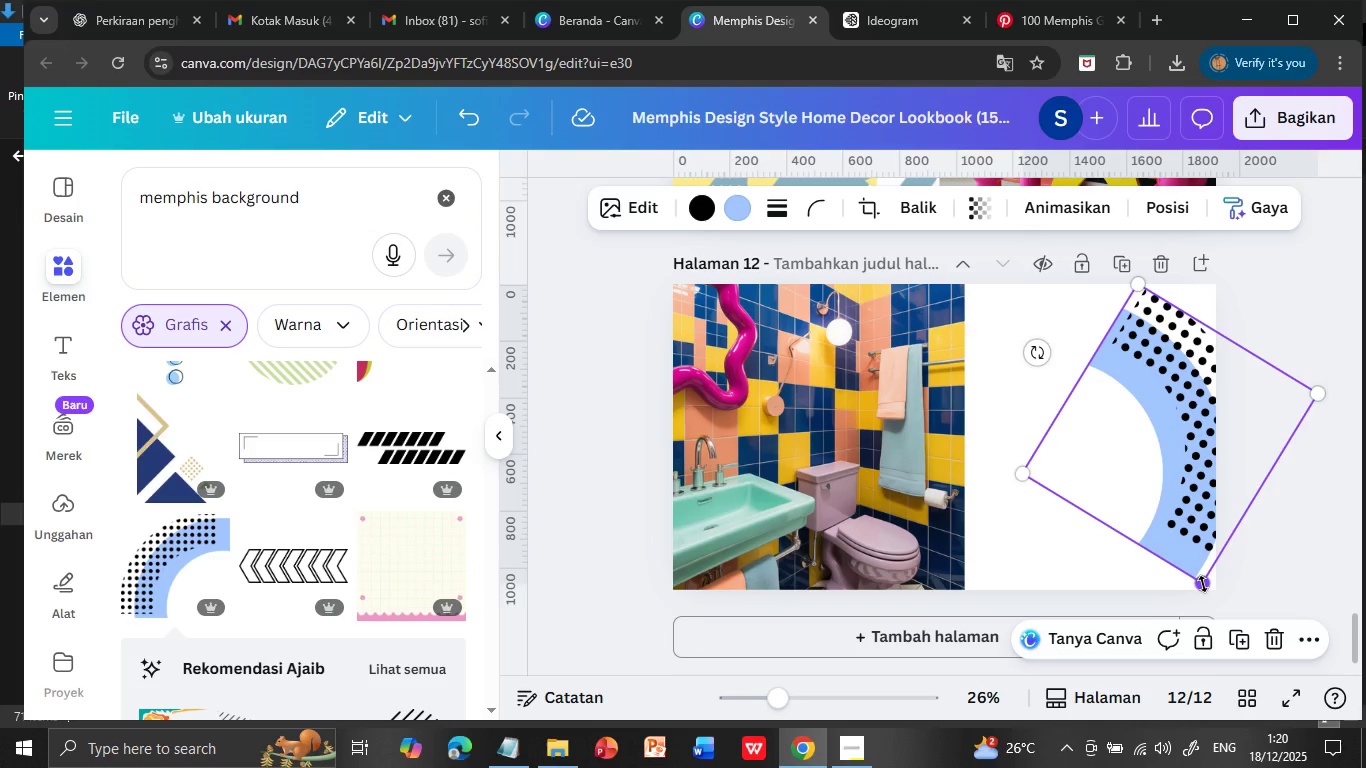 
left_click_drag(start_coordinate=[1203, 584], to_coordinate=[1205, 590])
 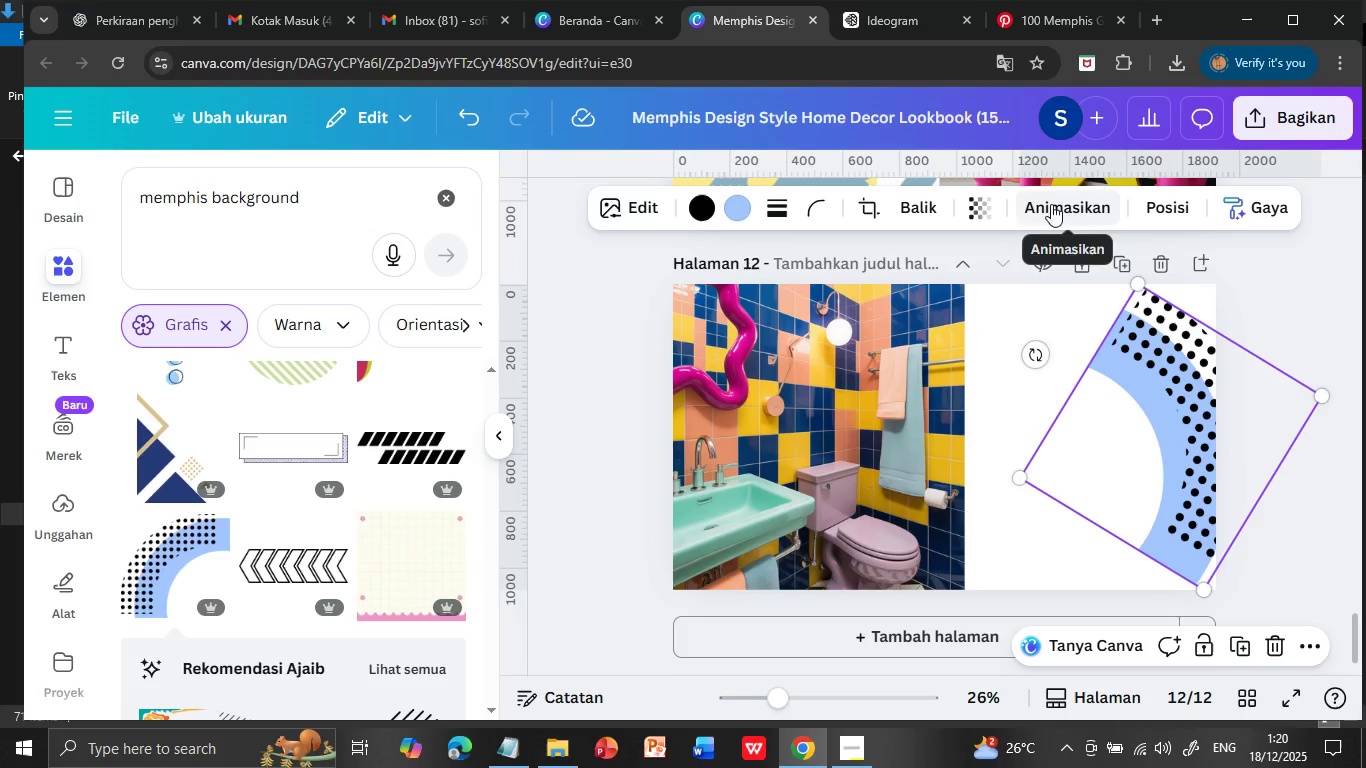 
left_click([973, 204])
 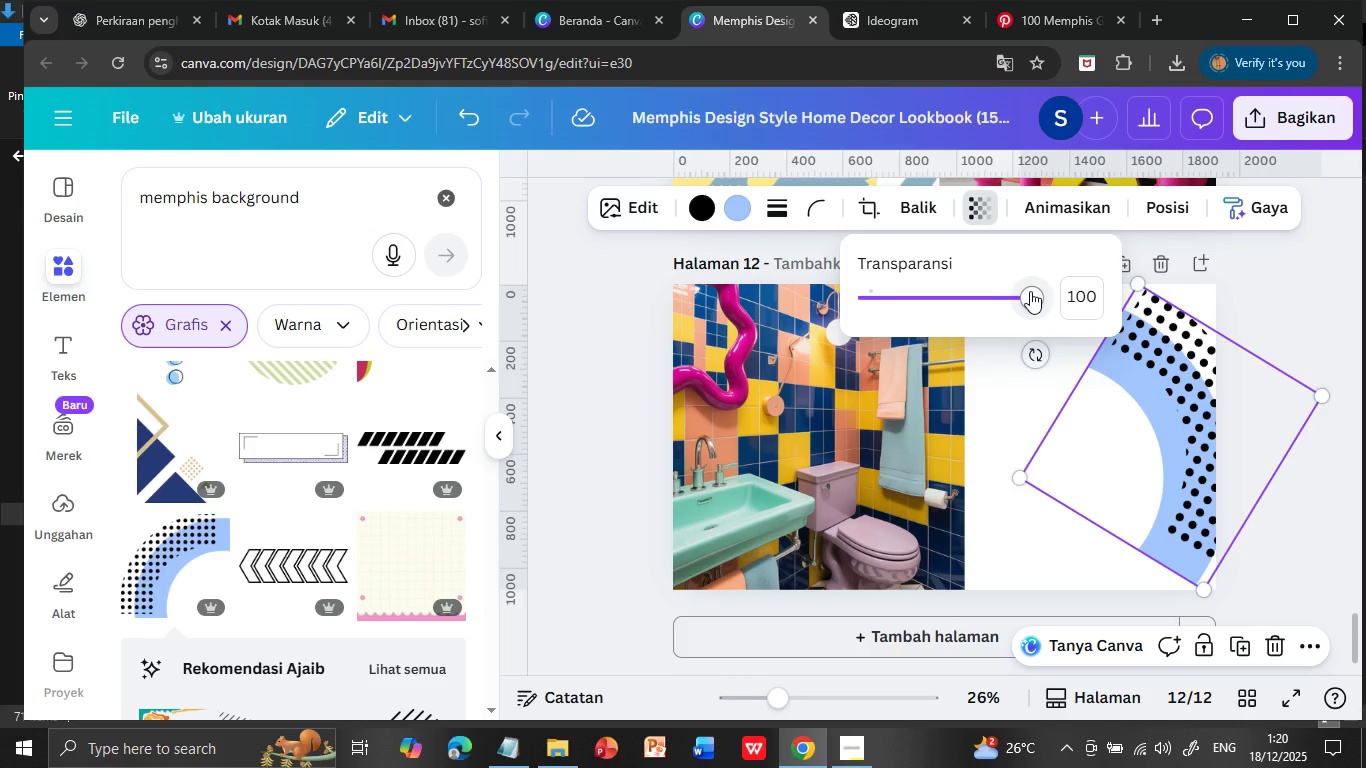 
left_click_drag(start_coordinate=[1030, 291], to_coordinate=[914, 287])
 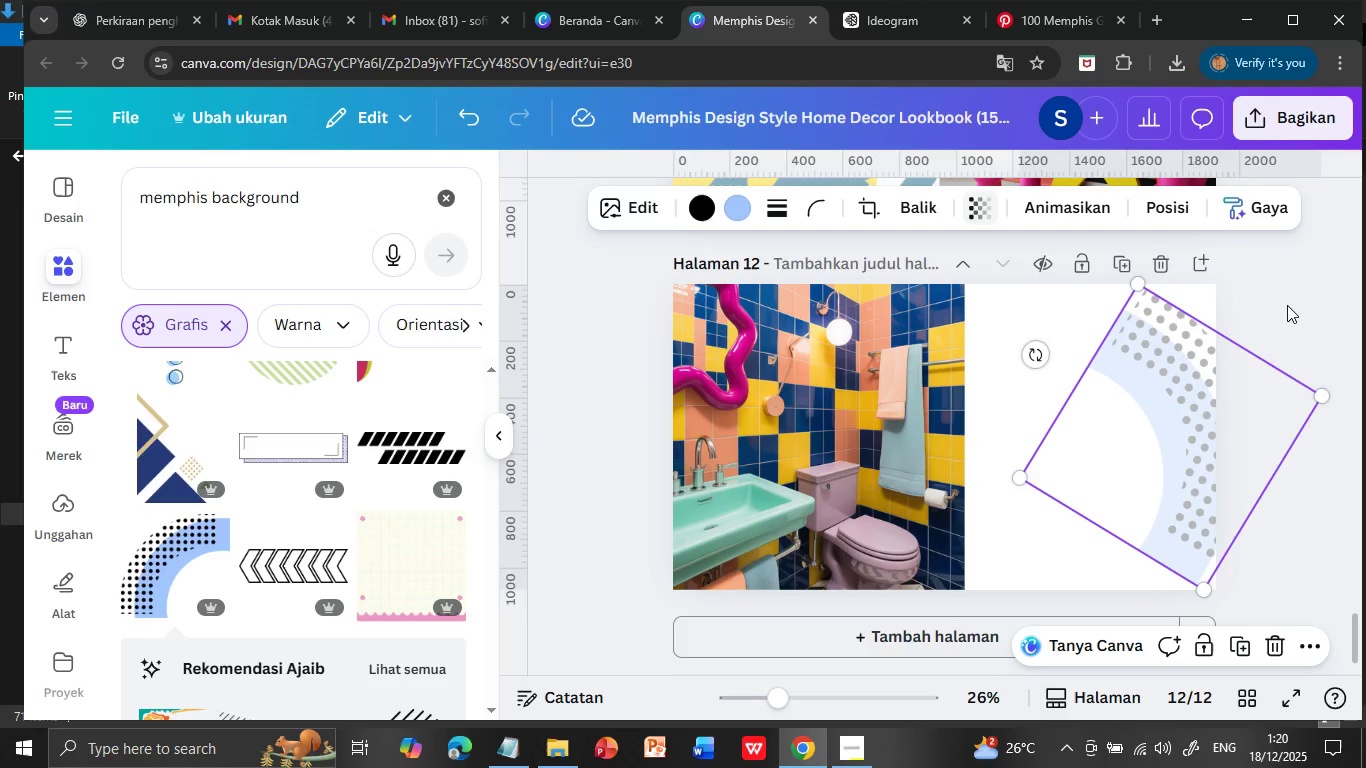 
left_click([1287, 305])
 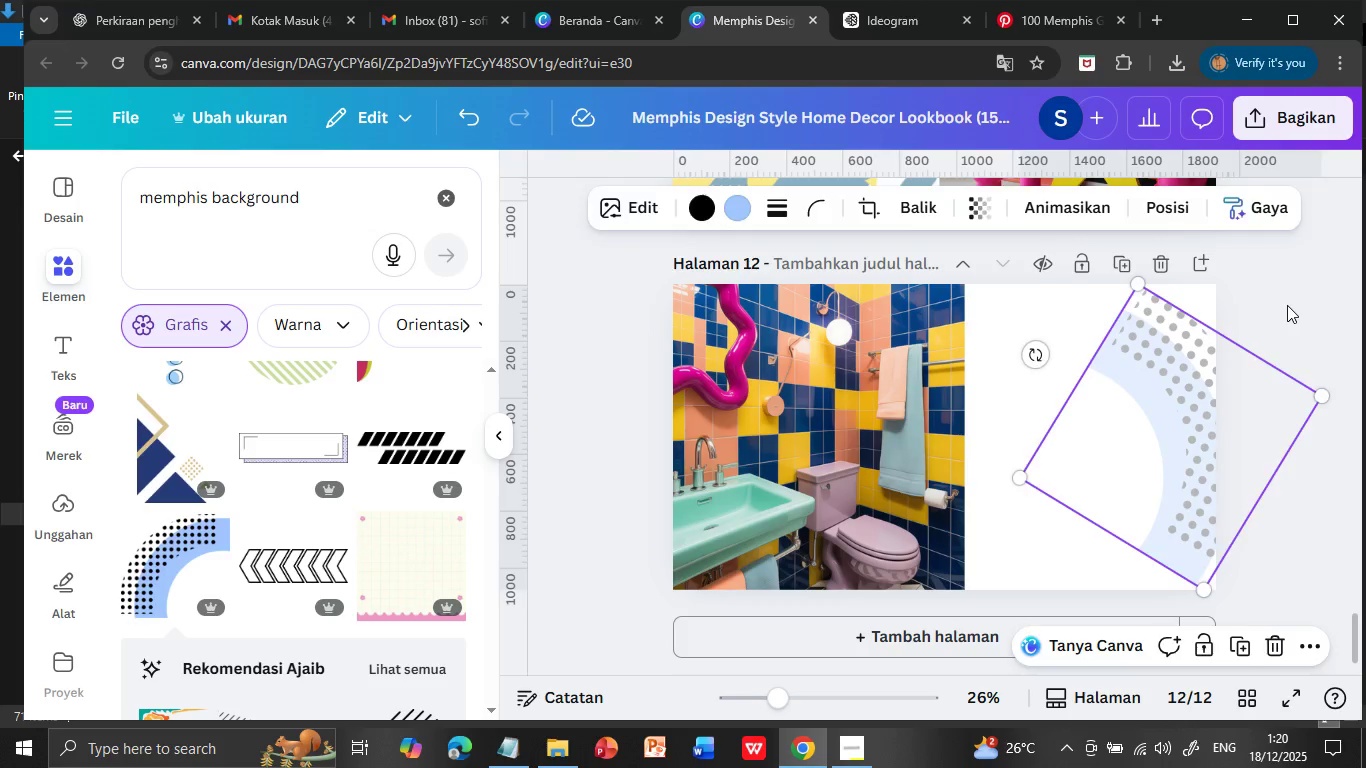 
left_click([1287, 305])
 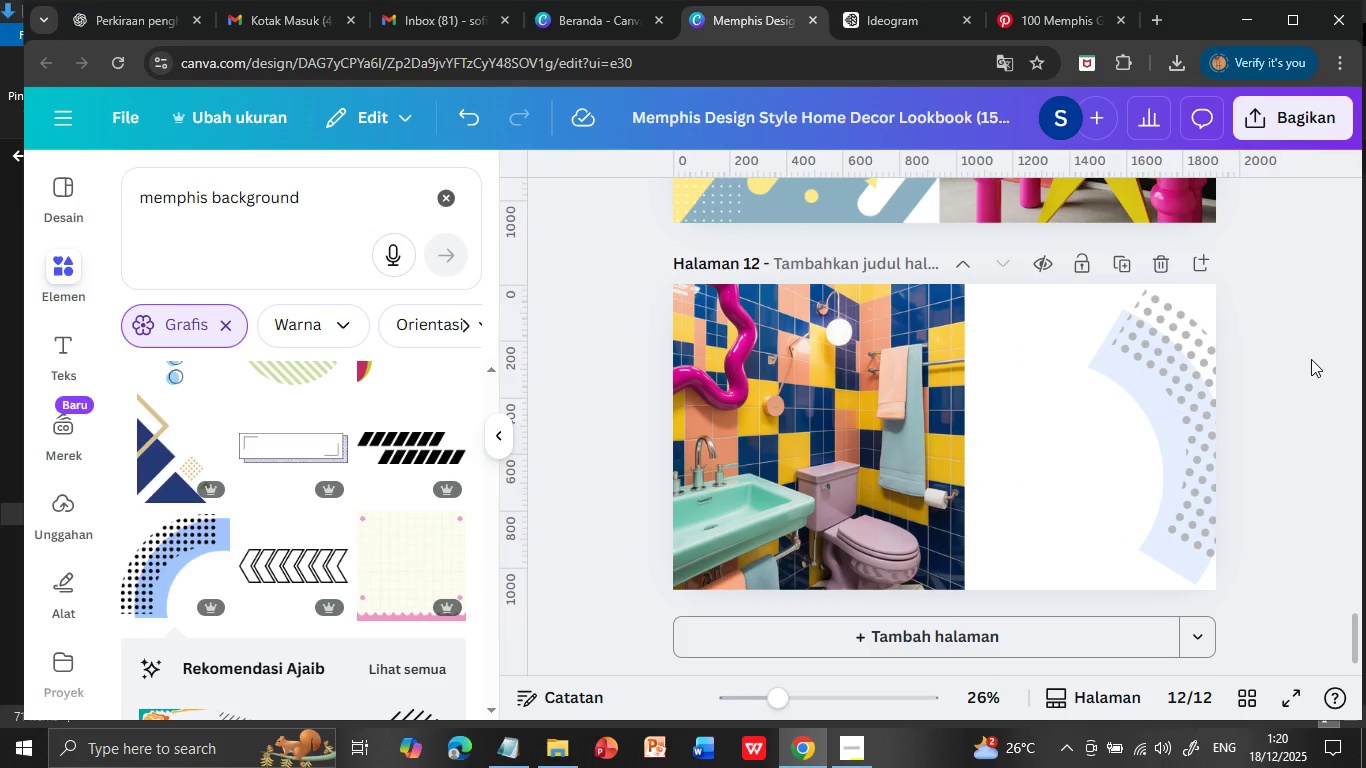 
scroll: coordinate [1311, 359], scroll_direction: up, amount: 2.0
 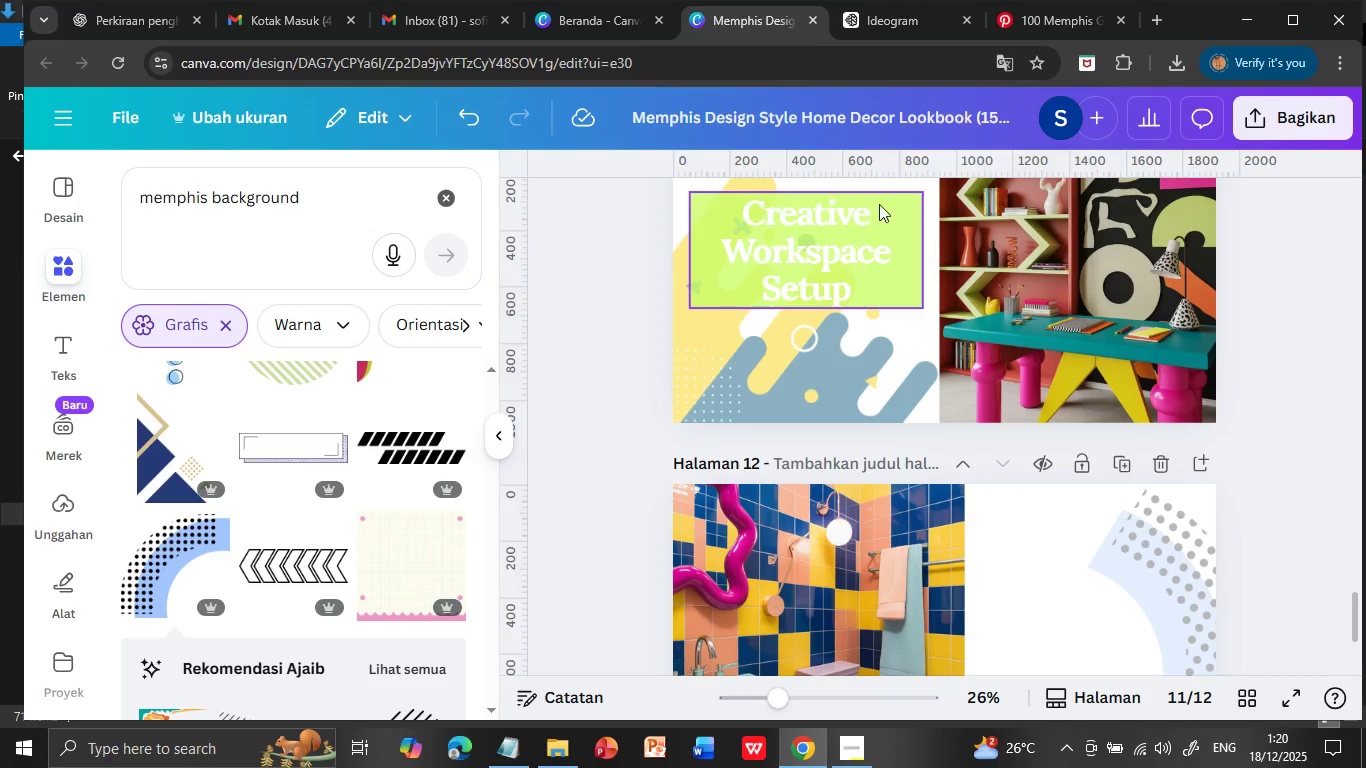 
left_click([885, 198])
 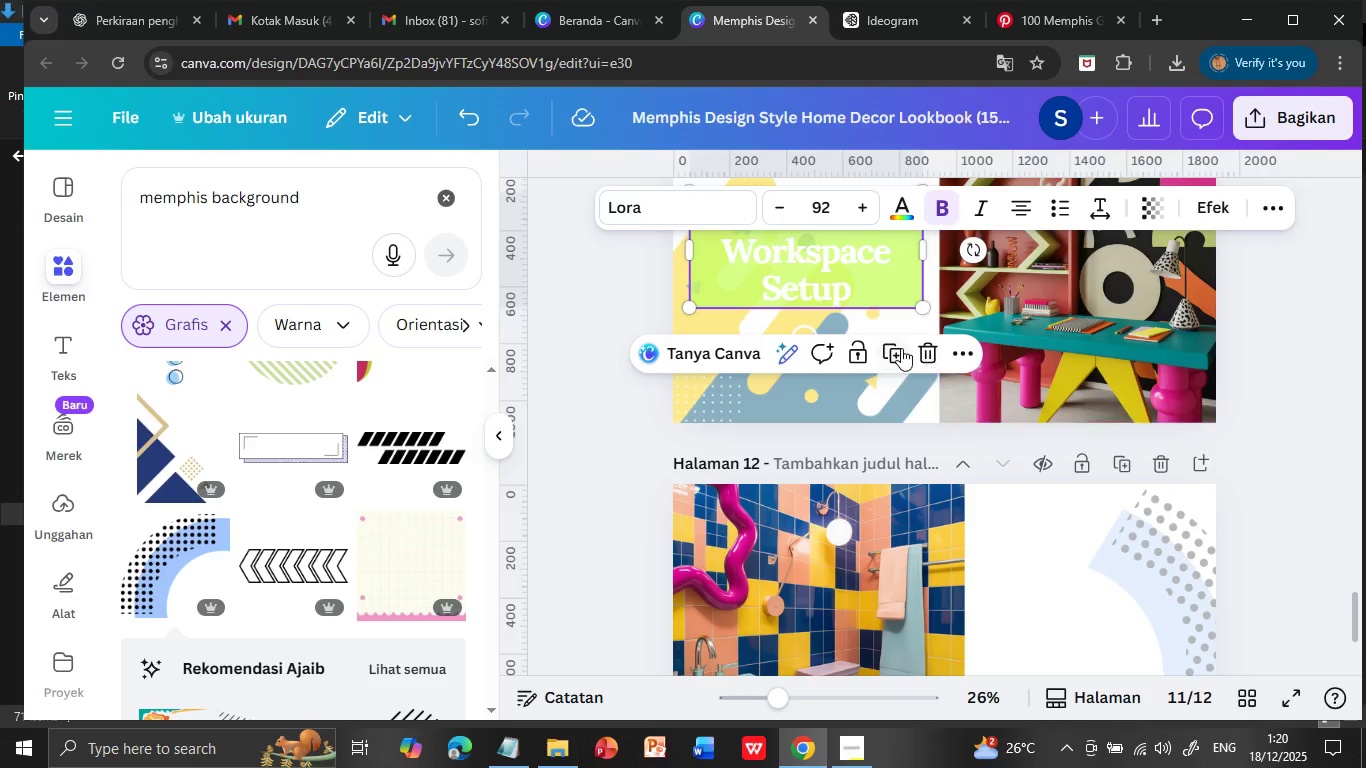 
left_click([900, 347])
 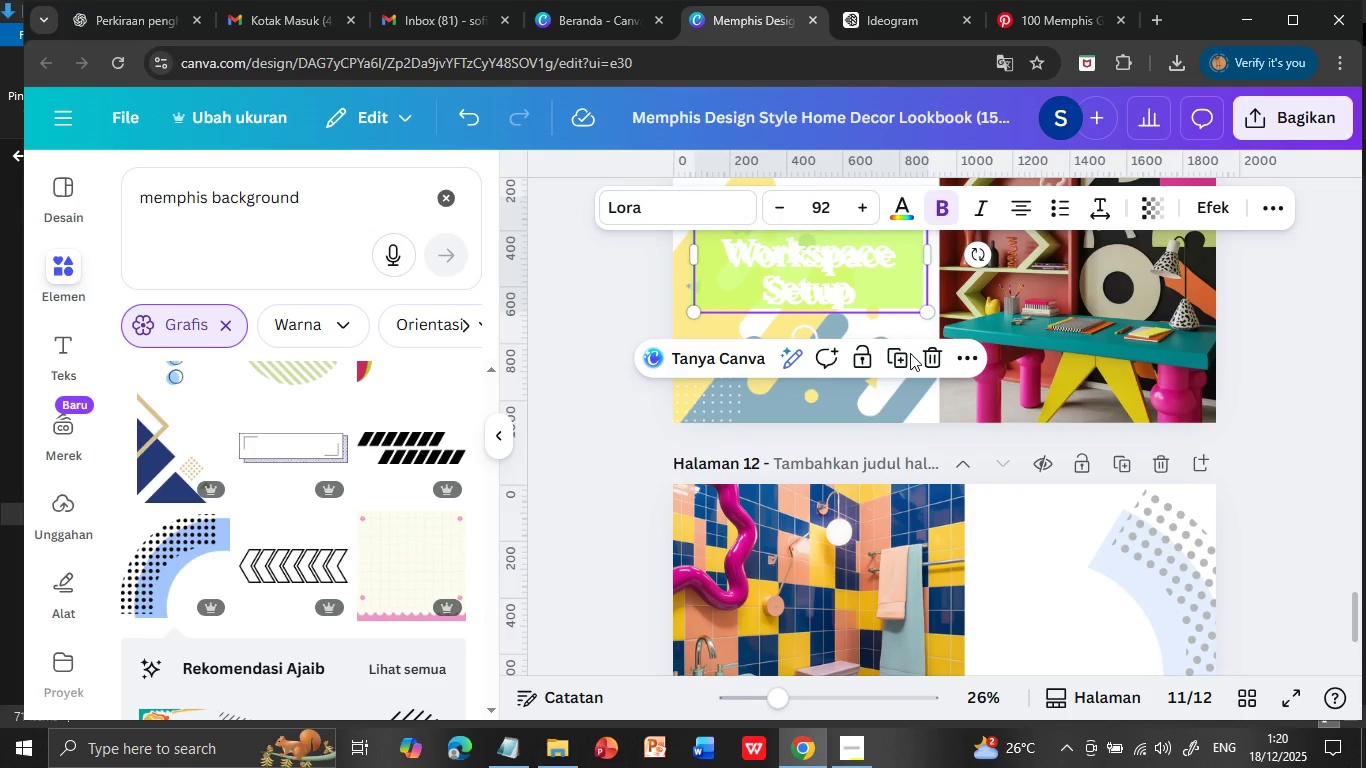 
left_click_drag(start_coordinate=[879, 292], to_coordinate=[1158, 661])
 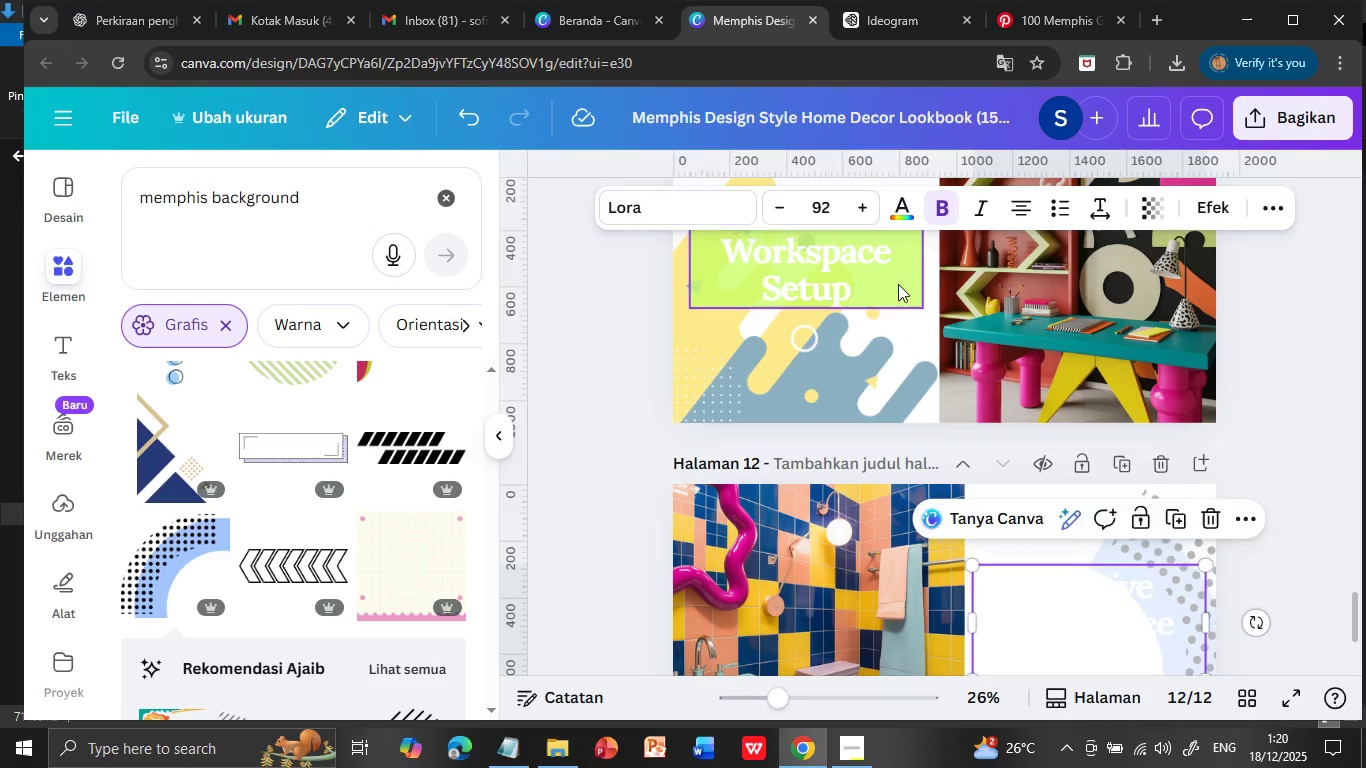 
left_click_drag(start_coordinate=[898, 284], to_coordinate=[900, 269])
 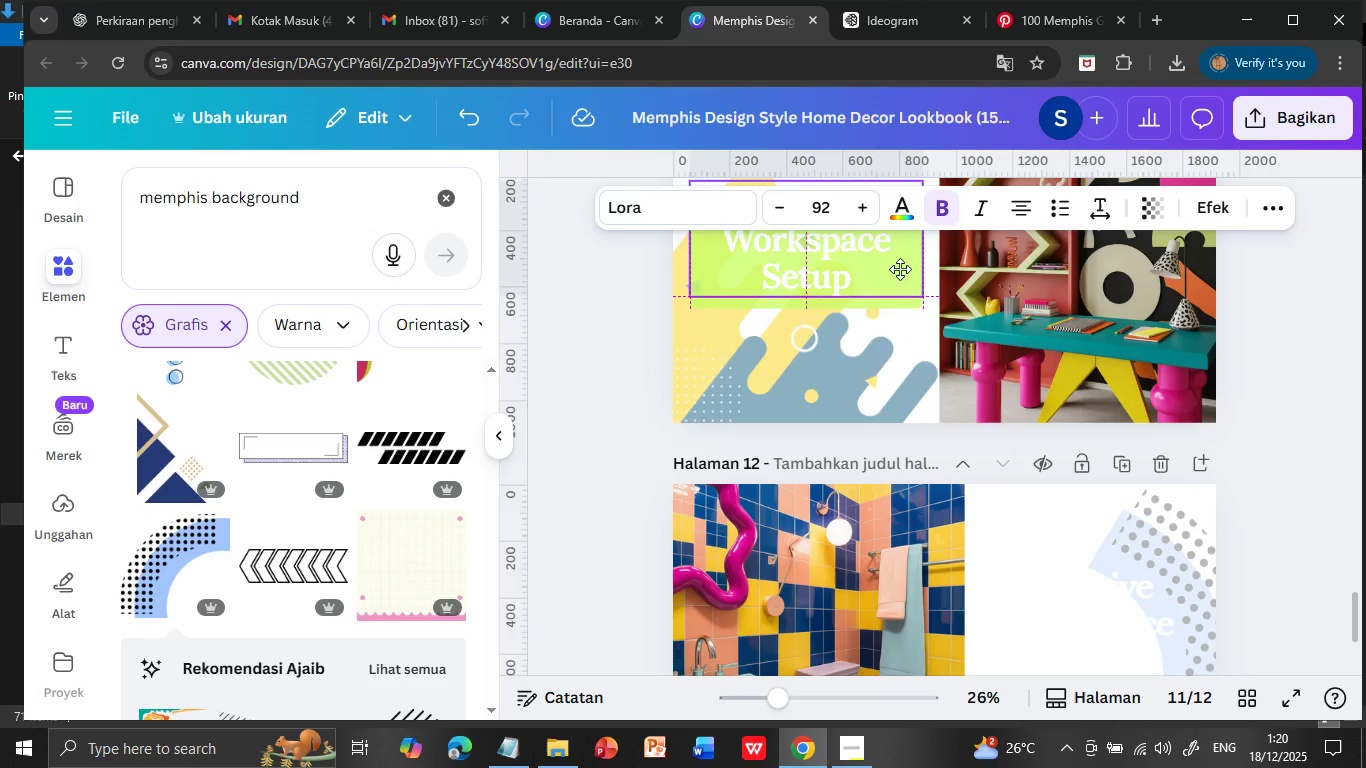 
left_click([903, 302])
 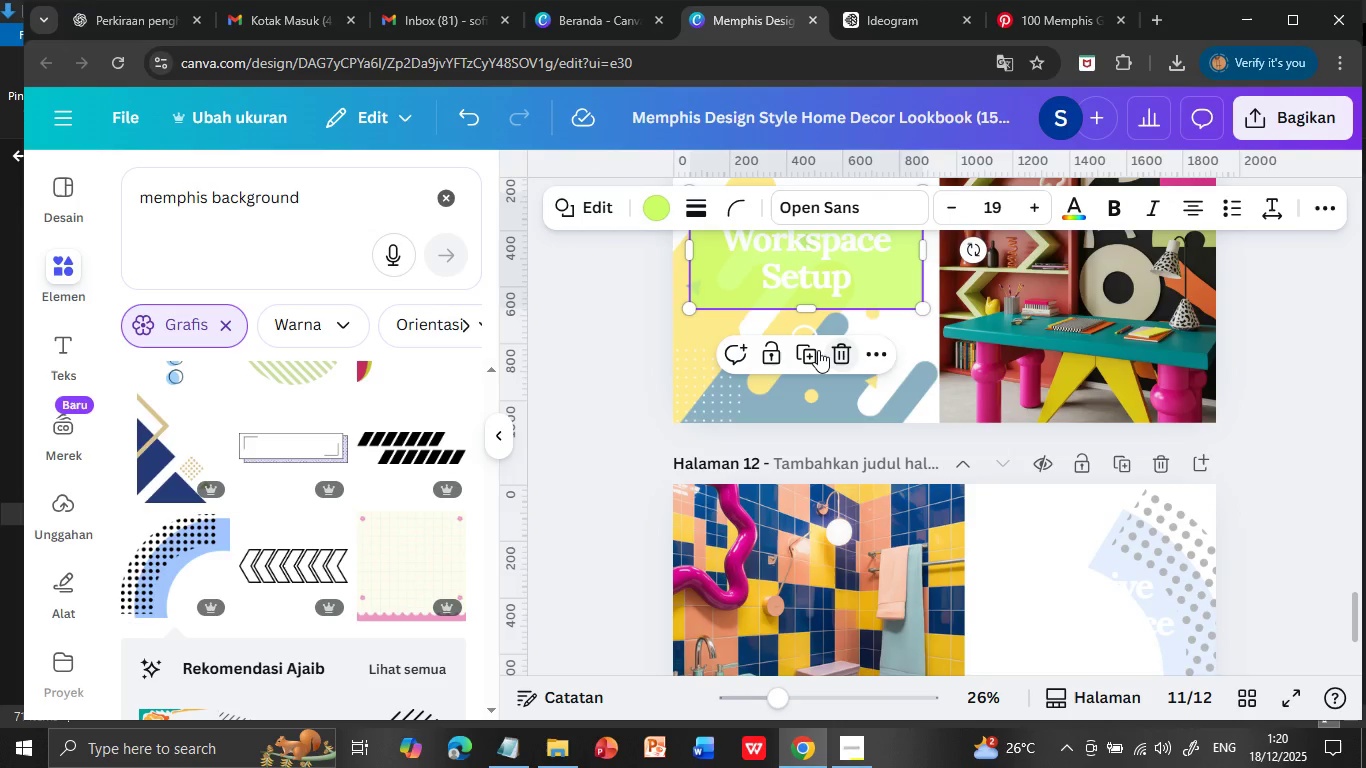 
left_click([816, 350])
 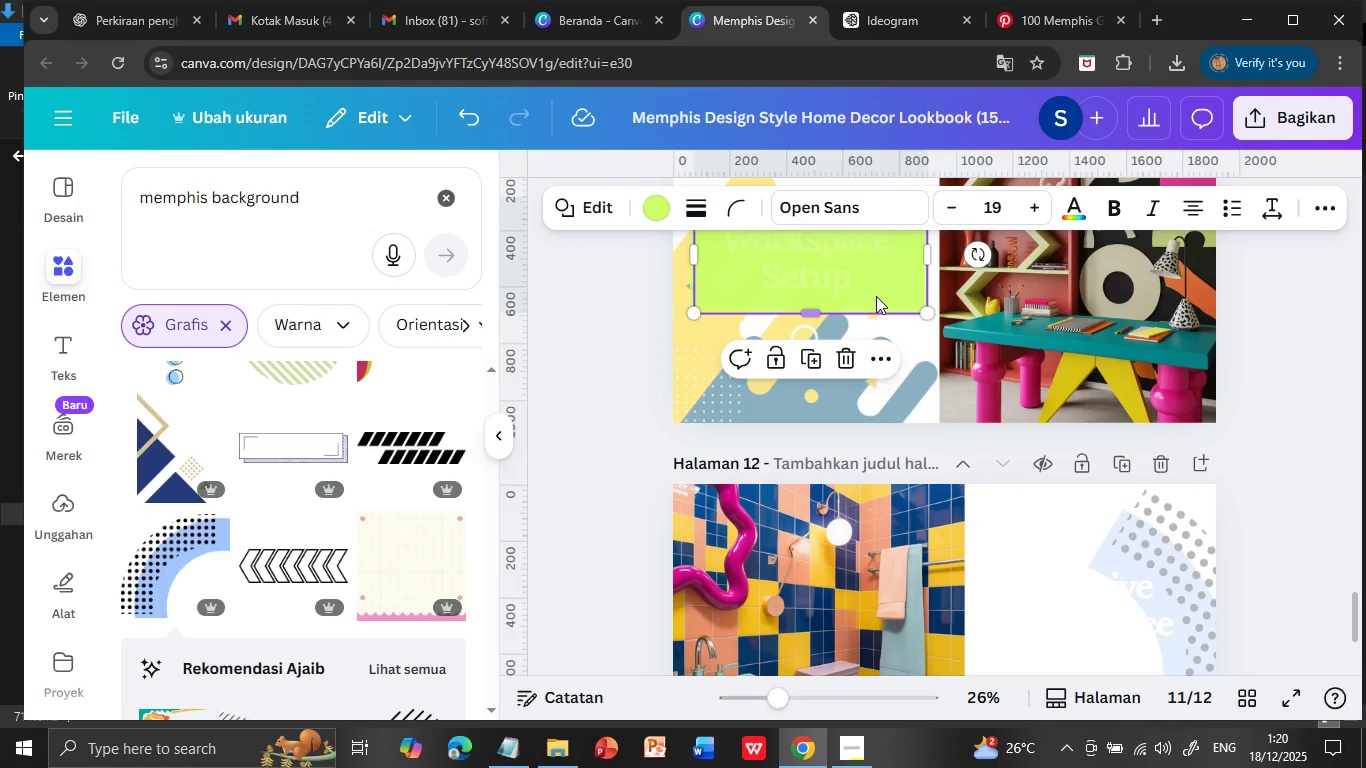 
left_click_drag(start_coordinate=[876, 296], to_coordinate=[1157, 666])
 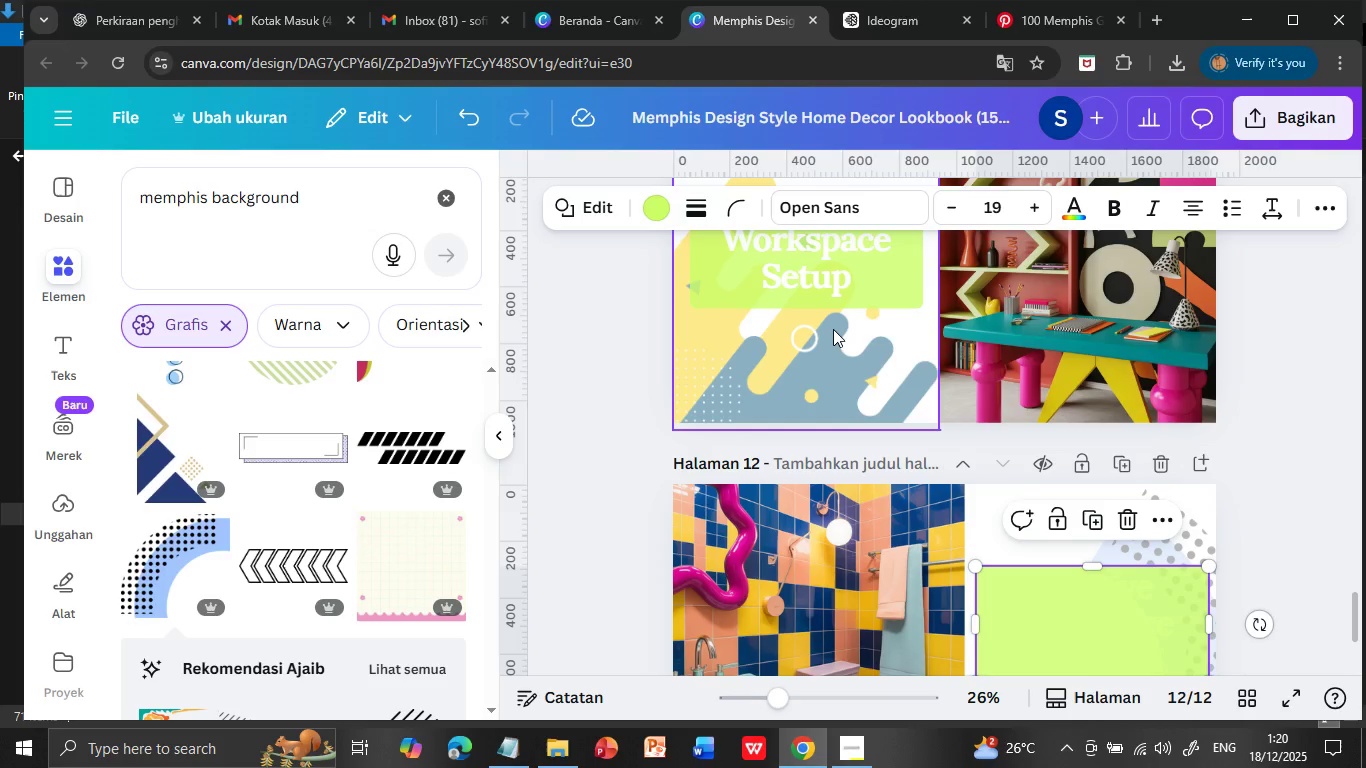 
scroll: coordinate [833, 329], scroll_direction: up, amount: 1.0
 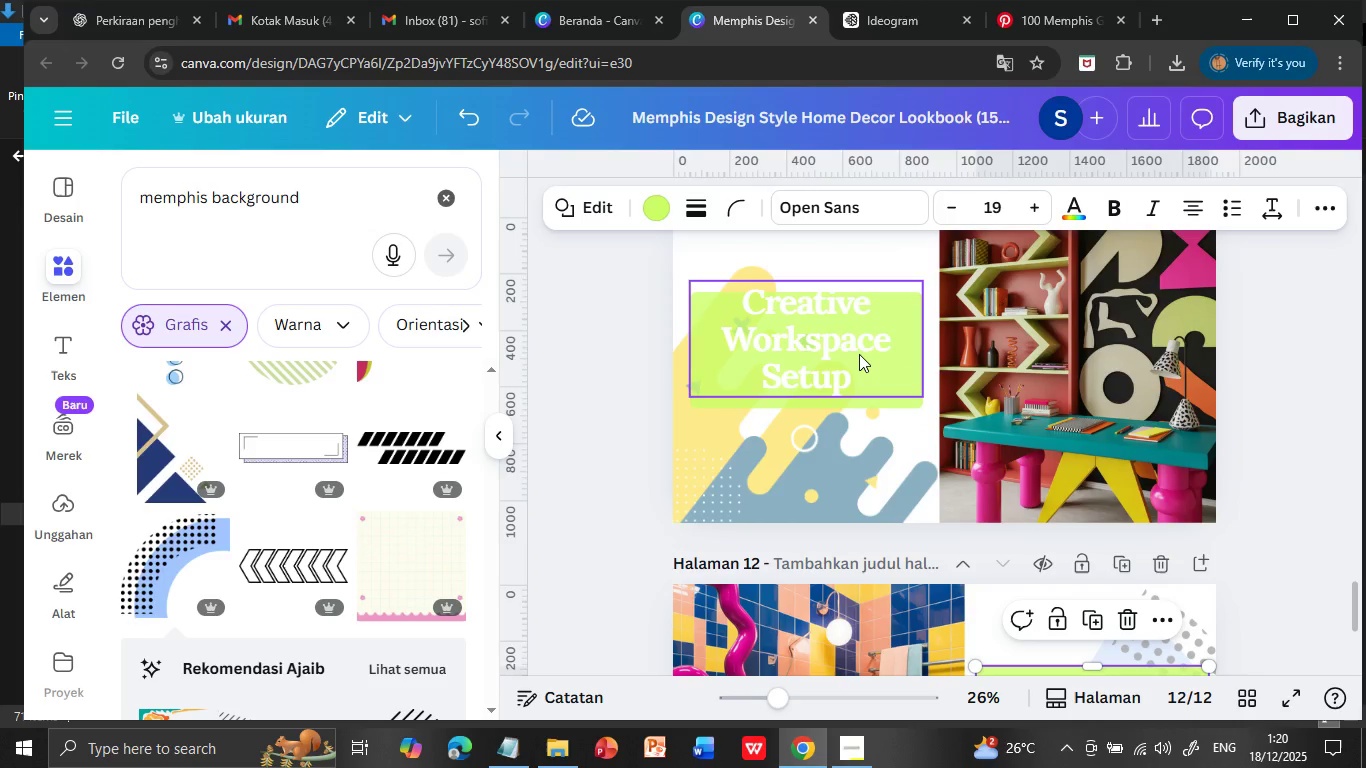 
left_click_drag(start_coordinate=[859, 354], to_coordinate=[860, 369])
 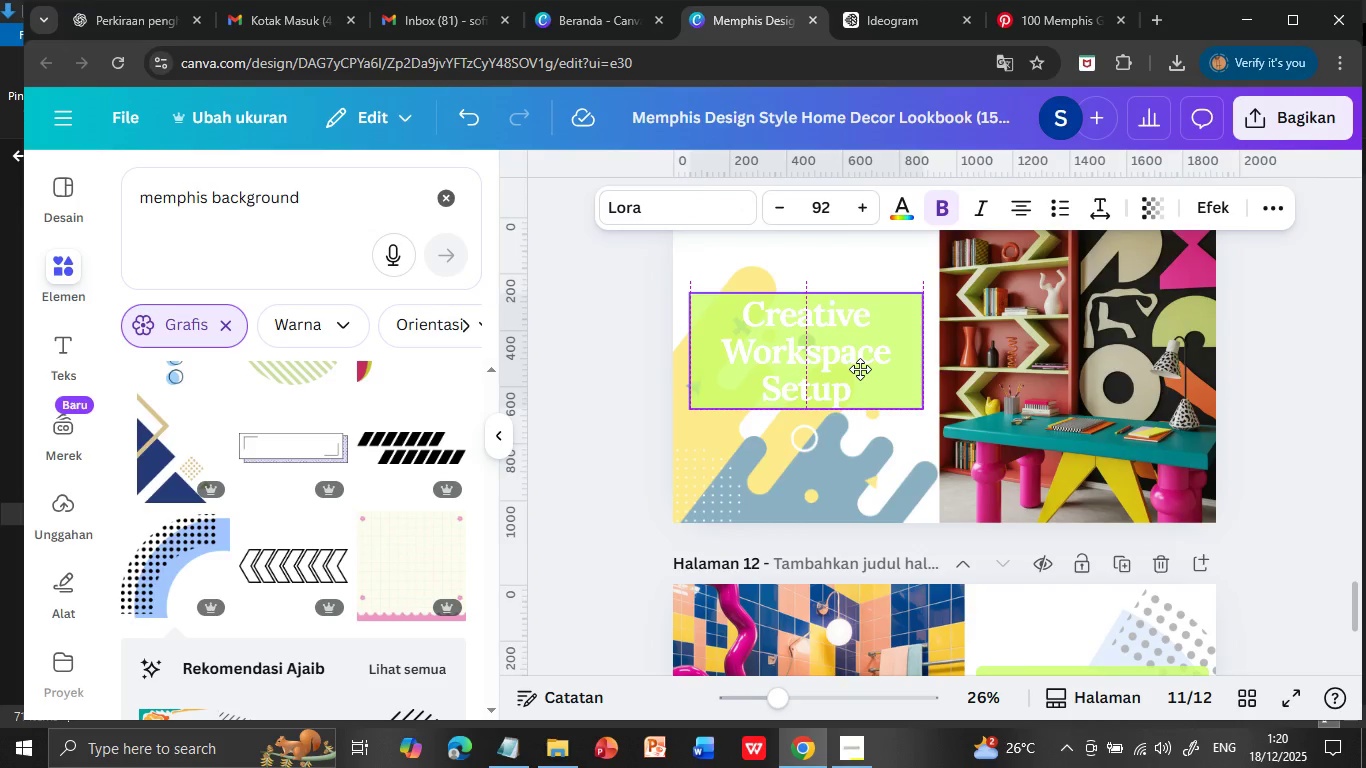 
left_click([1245, 433])
 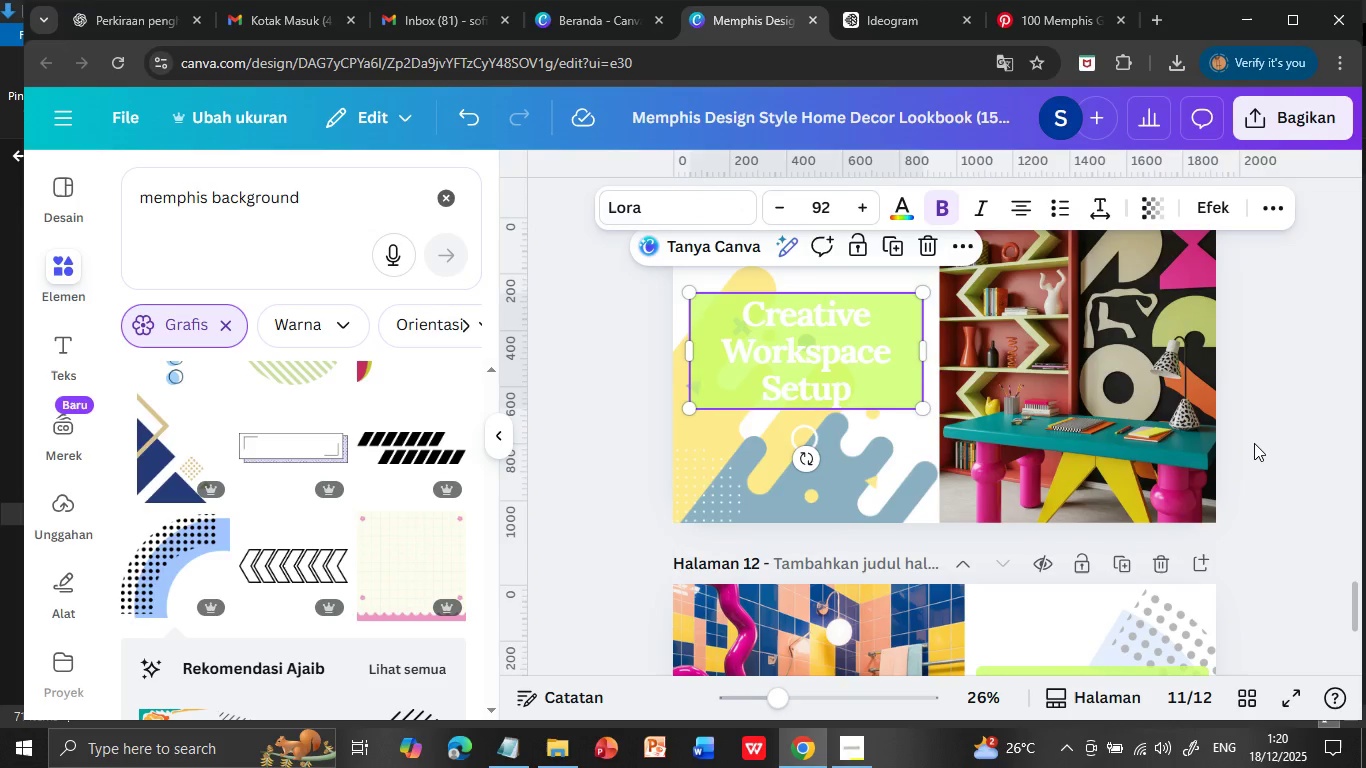 
left_click([1180, 502])
 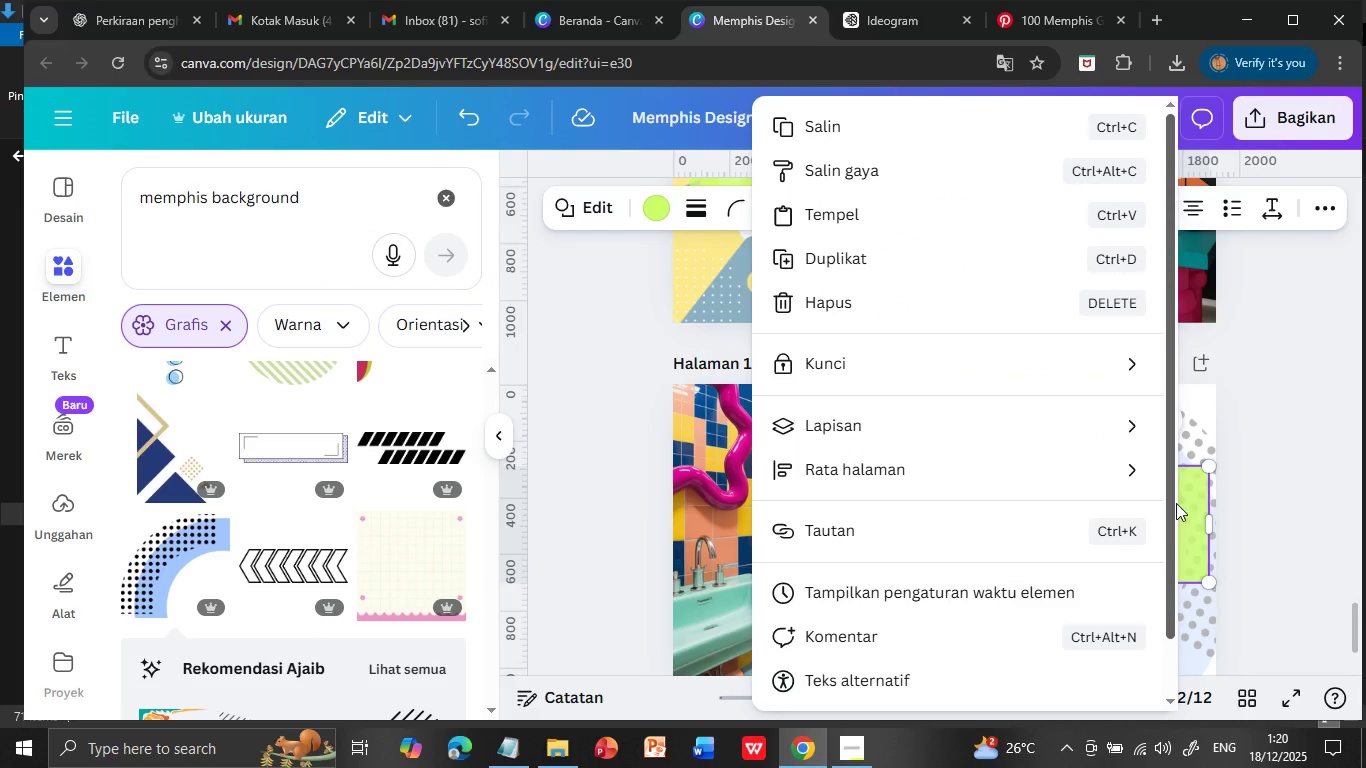 
scroll: coordinate [1267, 459], scroll_direction: down, amount: 2.0
 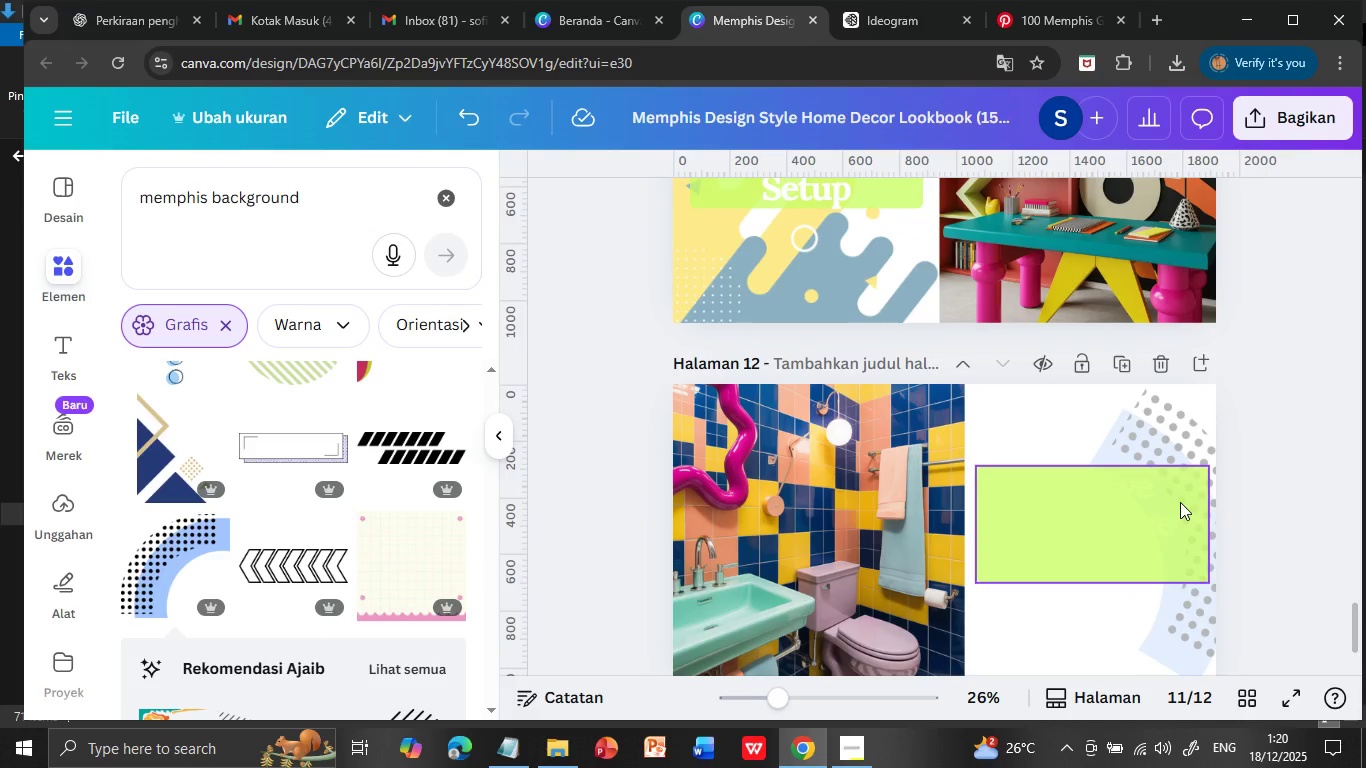 
left_click([897, 424])
 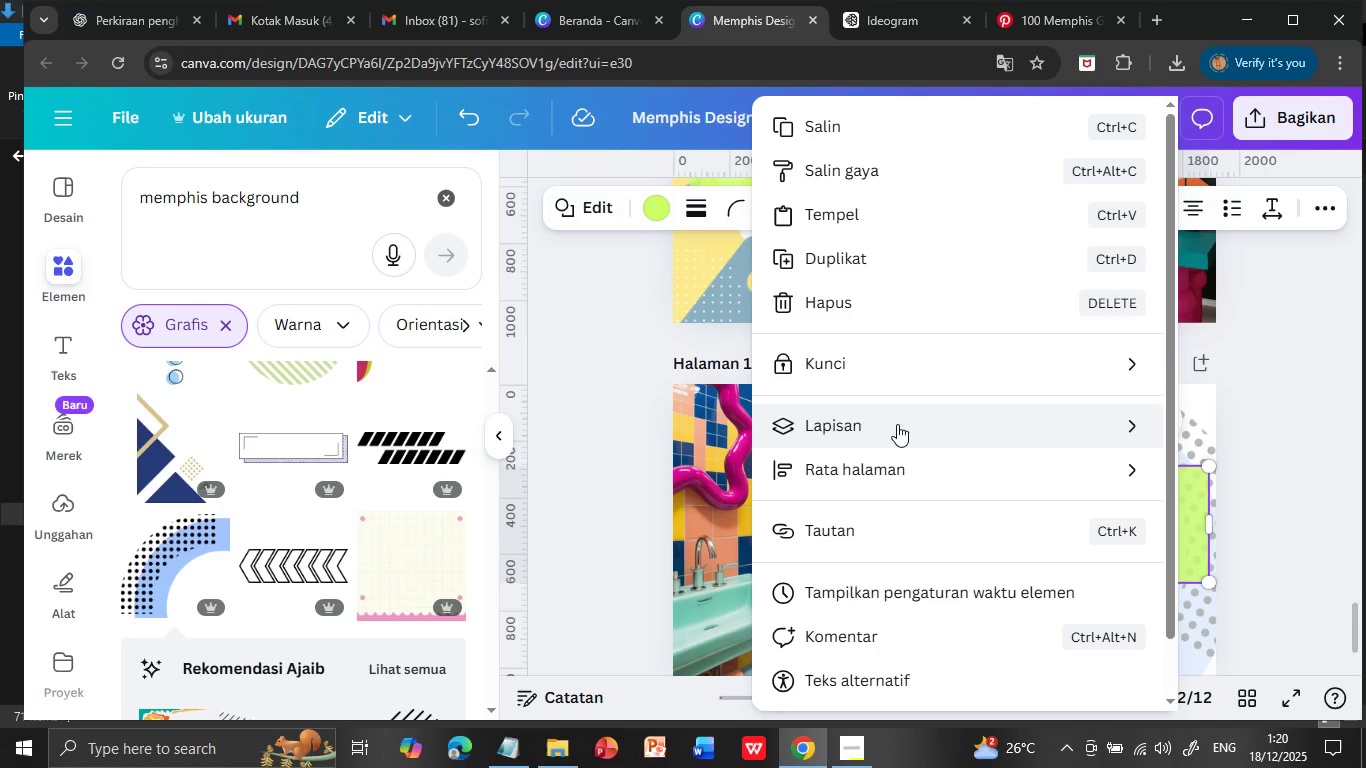 
left_click([896, 427])
 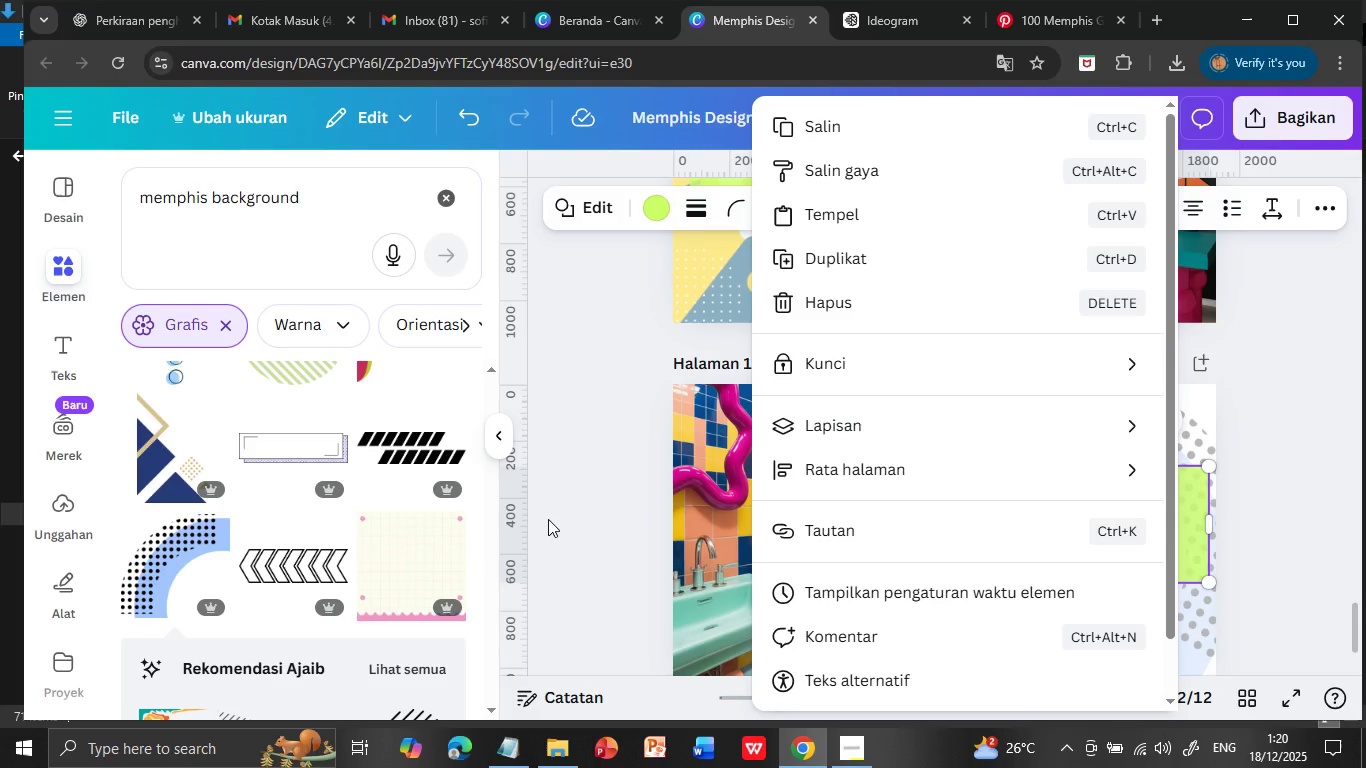 
left_click([585, 520])
 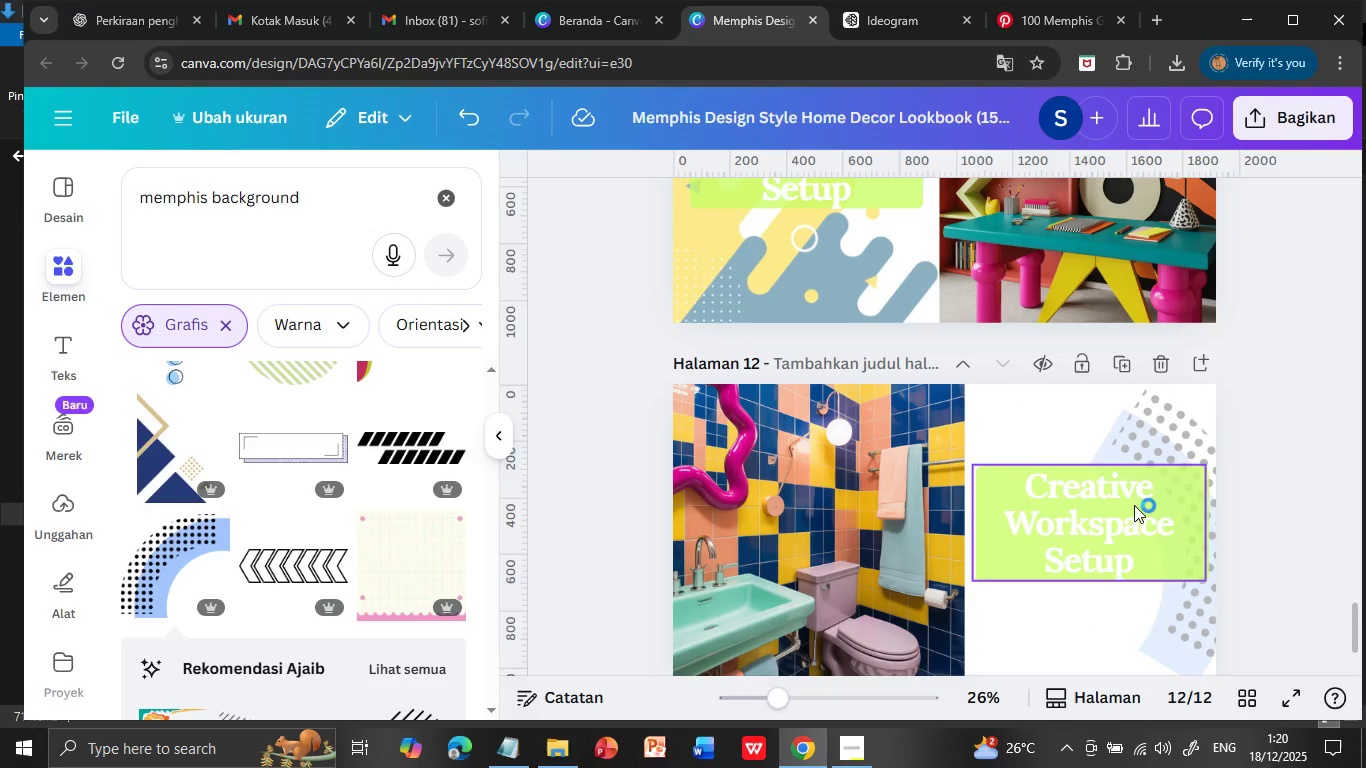 
left_click([1134, 505])
 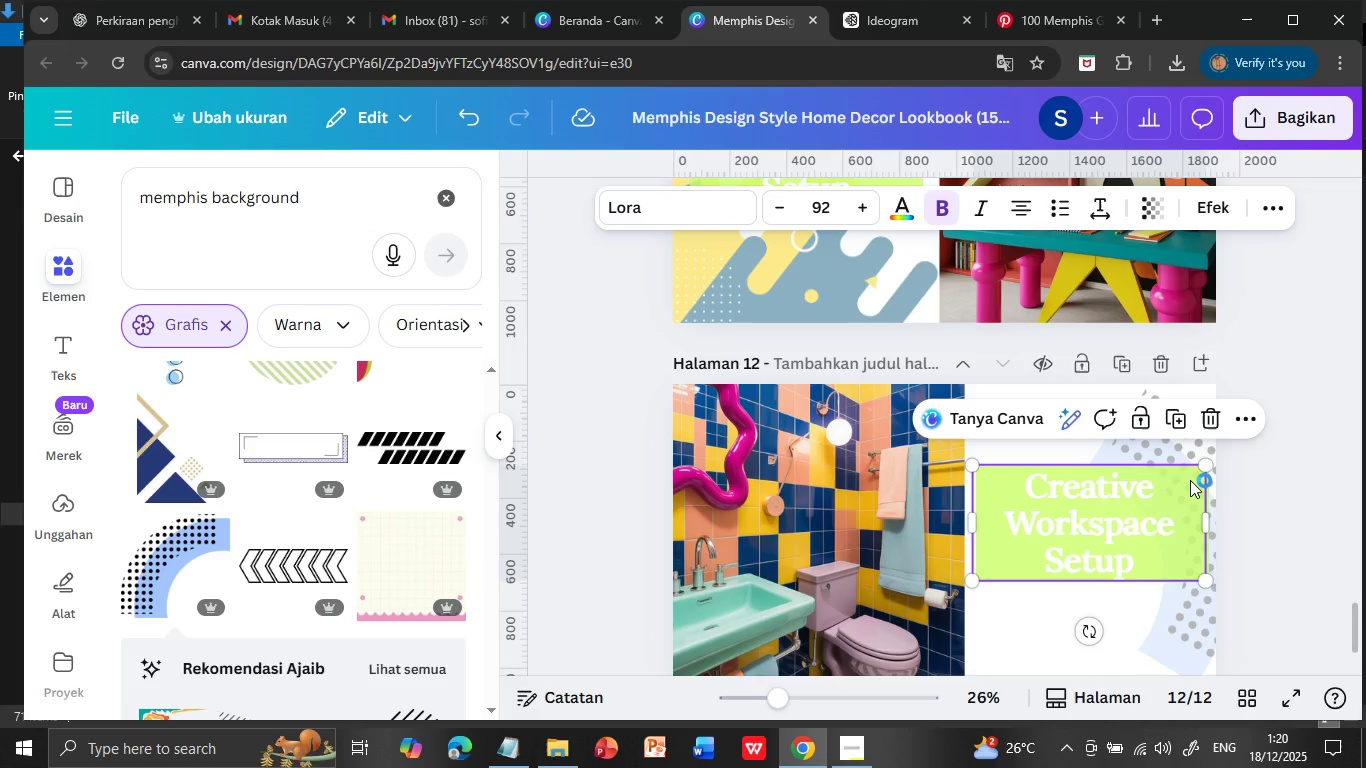 
left_click([1190, 480])
 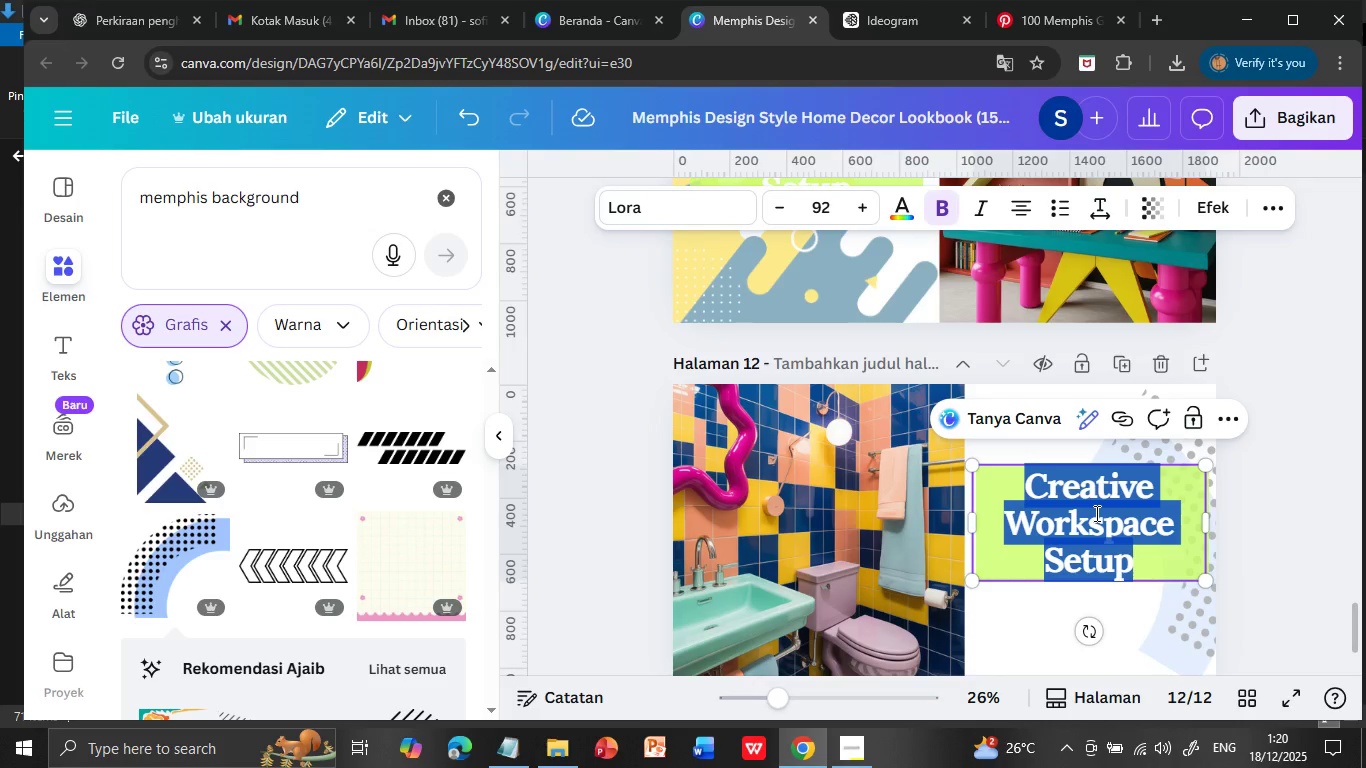 
type(Pop Of Color Bathroom)
 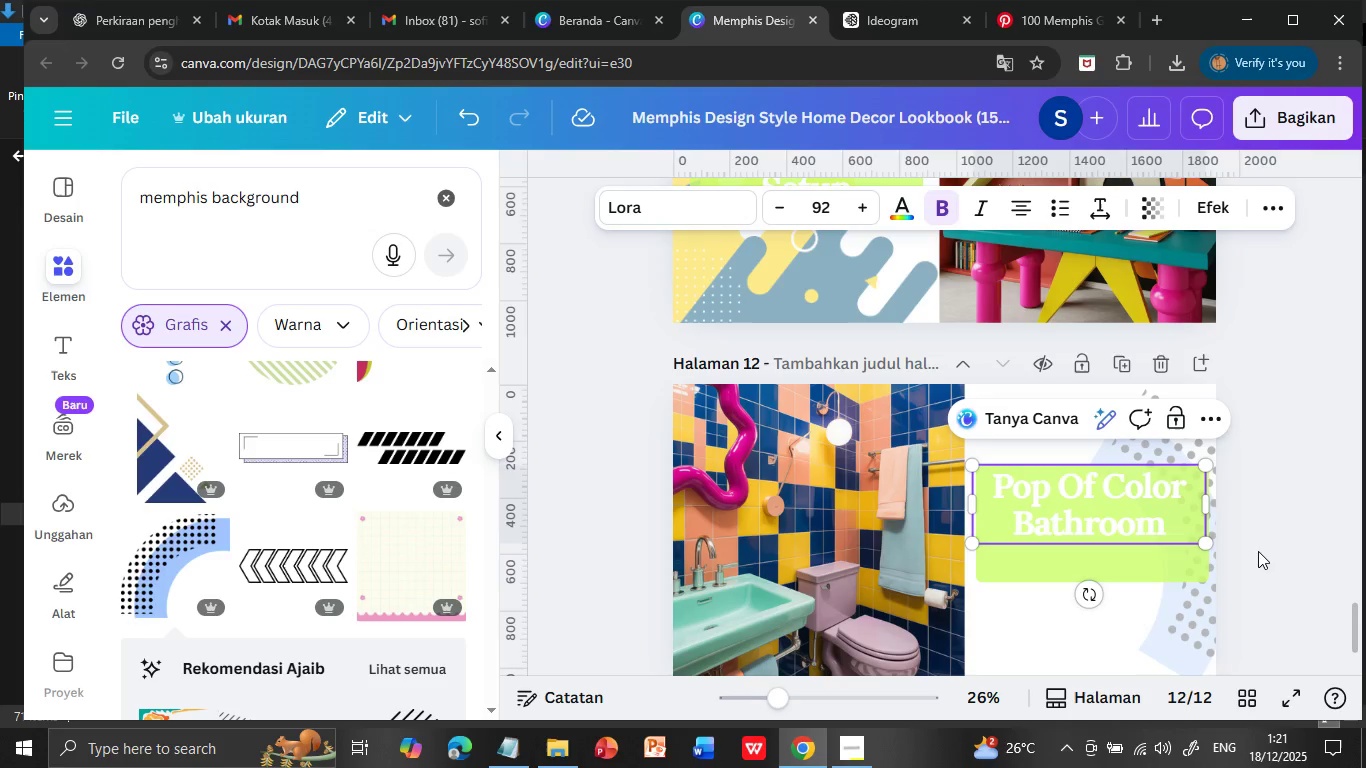 
left_click([1264, 564])
 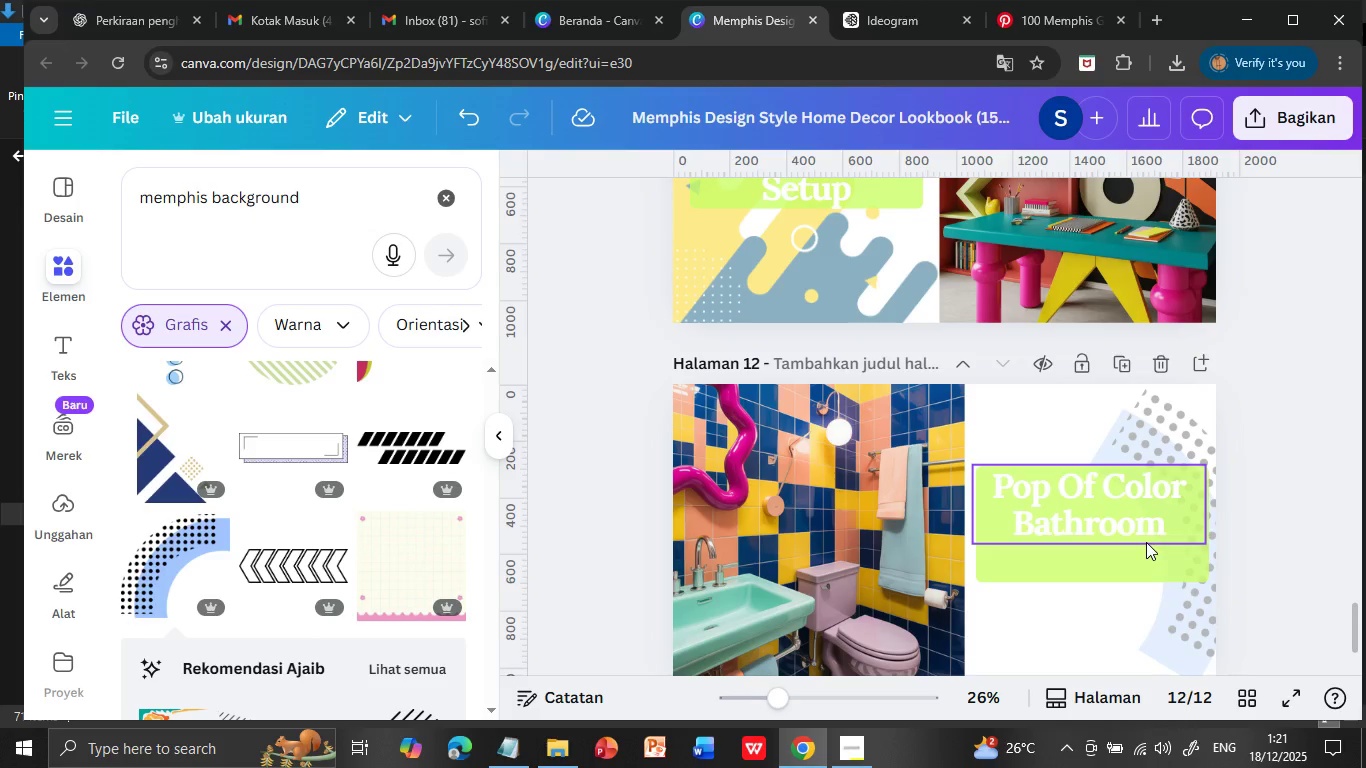 
left_click([1144, 563])
 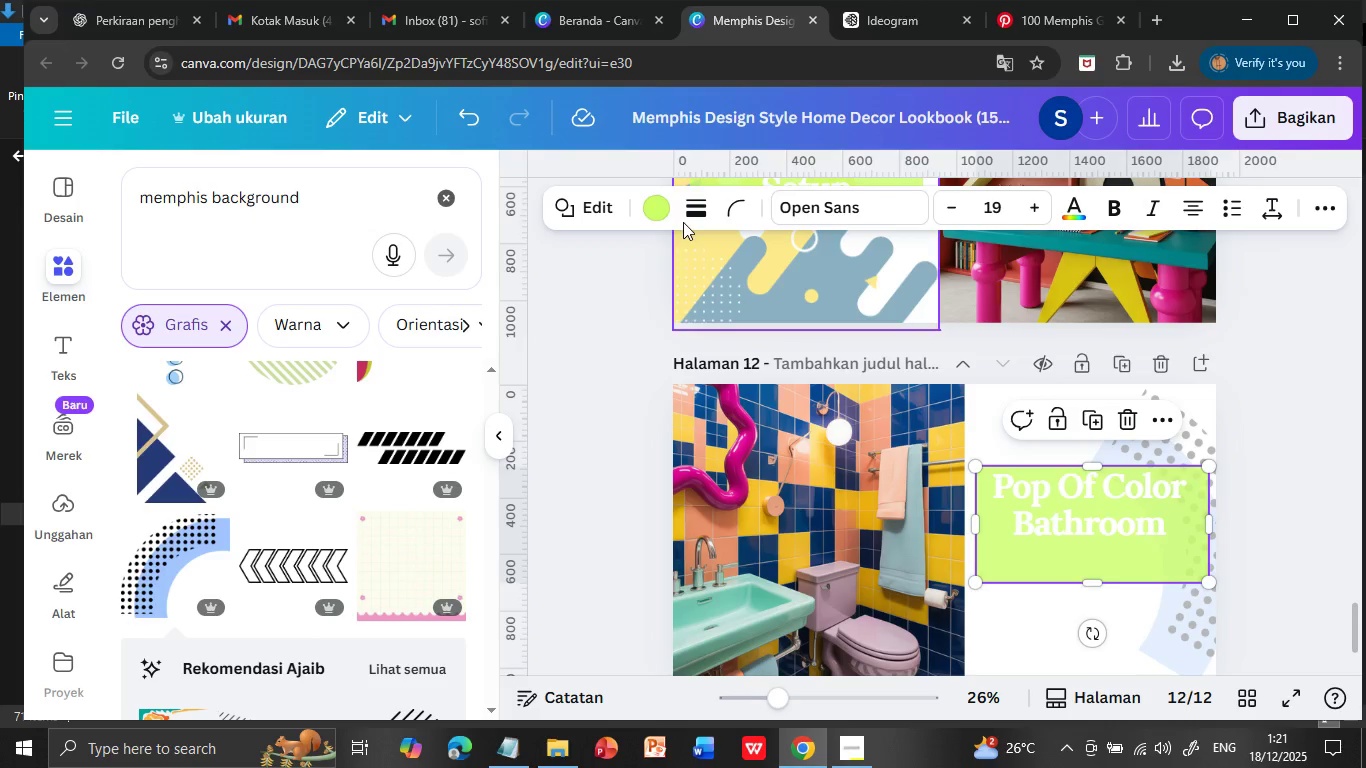 
left_click([661, 206])
 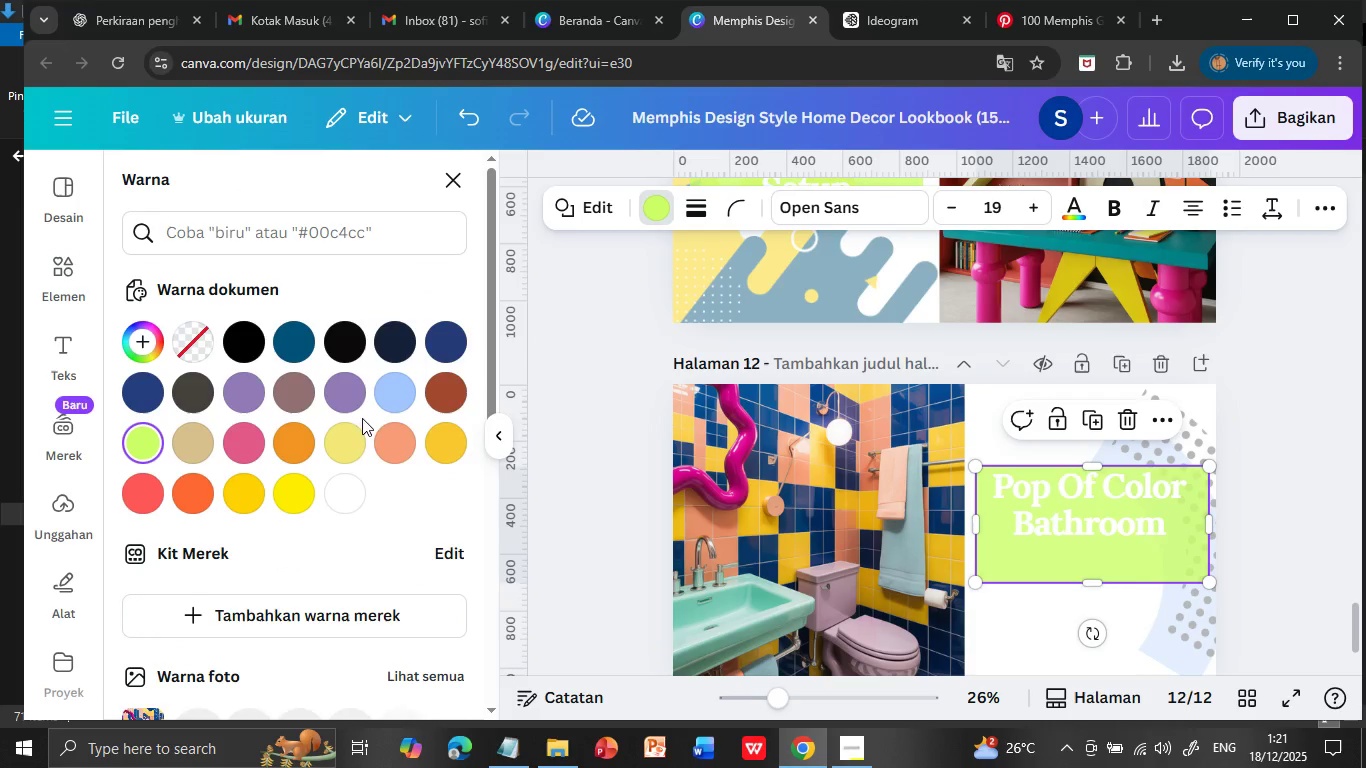 
scroll: coordinate [352, 514], scroll_direction: down, amount: 1.0
 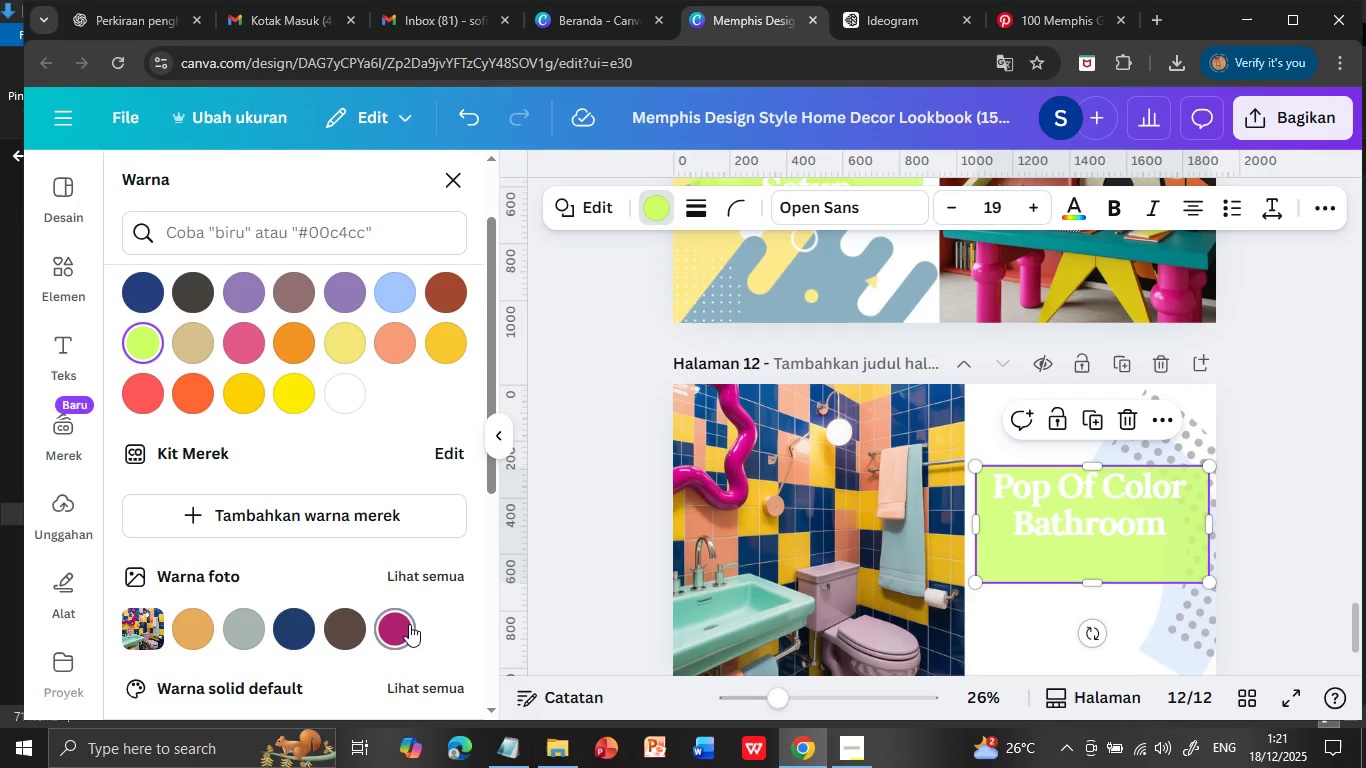 
left_click([409, 624])
 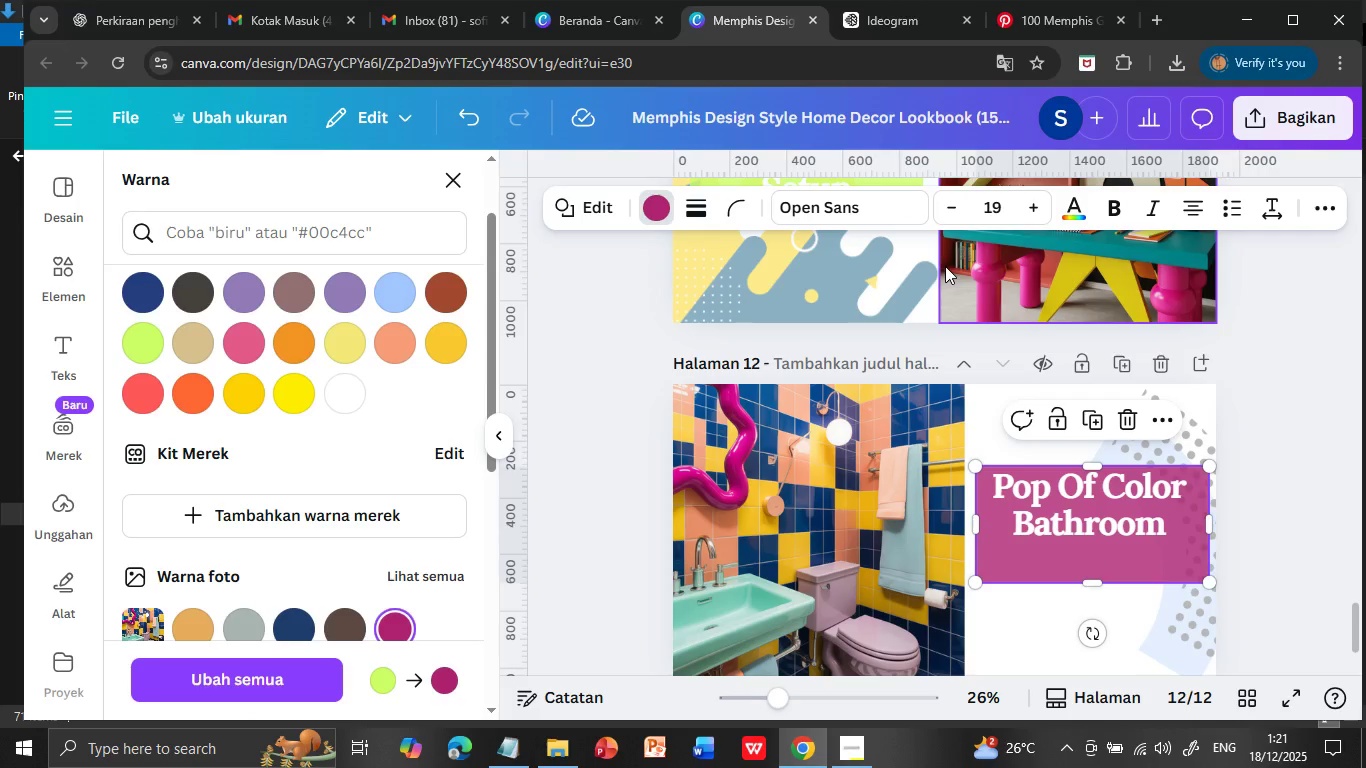 
left_click([1317, 208])
 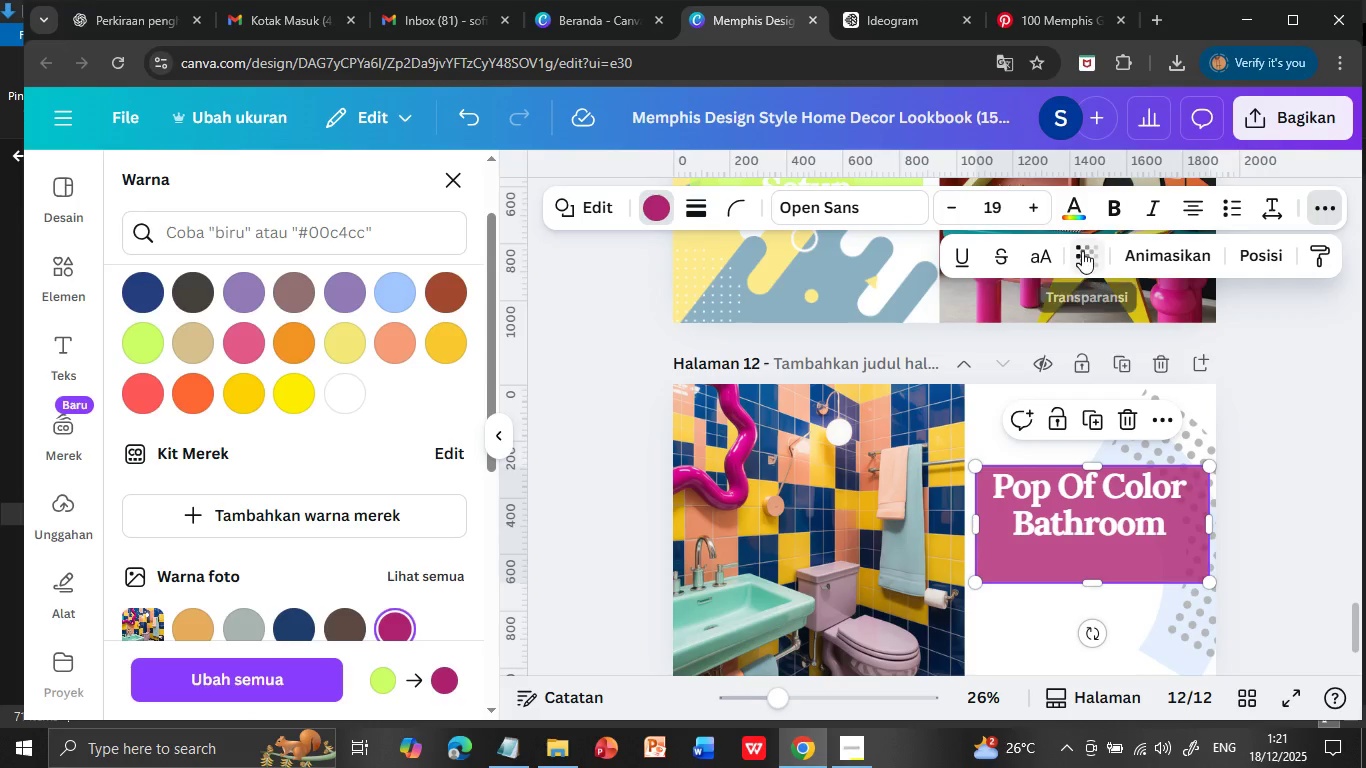 
left_click([1082, 251])
 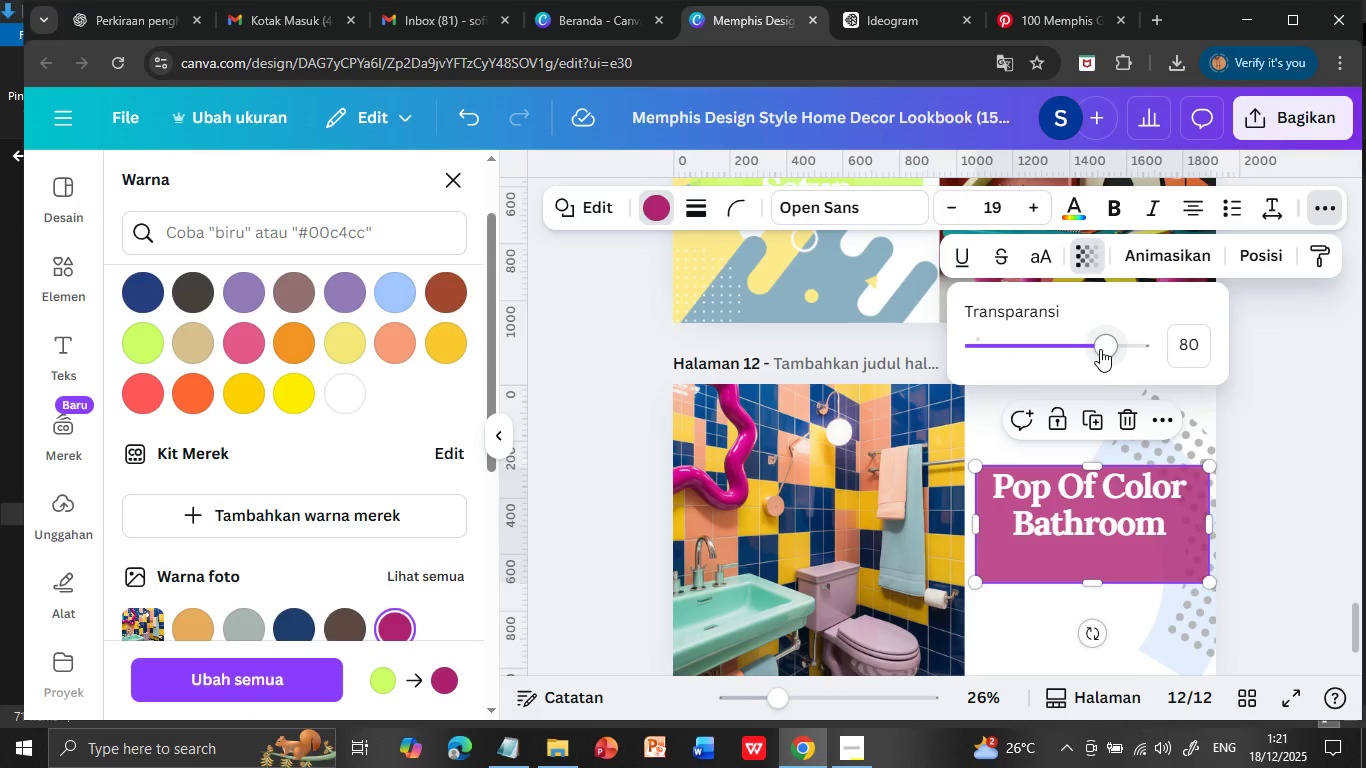 
left_click_drag(start_coordinate=[1100, 349], to_coordinate=[1039, 342])
 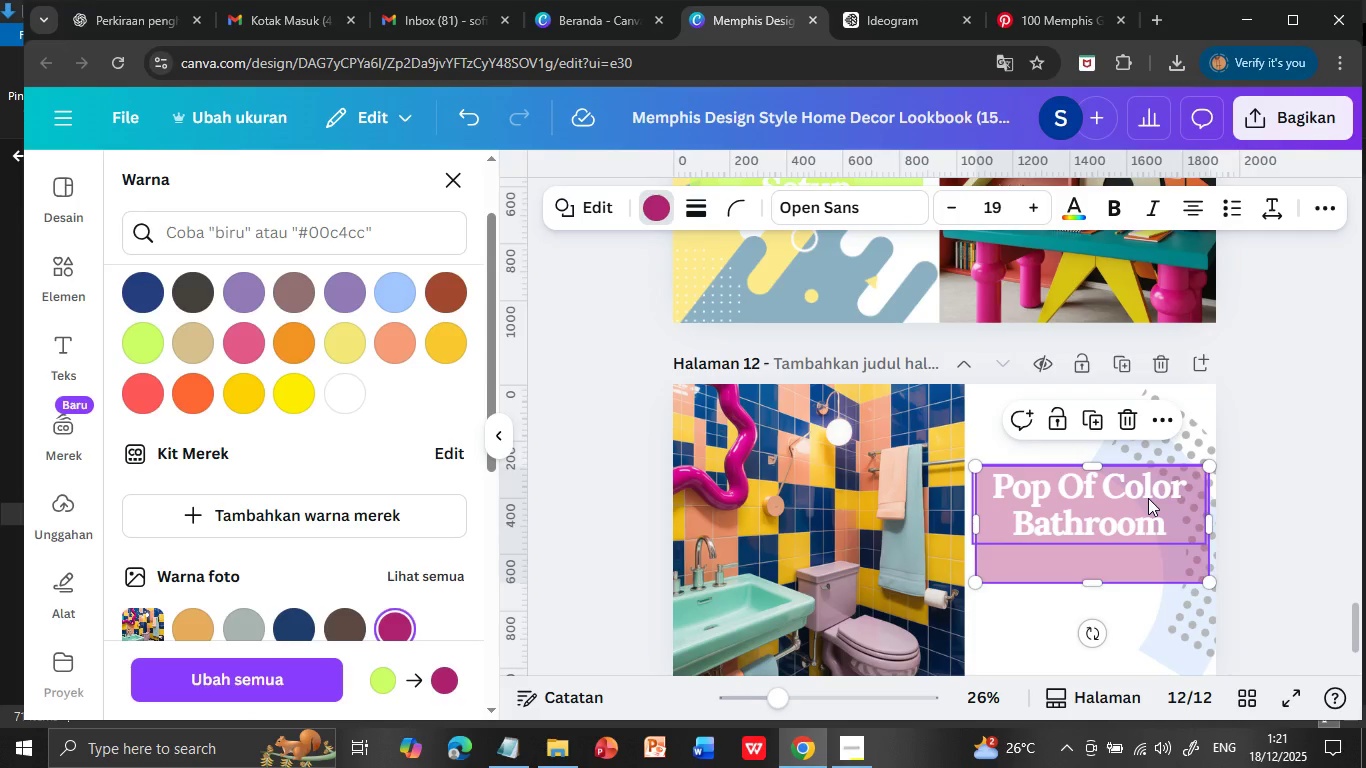 
left_click([1148, 498])
 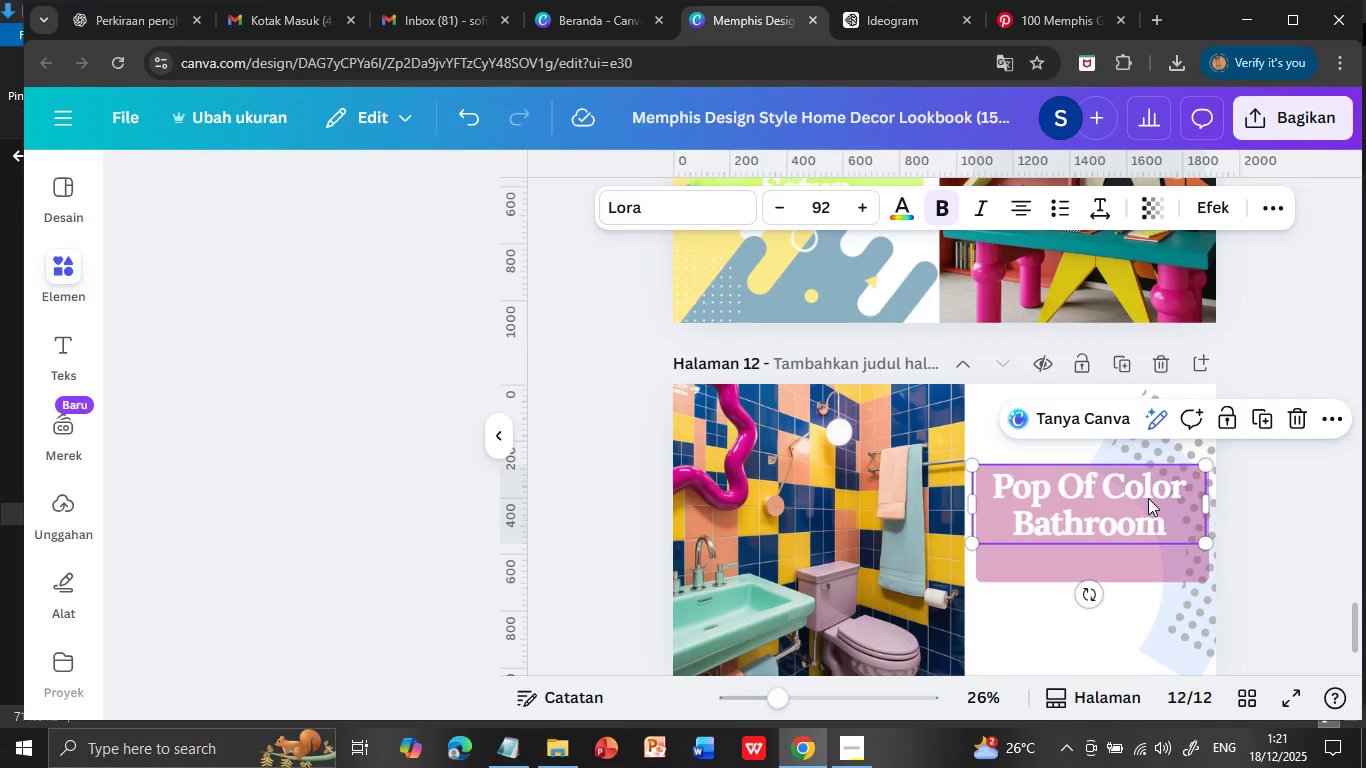 
left_click_drag(start_coordinate=[1148, 498], to_coordinate=[1144, 522])
 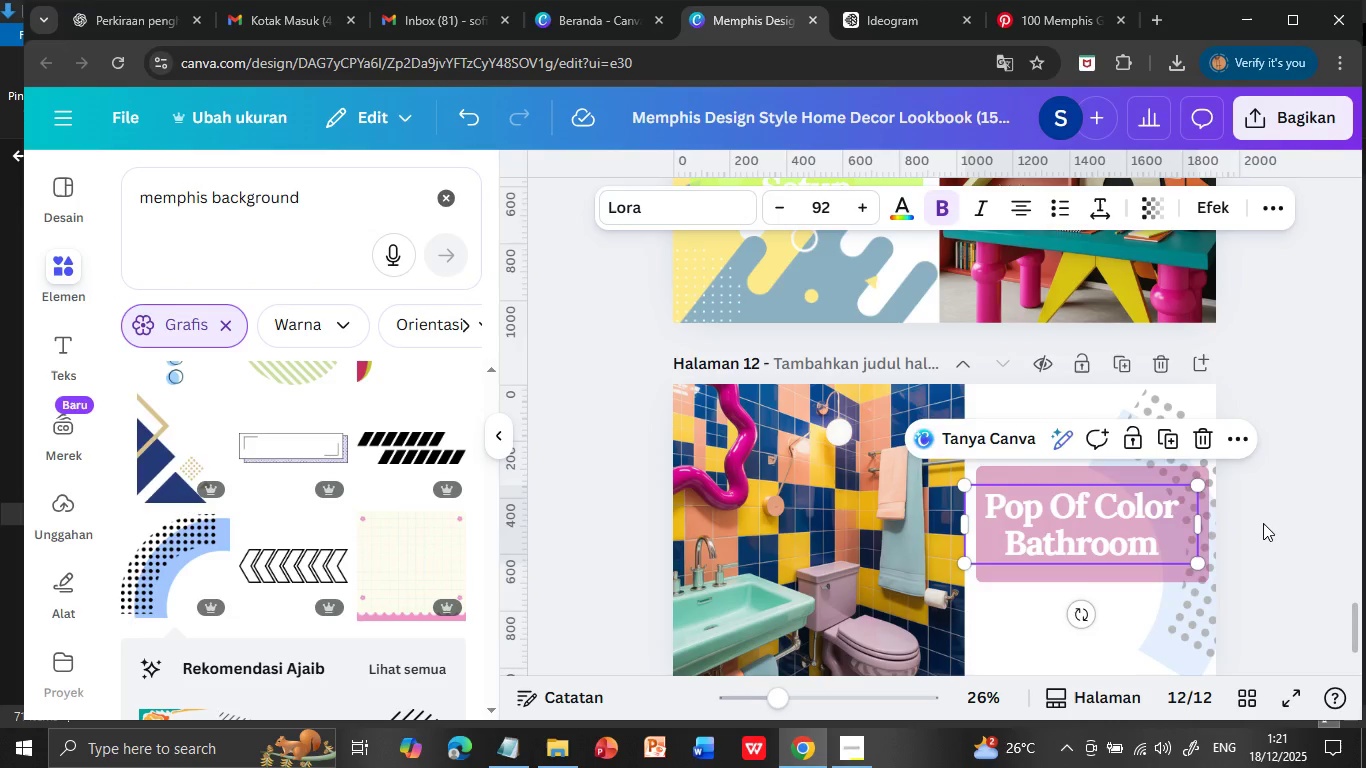 
left_click([1263, 523])
 